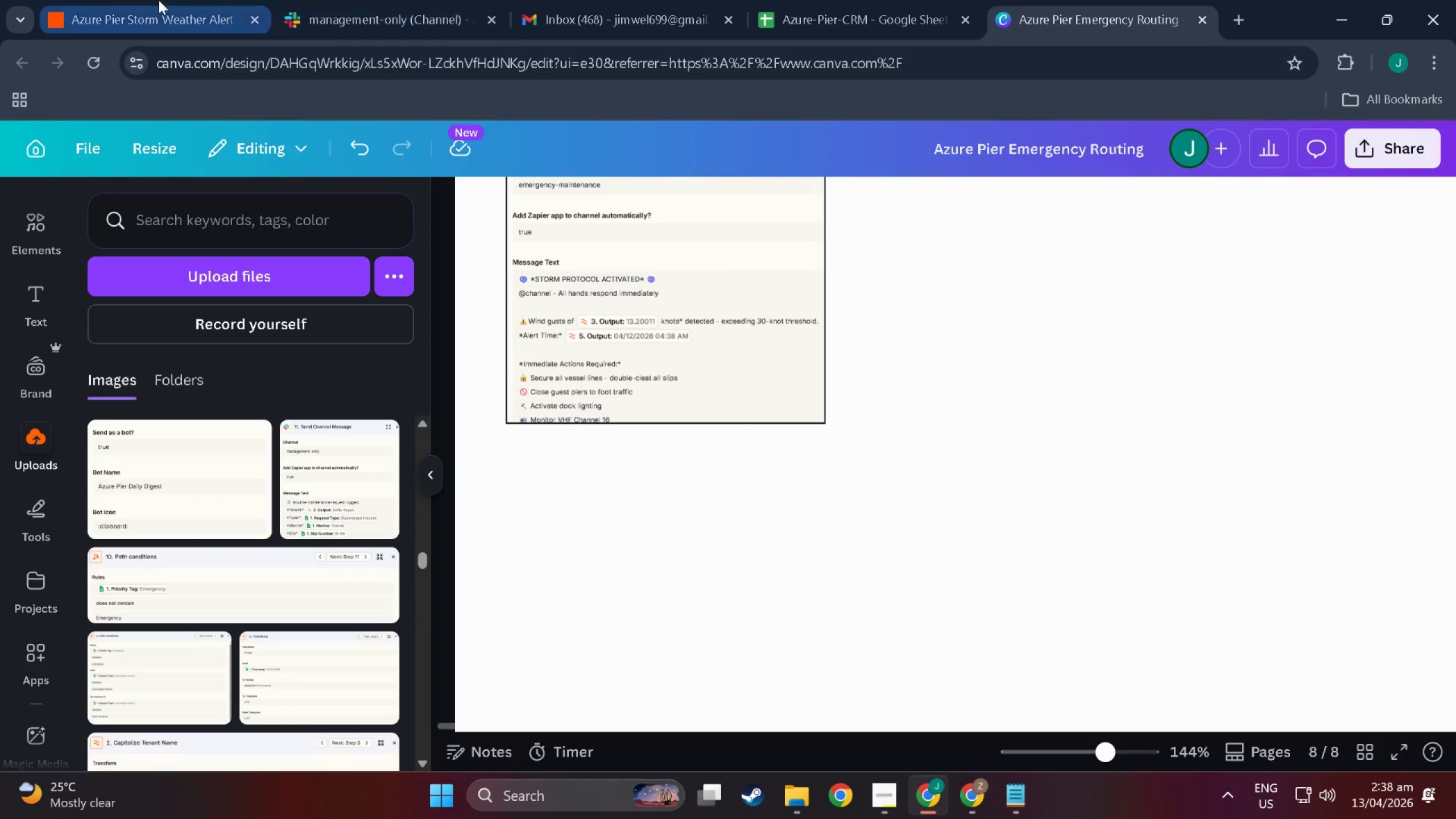 
left_click([109, 0])
 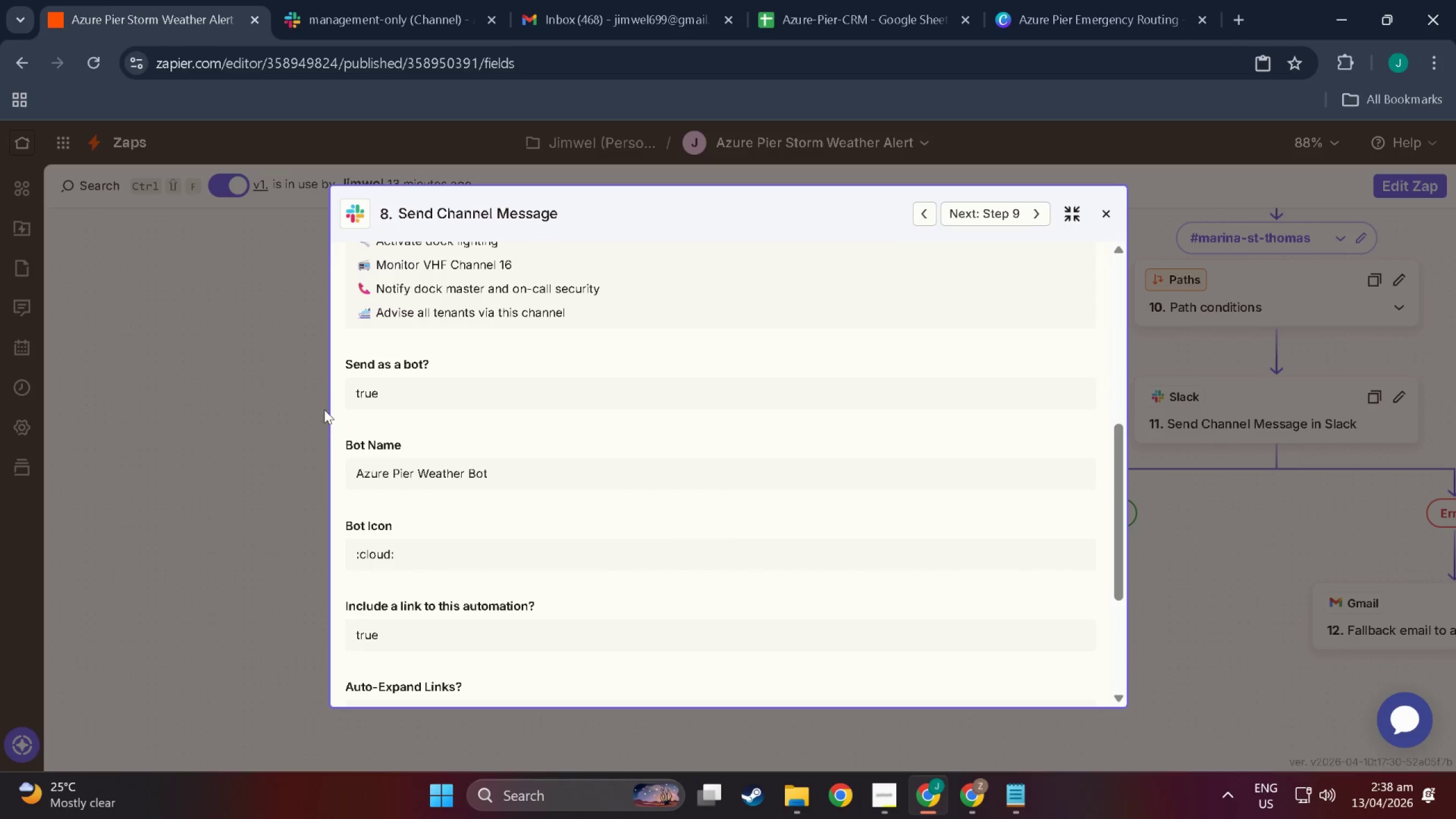 
key(Meta+Shift+MetaLeft)
 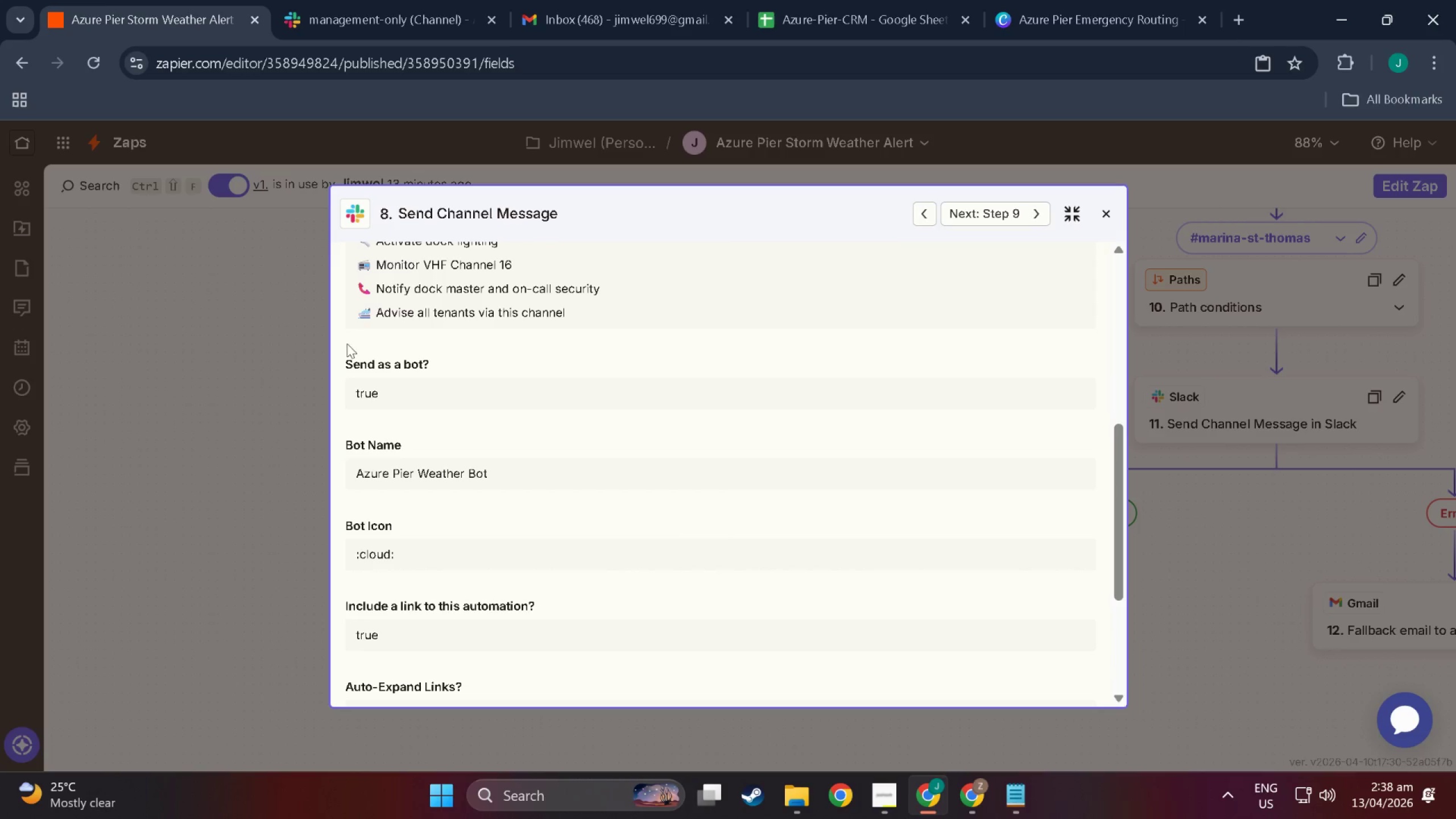 
key(Shift+ShiftLeft)
 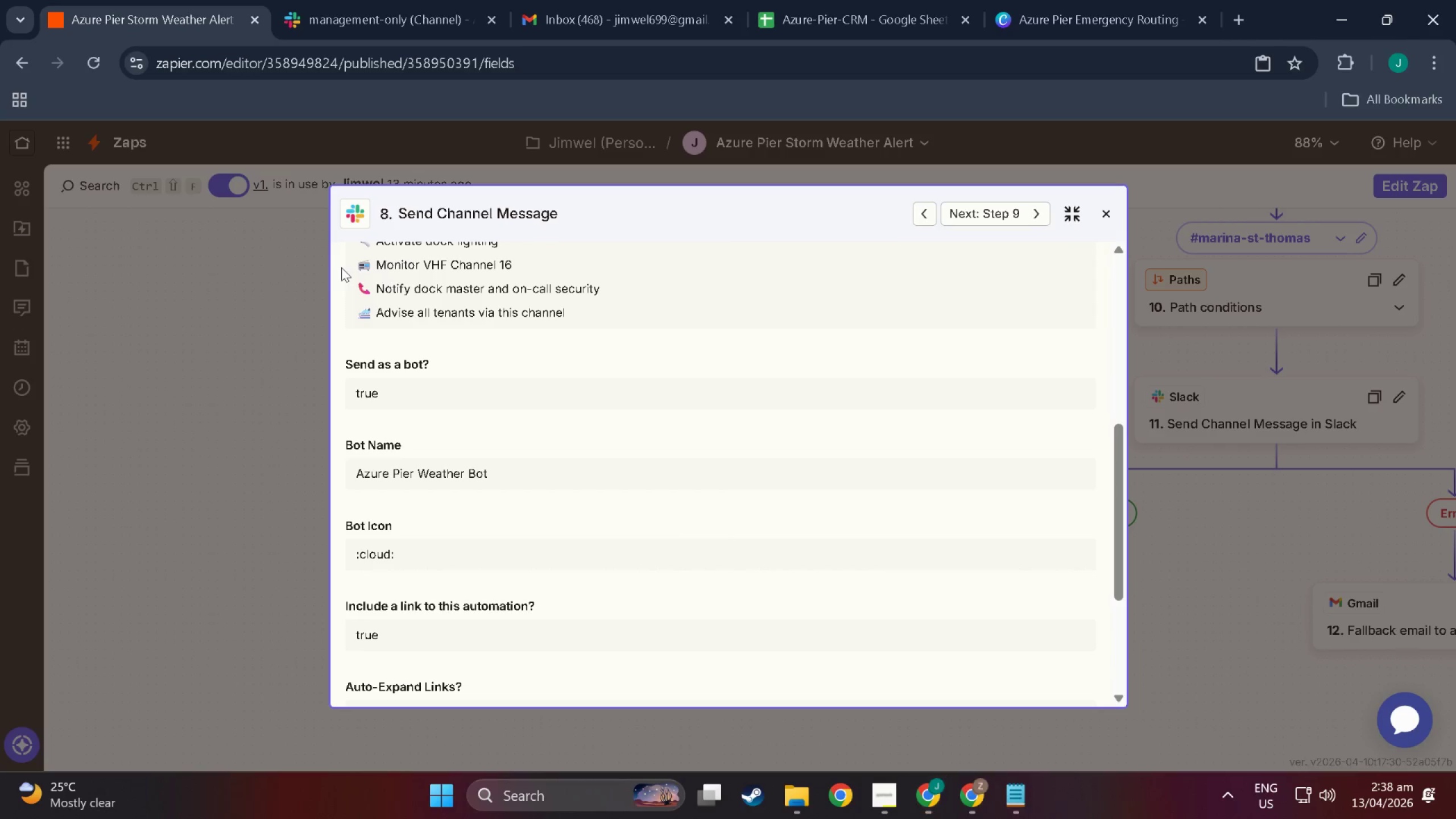 
key(Meta+Shift+S)
 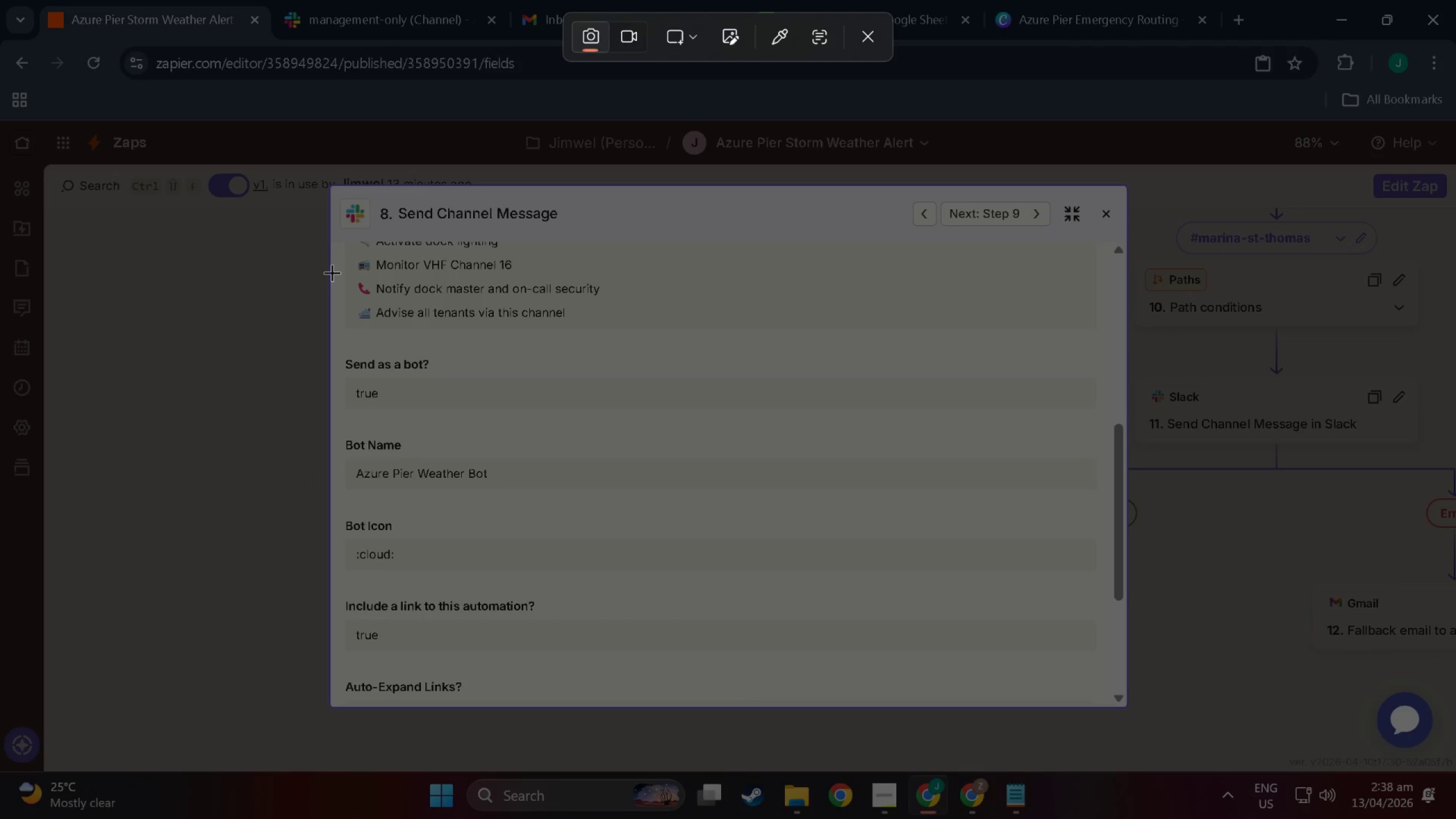 
left_click_drag(start_coordinate=[318, 276], to_coordinate=[1169, 572])
 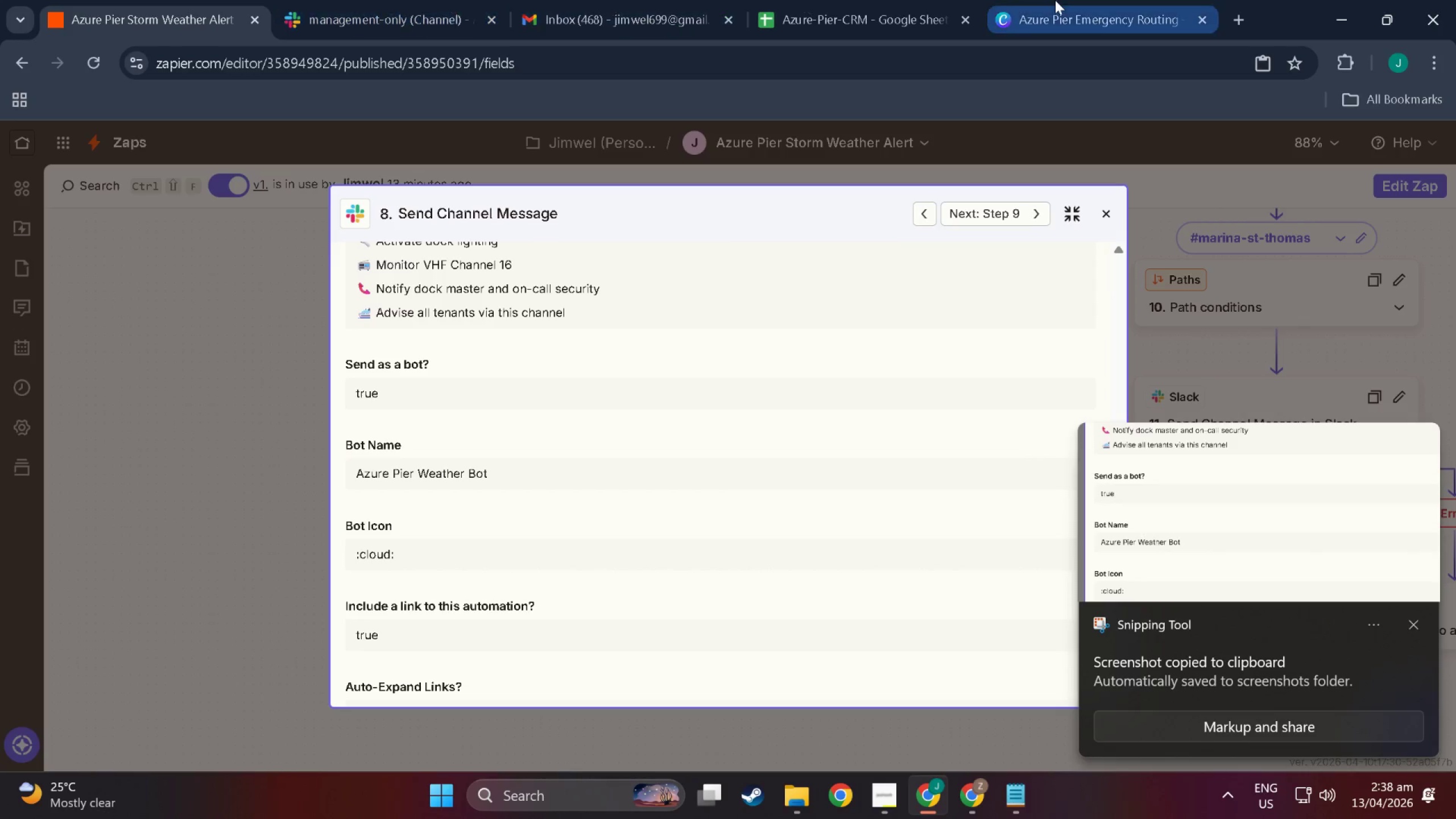 
left_click([1060, 0])
 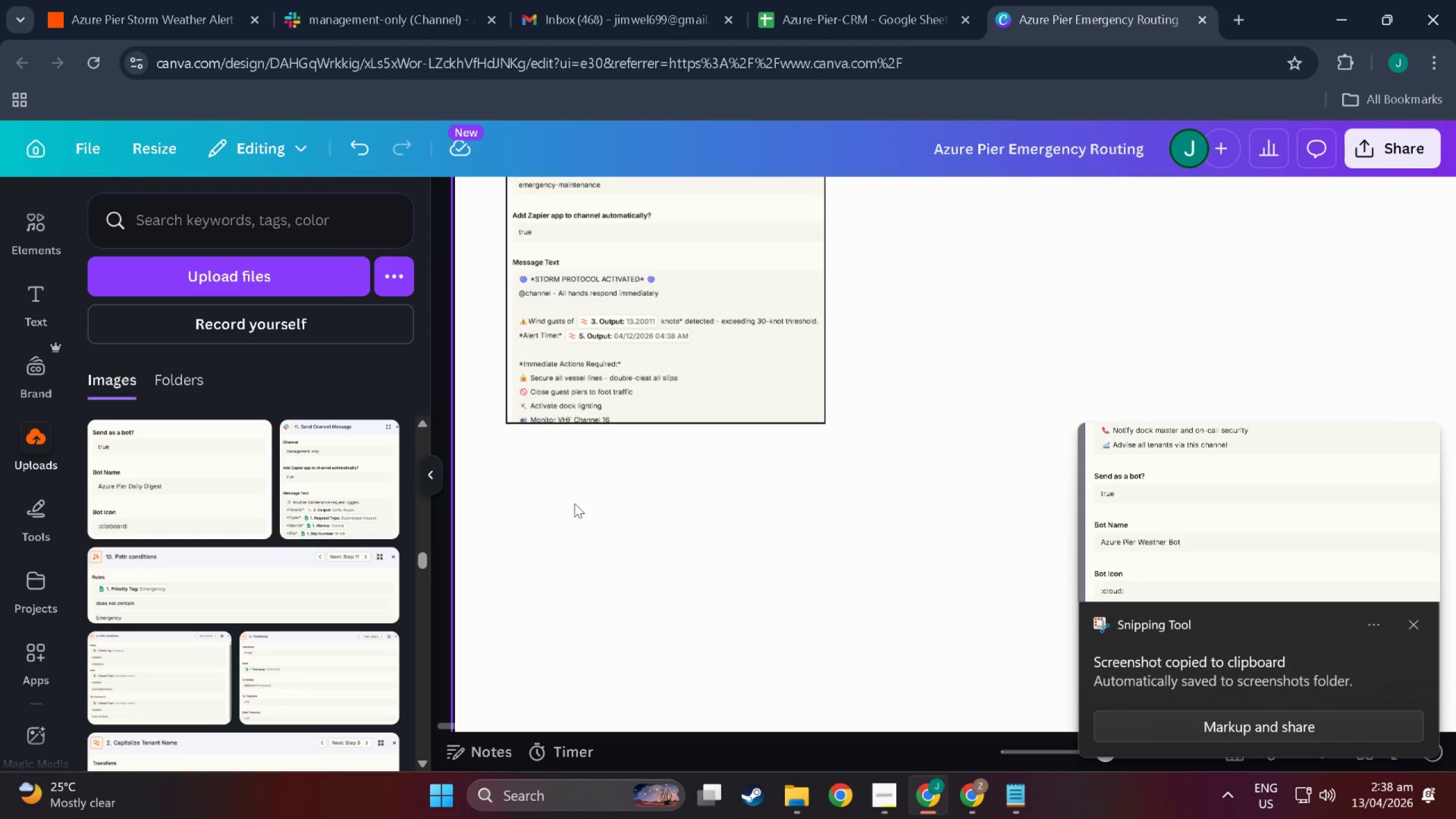 
left_click([607, 505])
 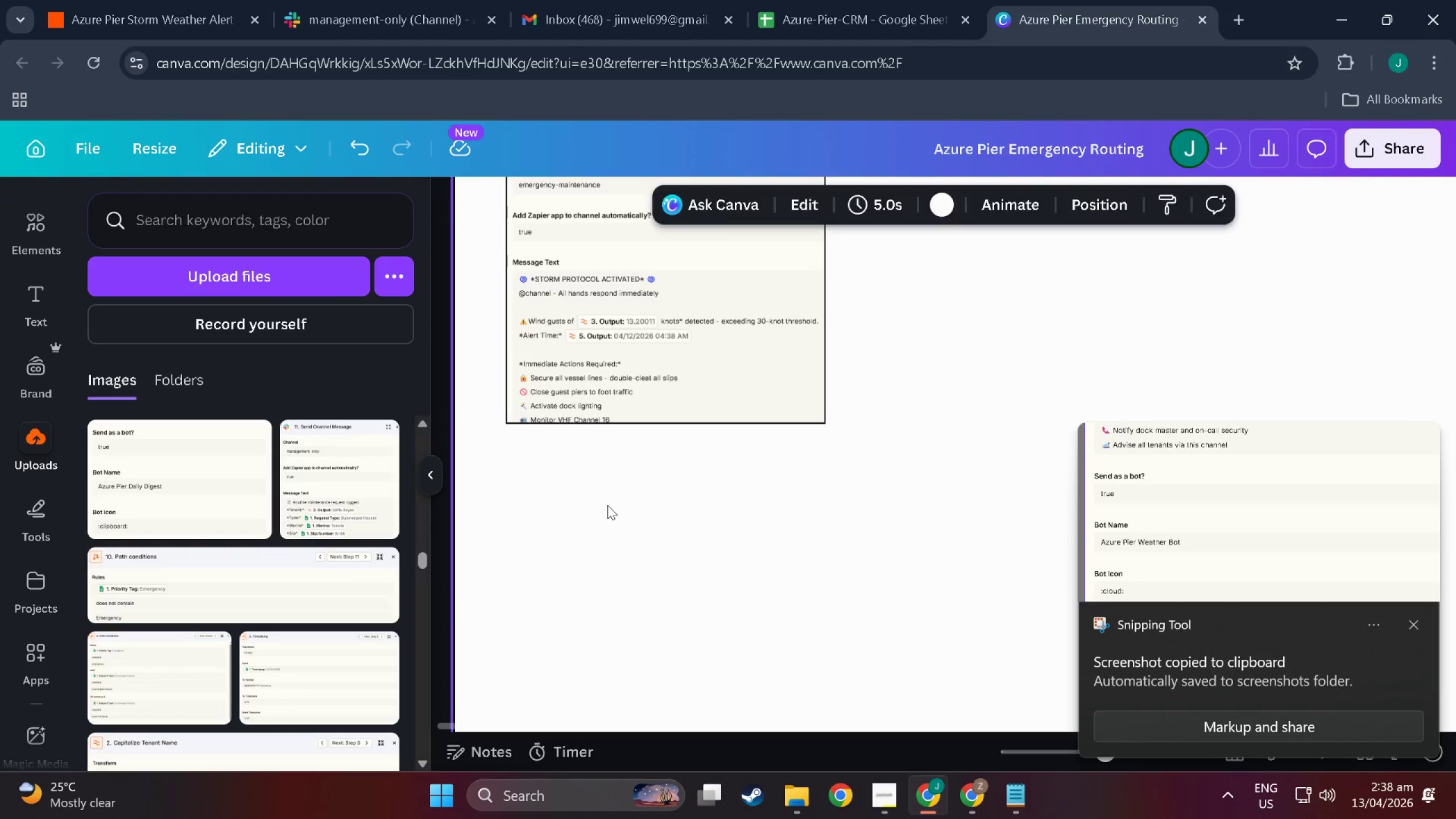 
key(Control+V)
 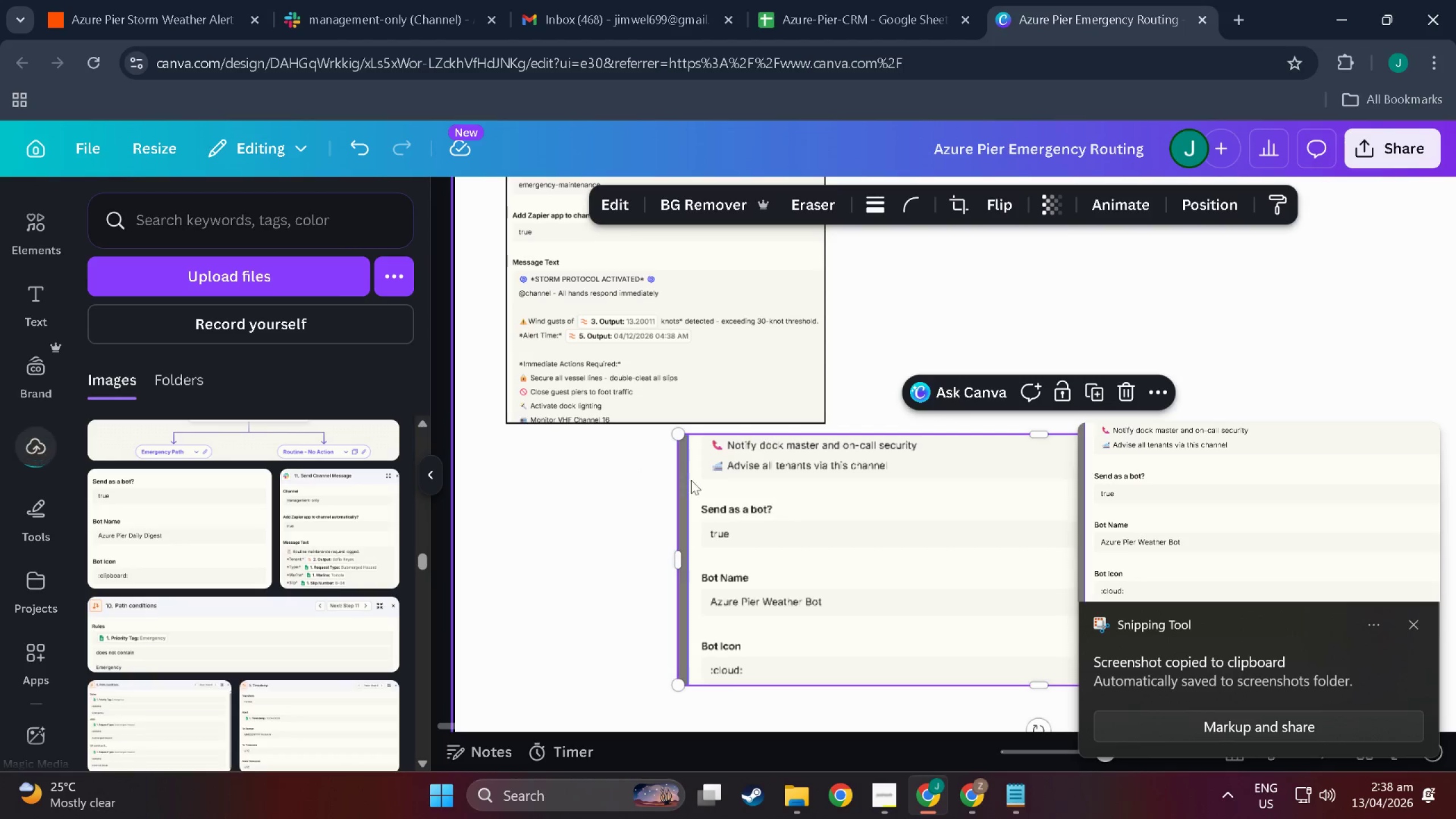 
left_click_drag(start_coordinate=[862, 549], to_coordinate=[688, 542])
 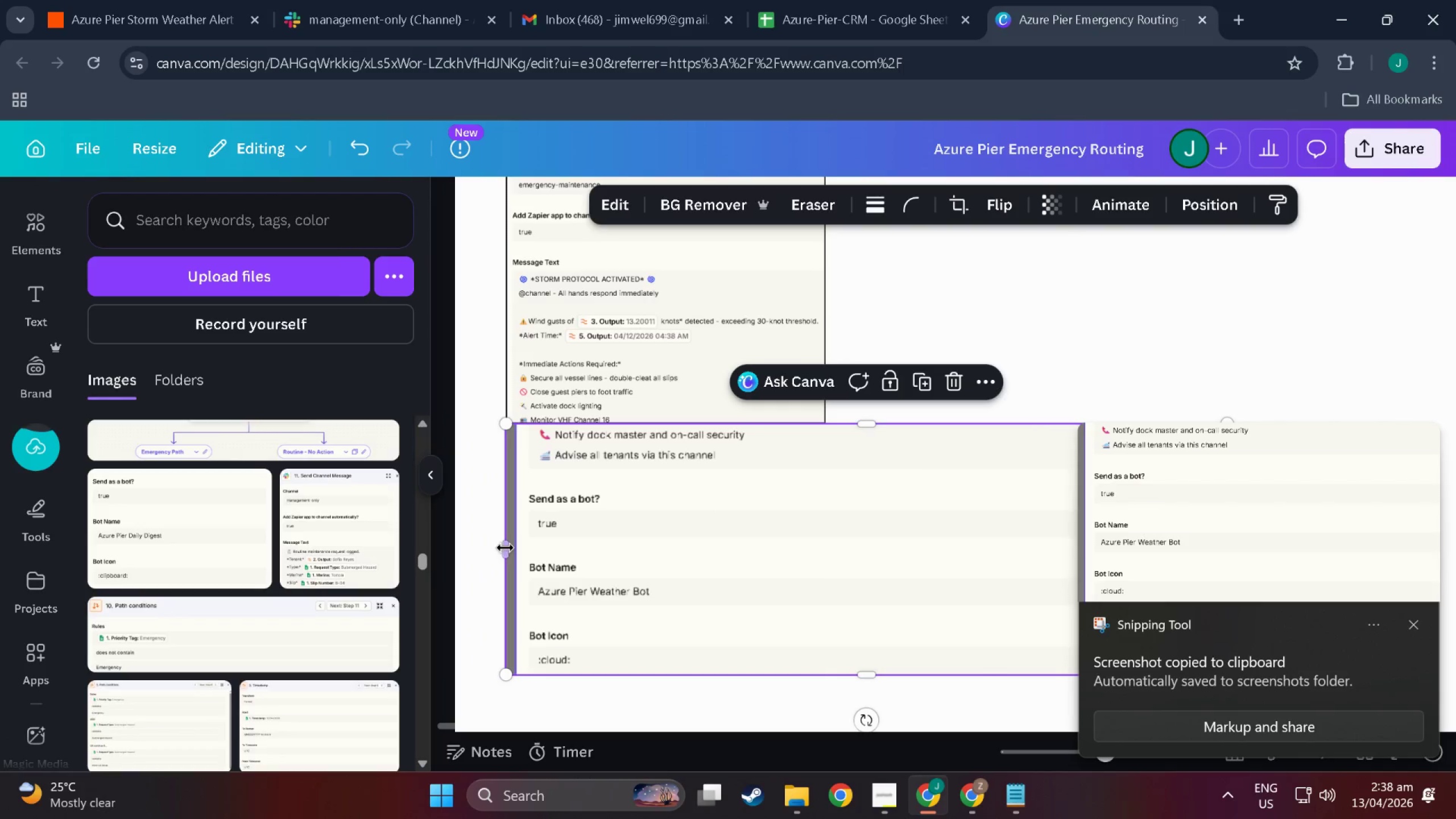 
left_click_drag(start_coordinate=[505, 548], to_coordinate=[521, 552])
 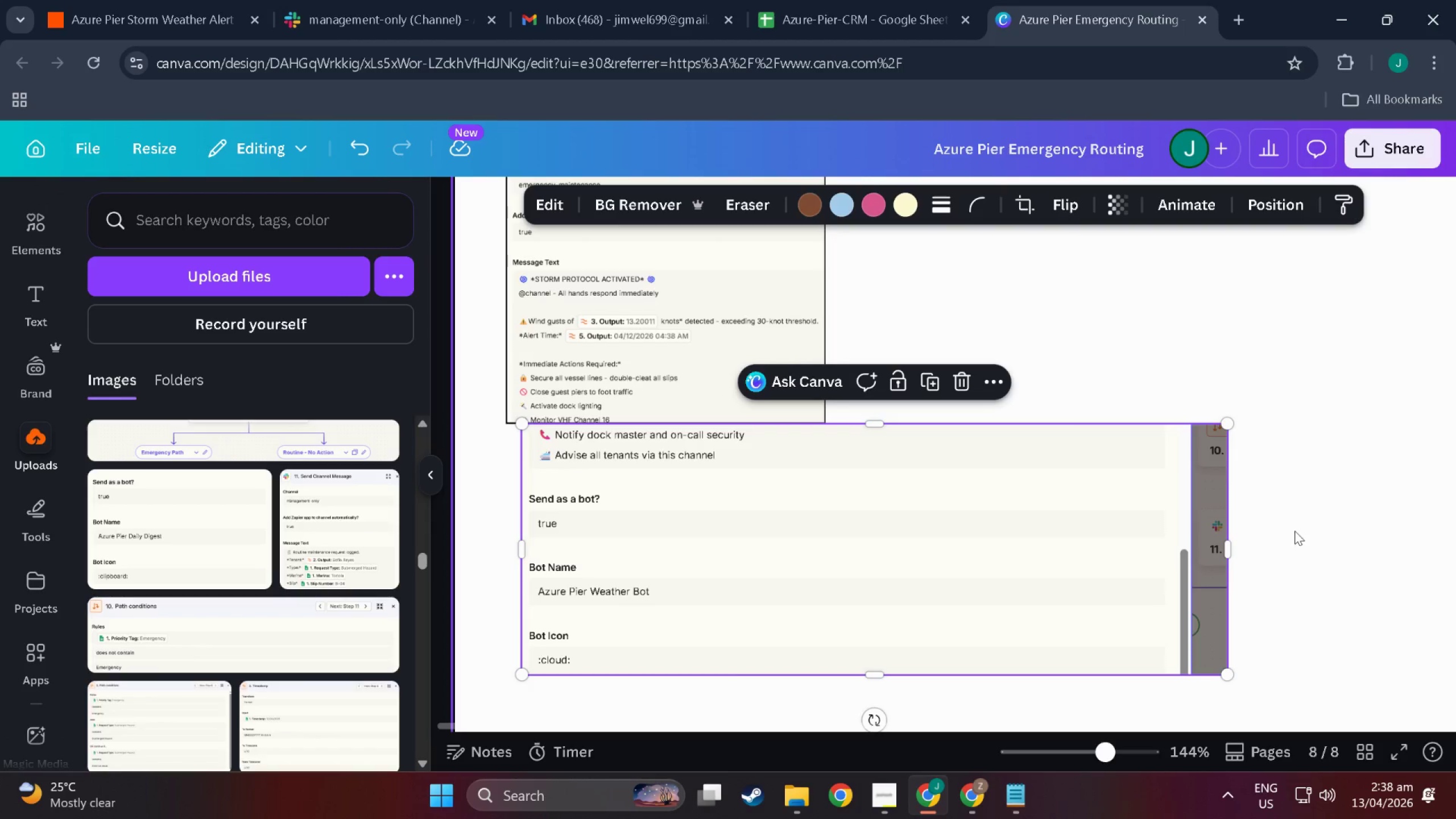 
left_click_drag(start_coordinate=[1228, 549], to_coordinate=[904, 553])
 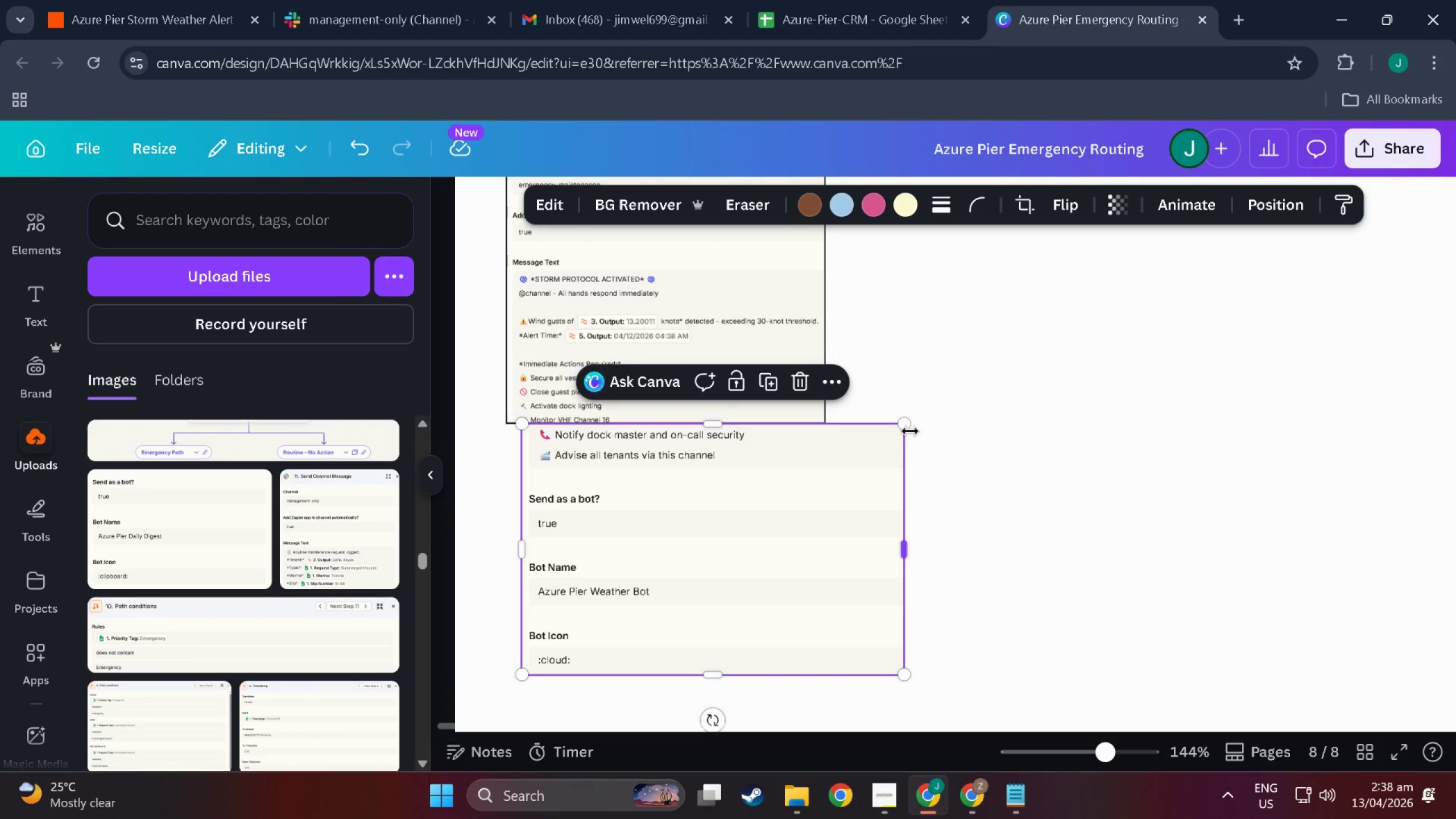 
left_click_drag(start_coordinate=[906, 430], to_coordinate=[811, 456])
 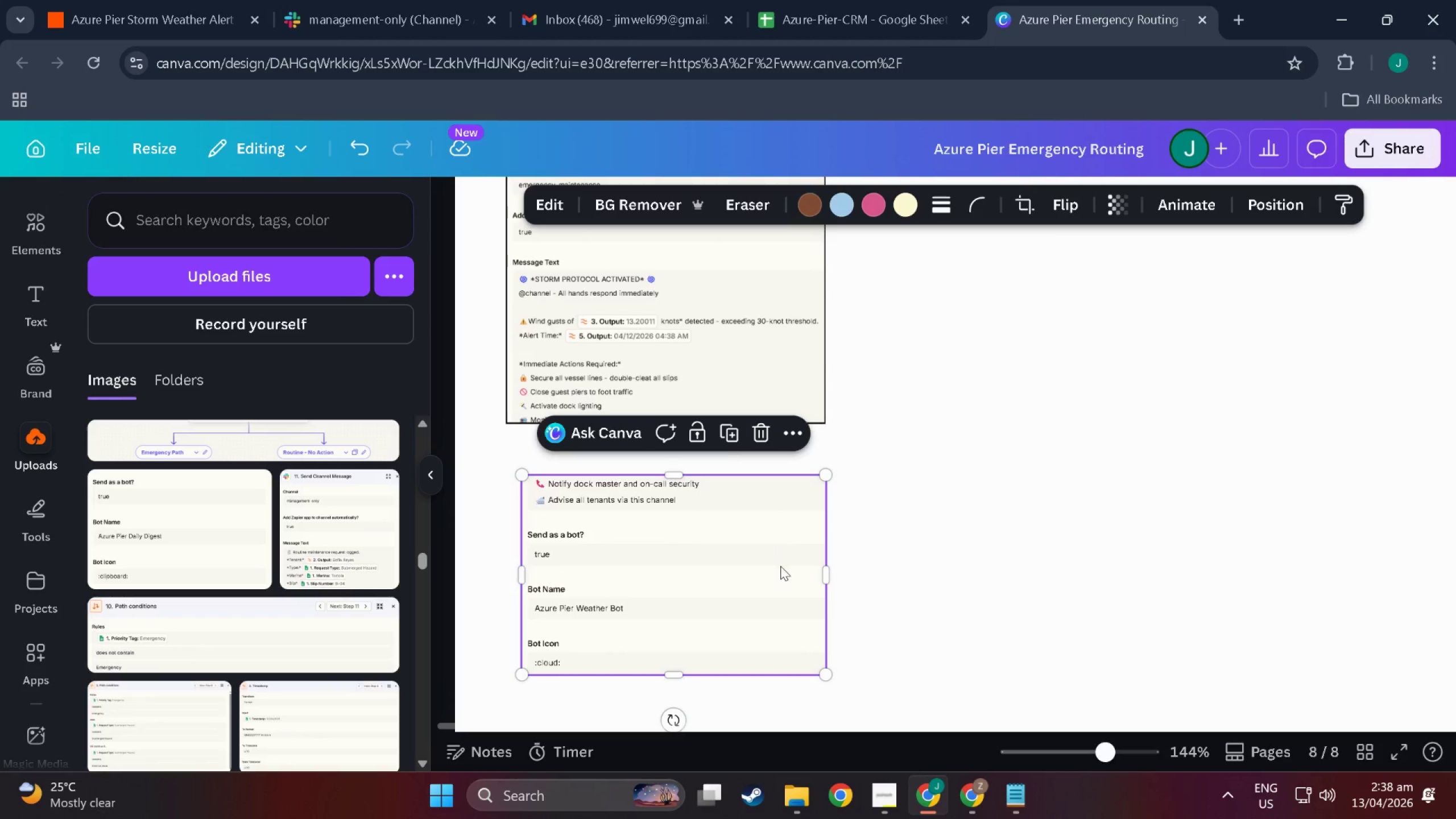 
left_click_drag(start_coordinate=[780, 566], to_coordinate=[765, 515])
 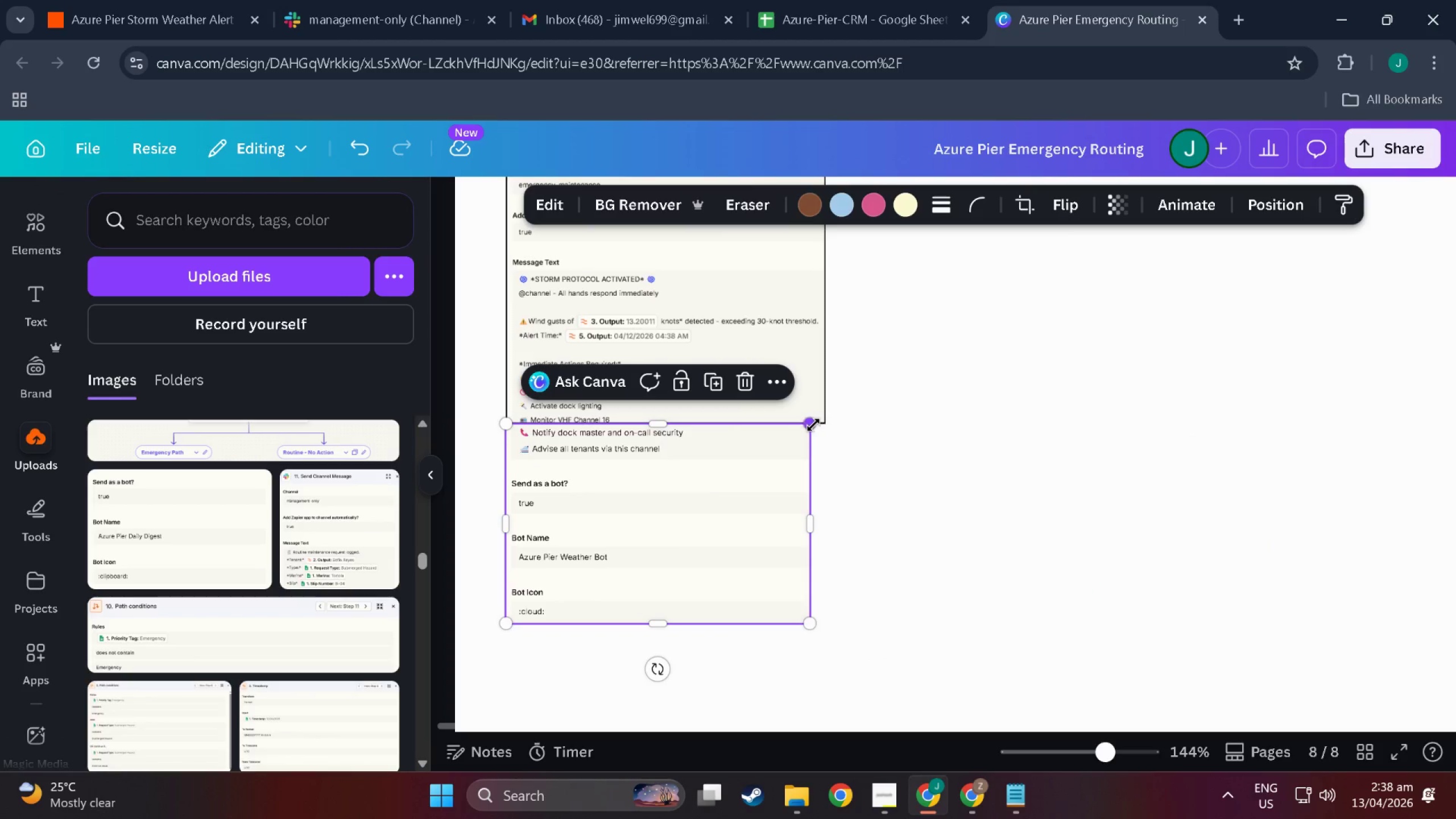 
left_click_drag(start_coordinate=[813, 425], to_coordinate=[827, 419])
 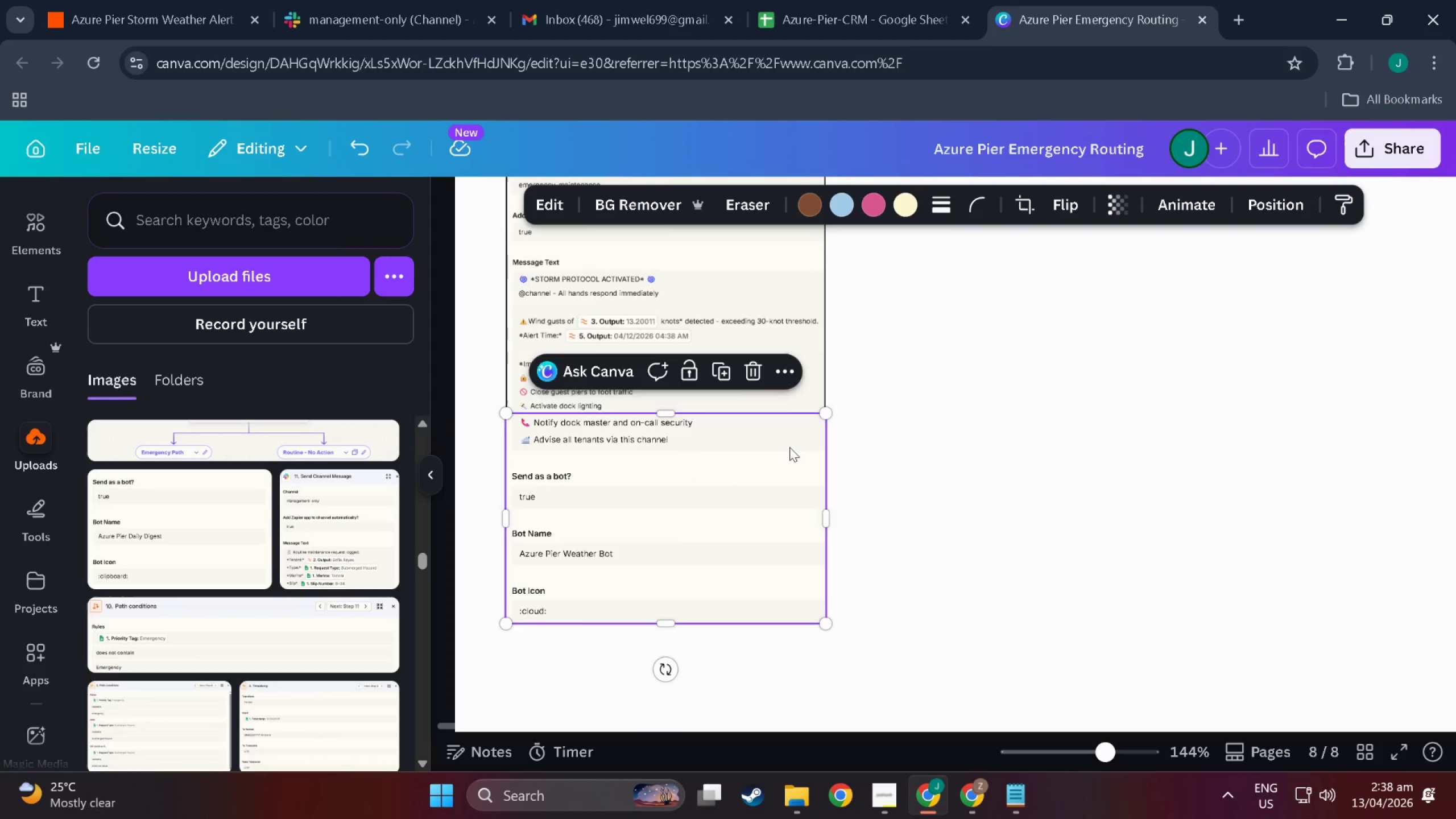 
left_click_drag(start_coordinate=[789, 447], to_coordinate=[789, 457])
 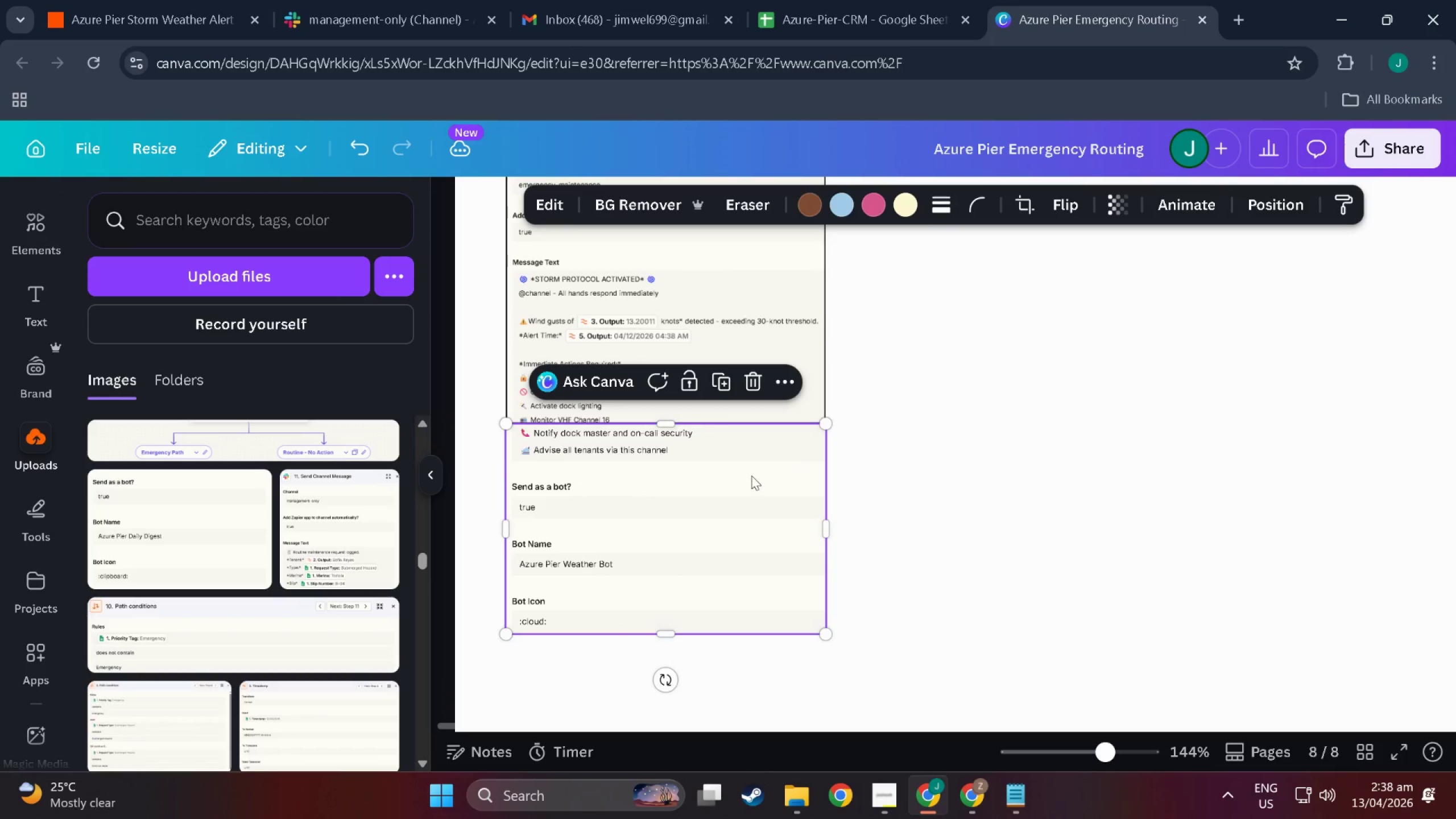 
hold_key(key=ControlLeft, duration=0.7)
hold_key(key=ControlLeft, duration=0.57)
scroll: coordinate [578, 550], scroll_direction: up, amount: 4.0
 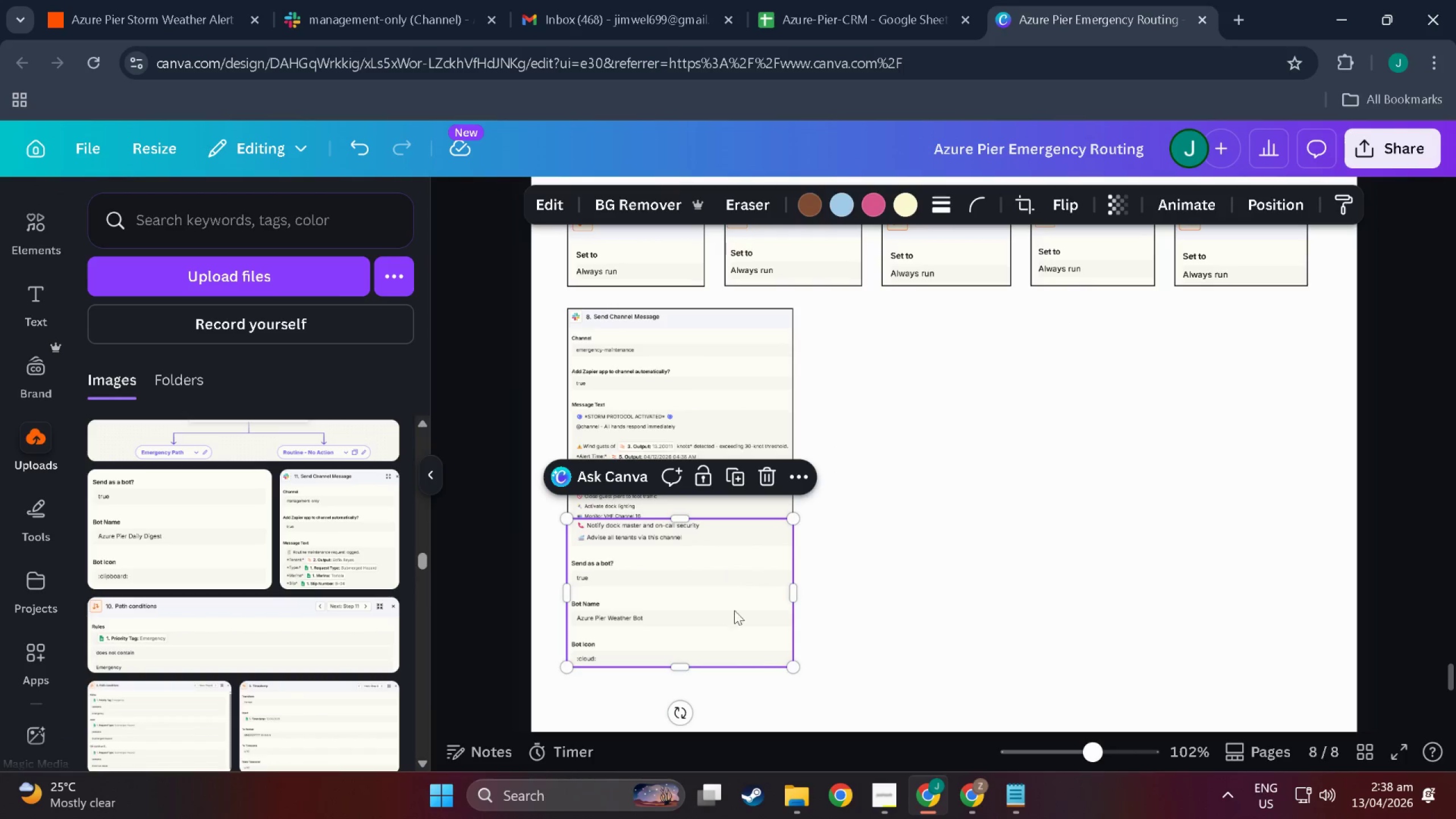 
left_click_drag(start_coordinate=[1057, 752], to_coordinate=[1079, 751])
 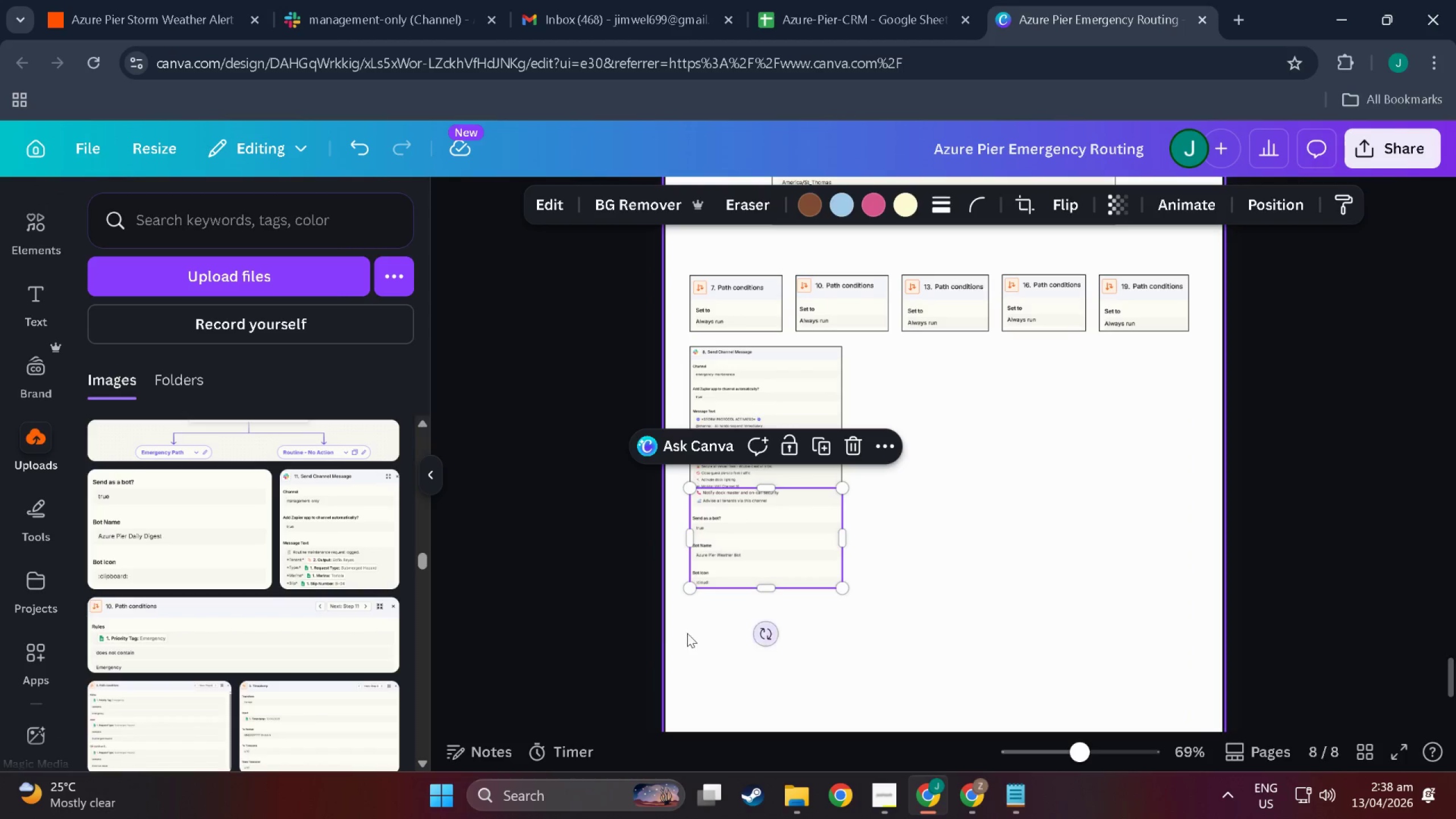 
hold_key(key=ControlLeft, duration=0.61)
scroll: coordinate [629, 631], scroll_direction: up, amount: 9.0
 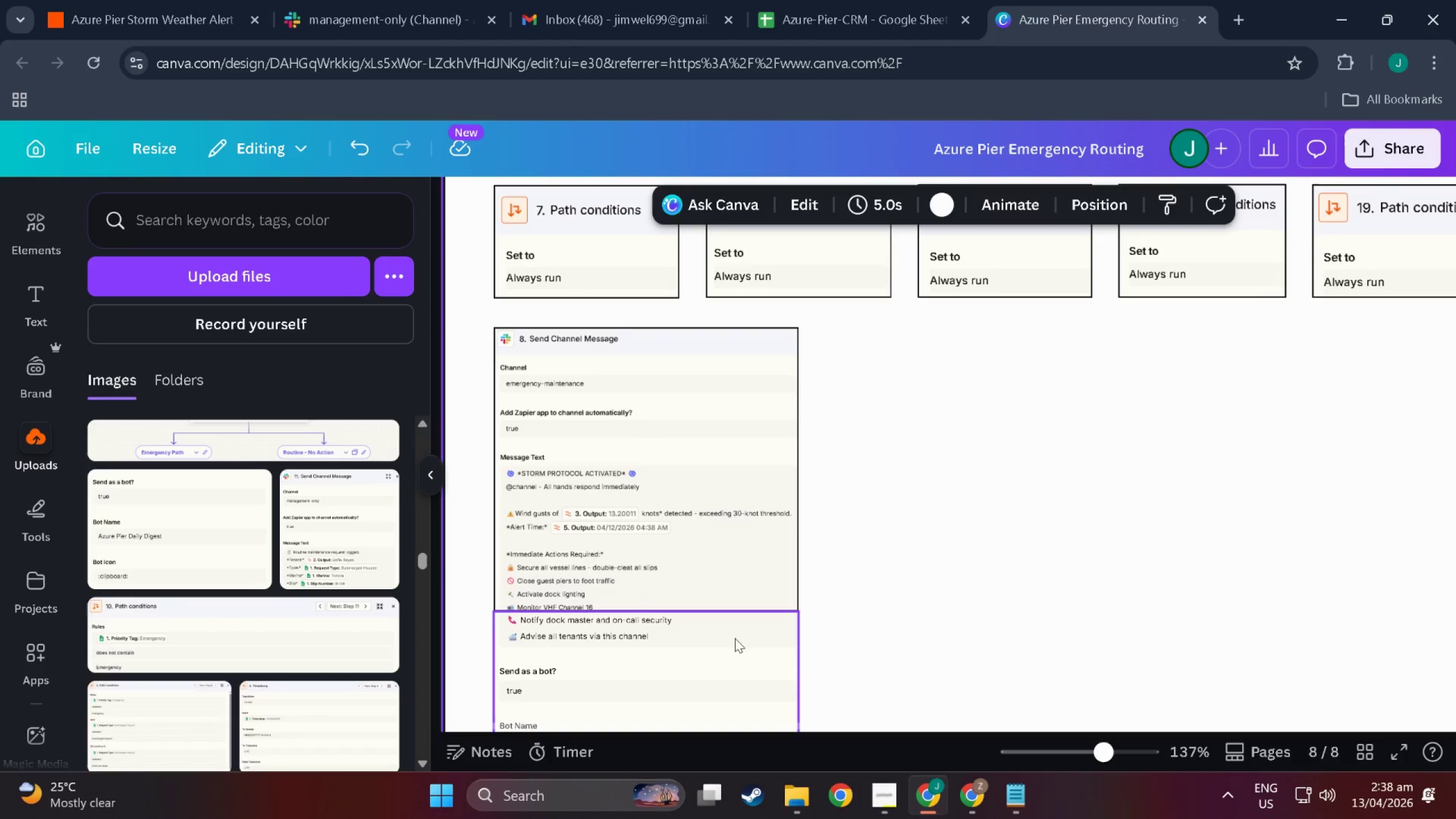 
left_click([719, 656])
 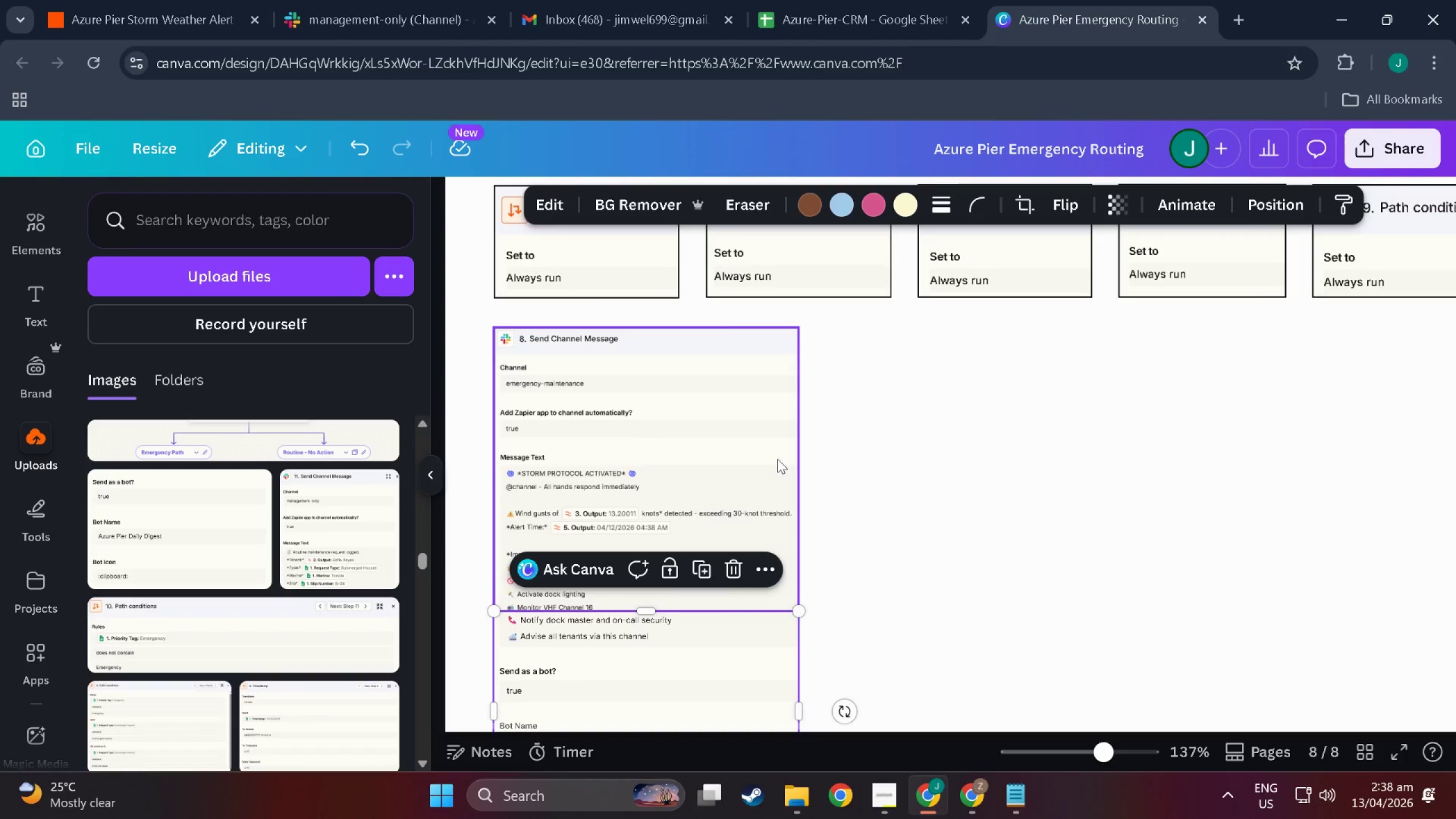 
left_click([777, 459])
 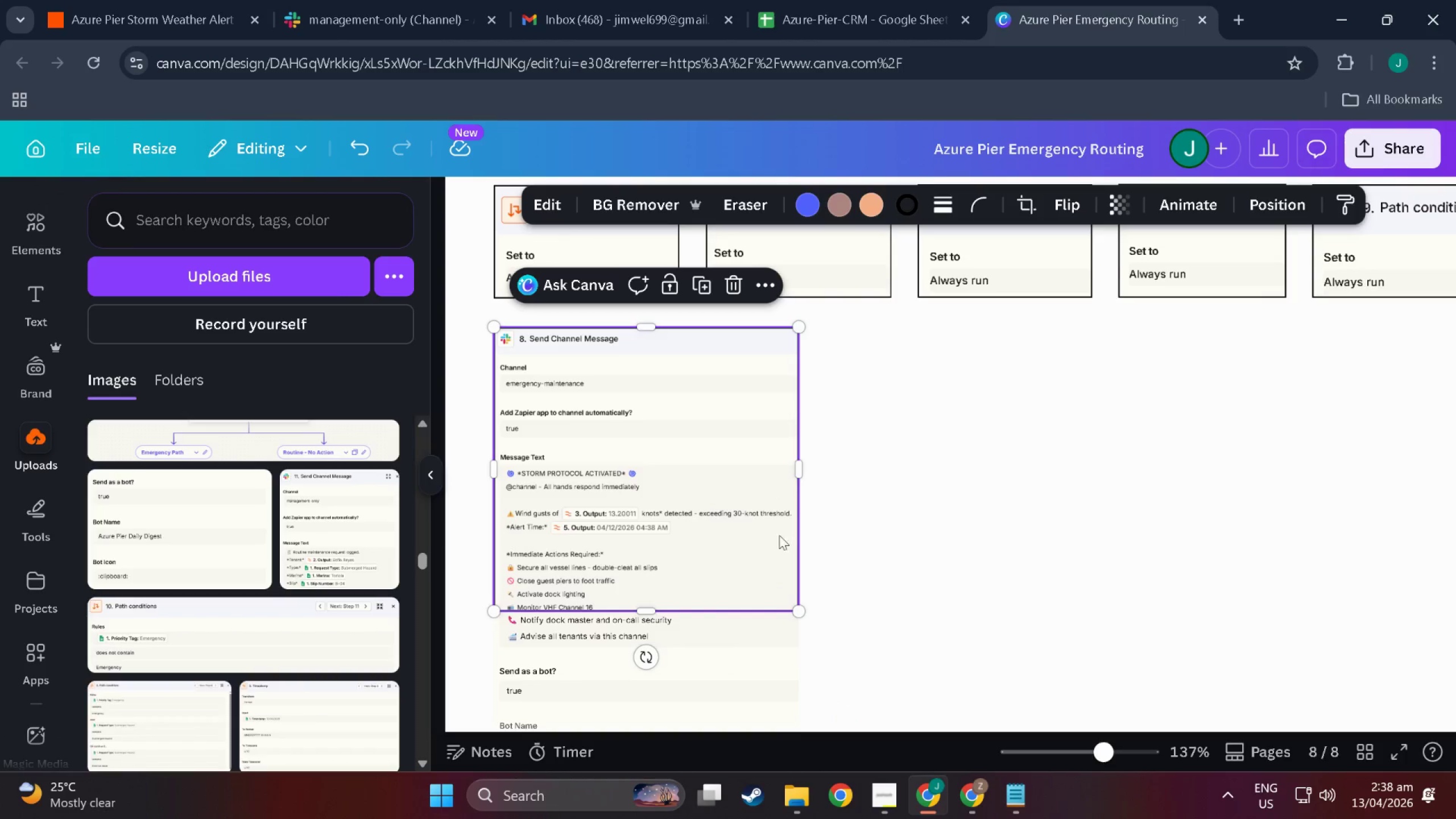 
left_click([1007, 550])
 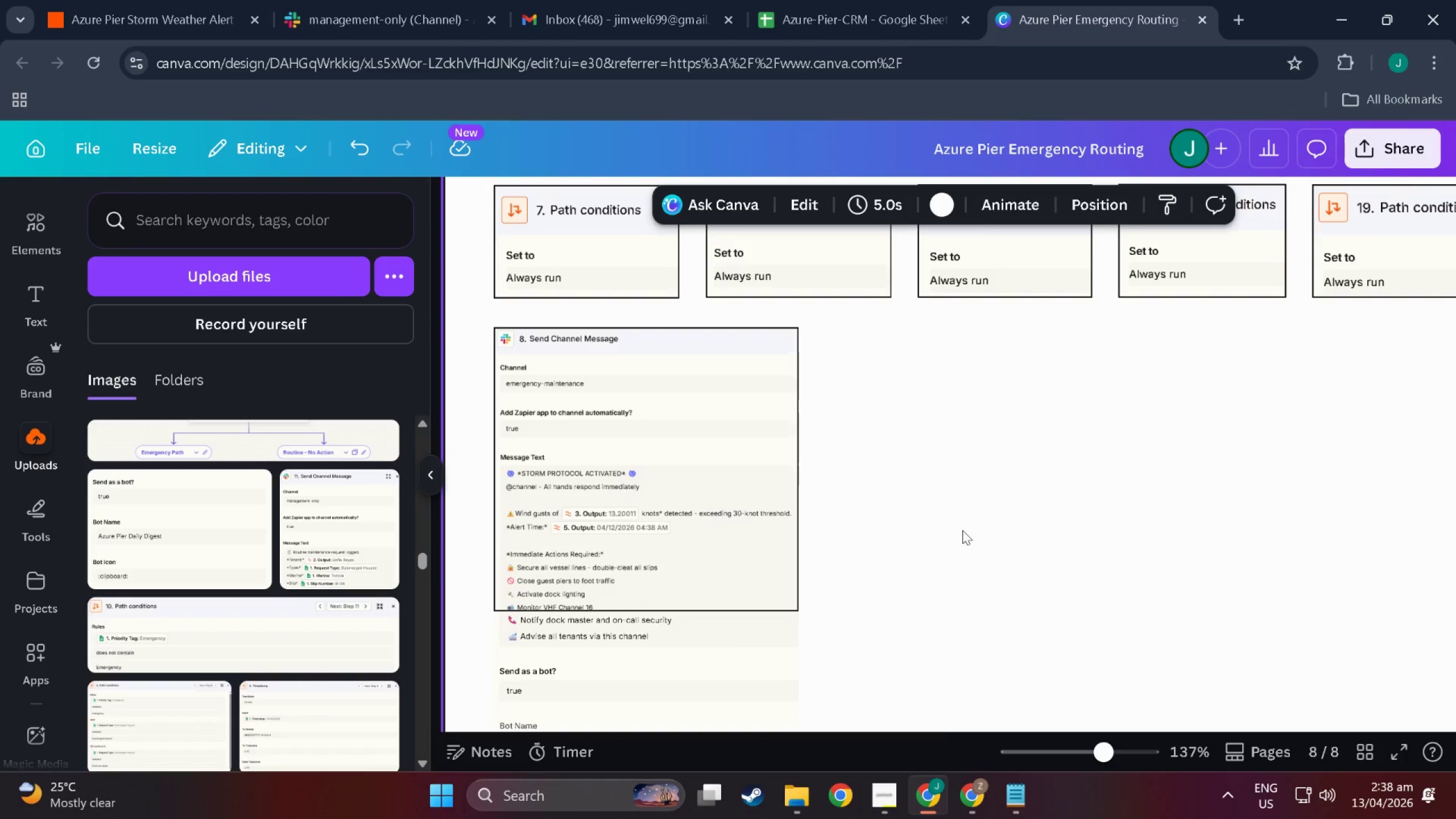 
scroll: coordinate [782, 560], scroll_direction: none, amount: 0.0
 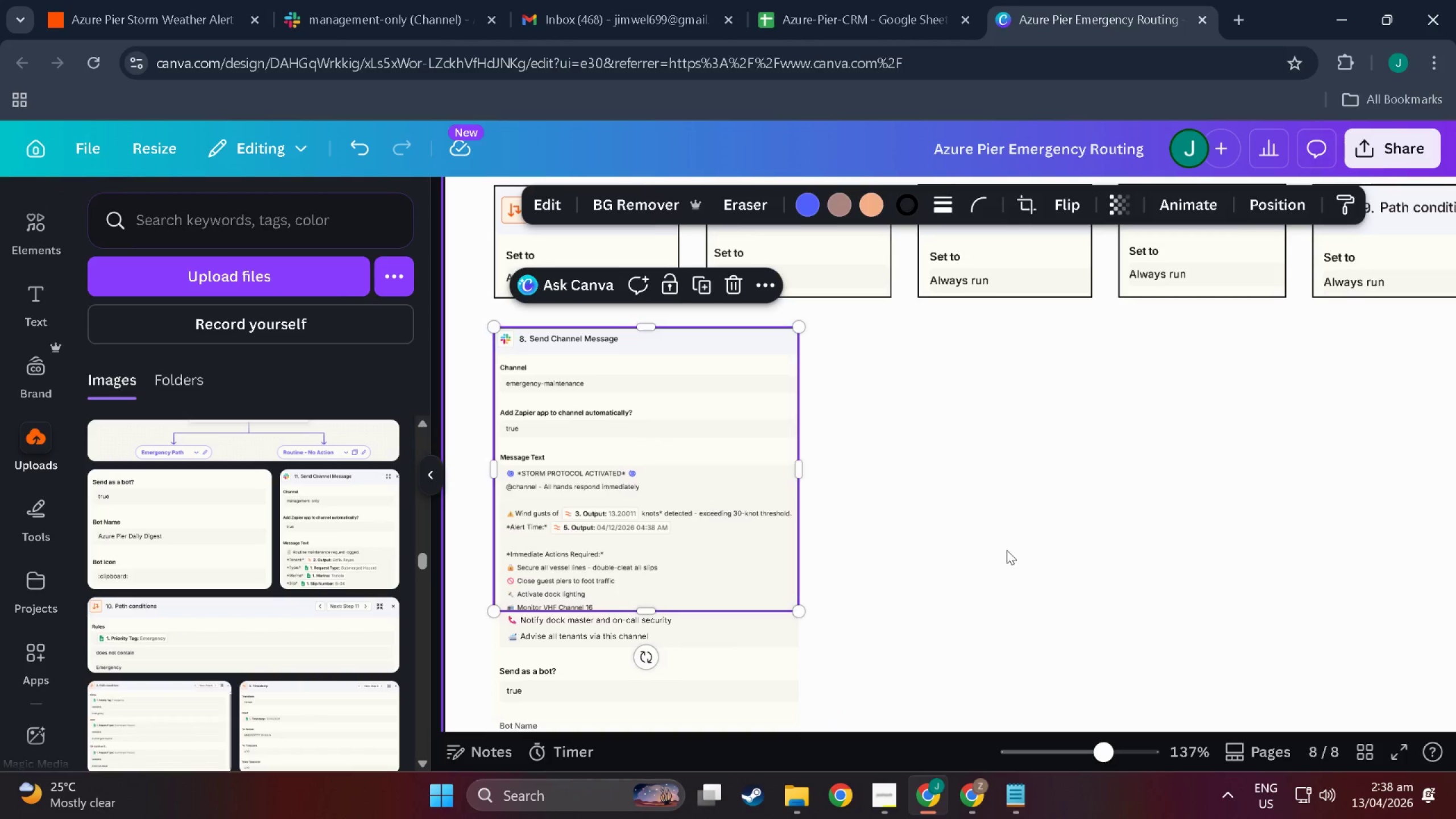 
key(R)
 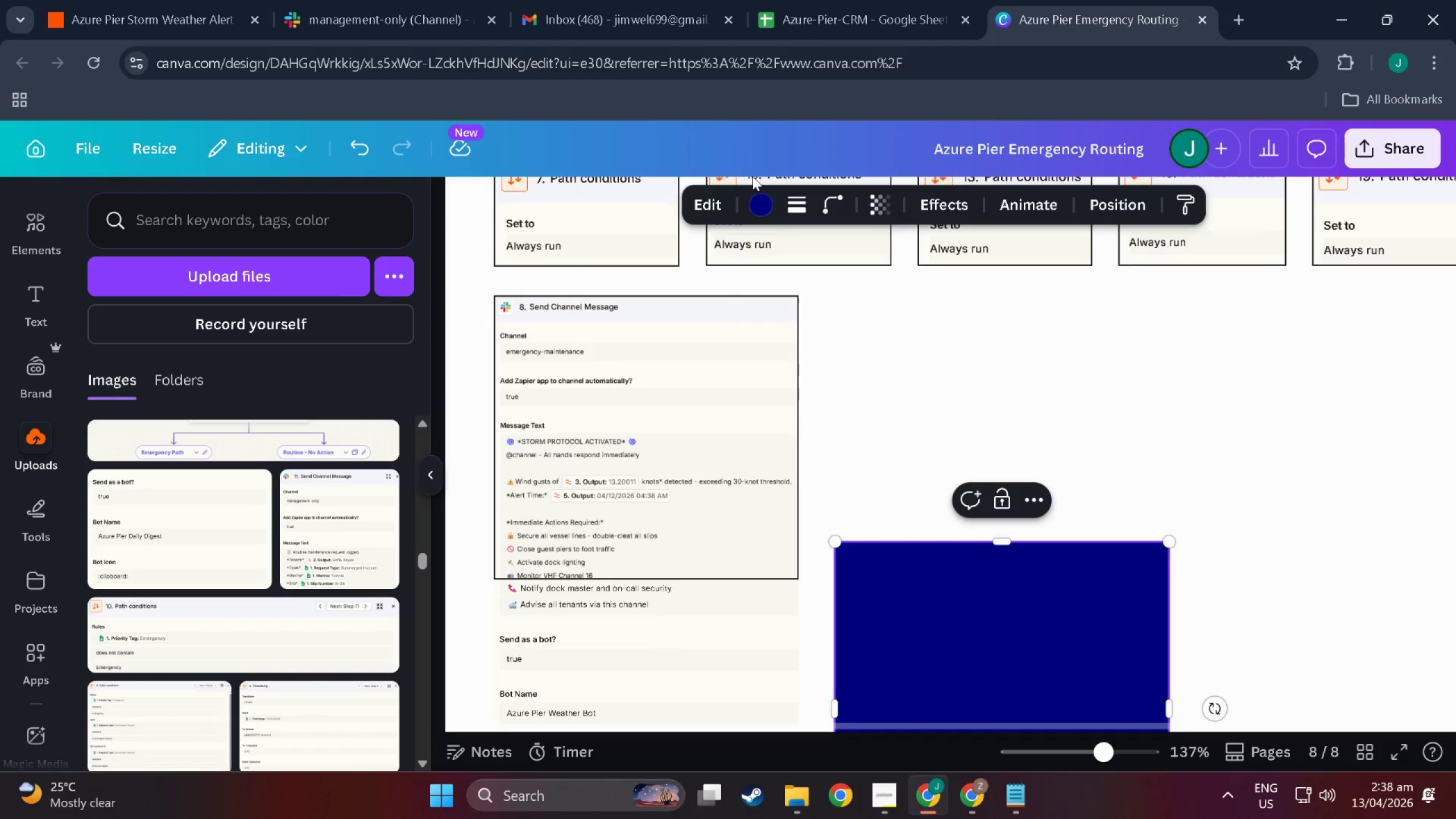 
left_click([756, 208])
 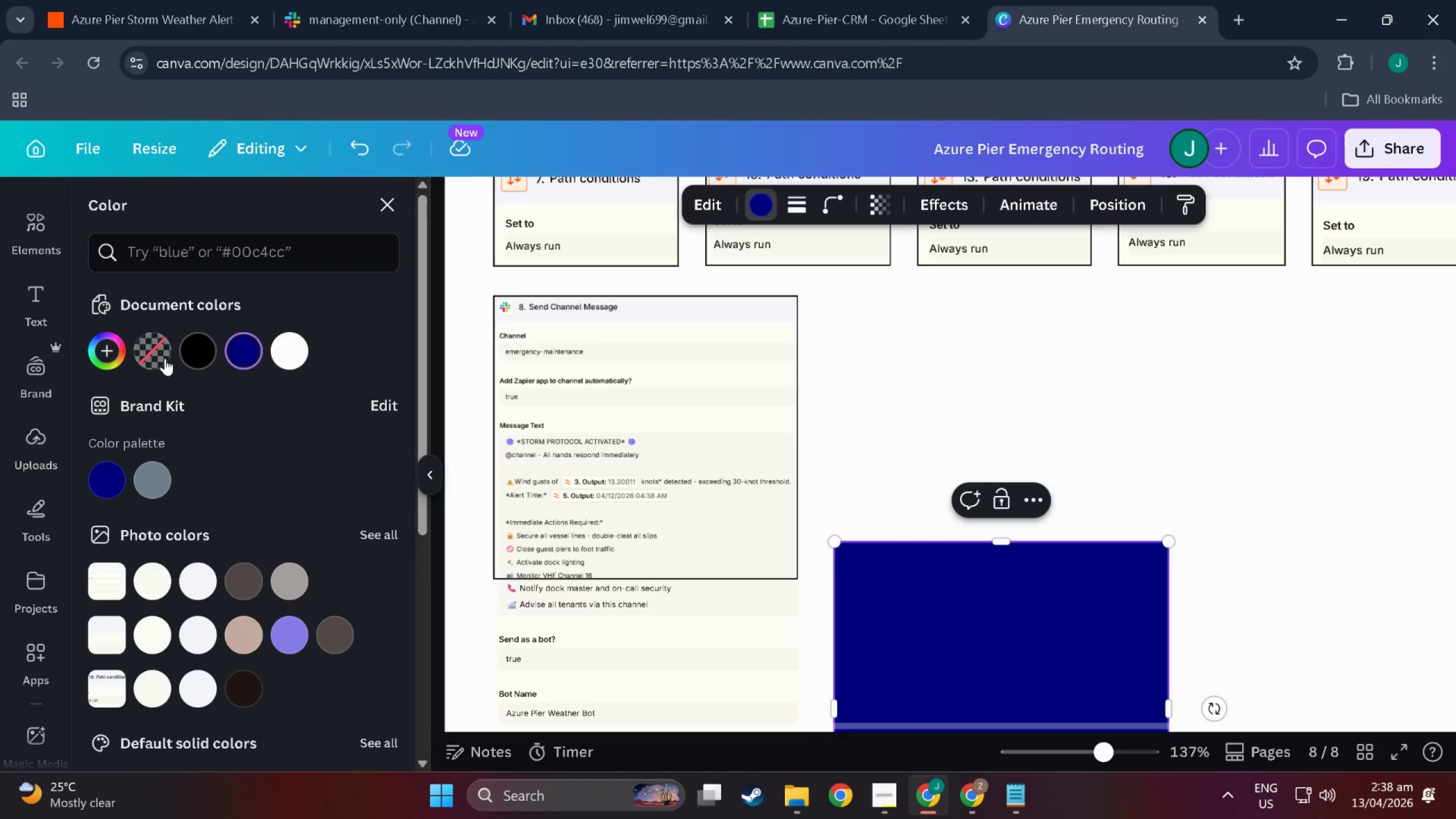 
left_click([150, 354])
 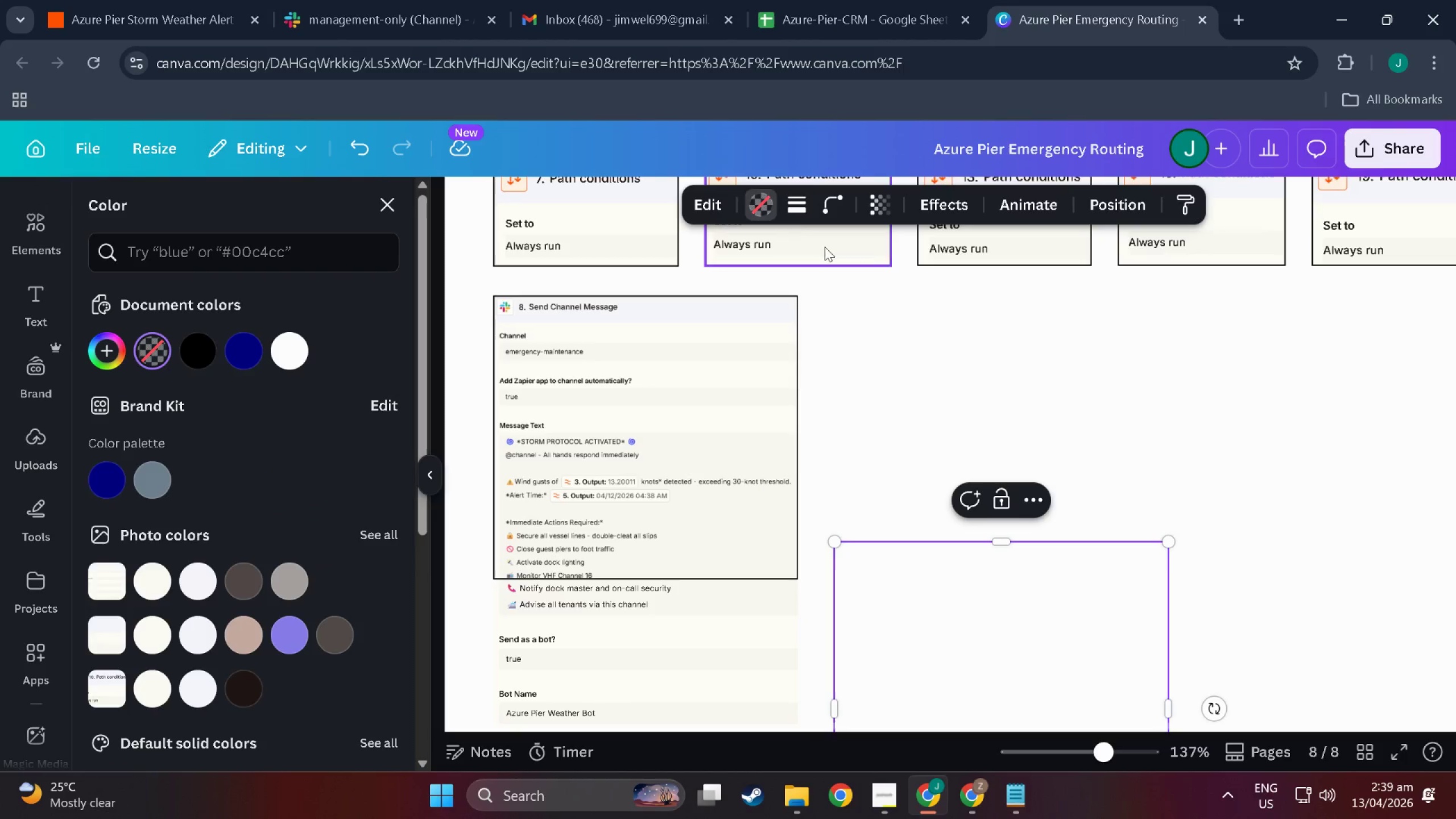 
left_click([795, 205])
 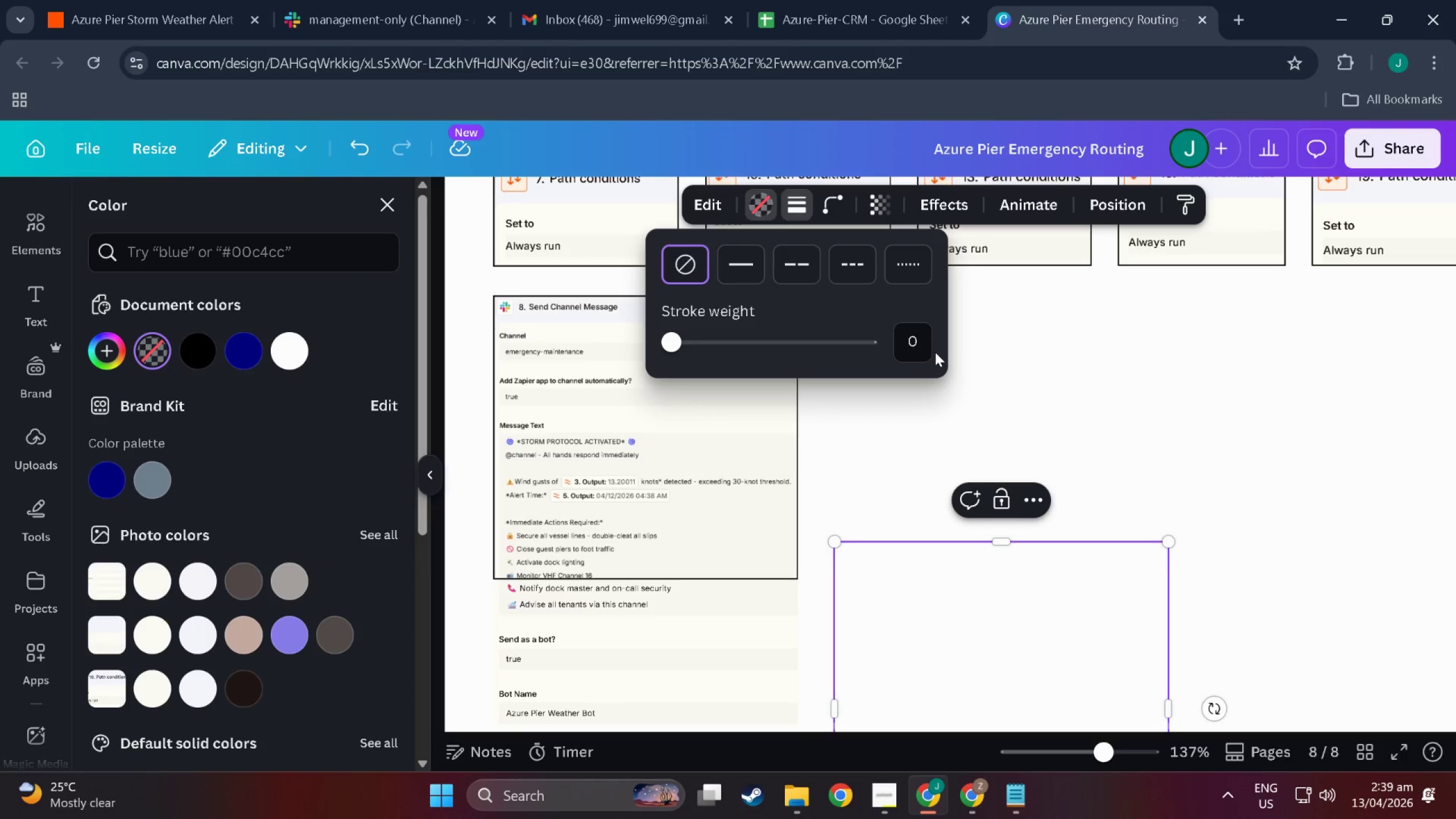 
double_click([921, 343])
 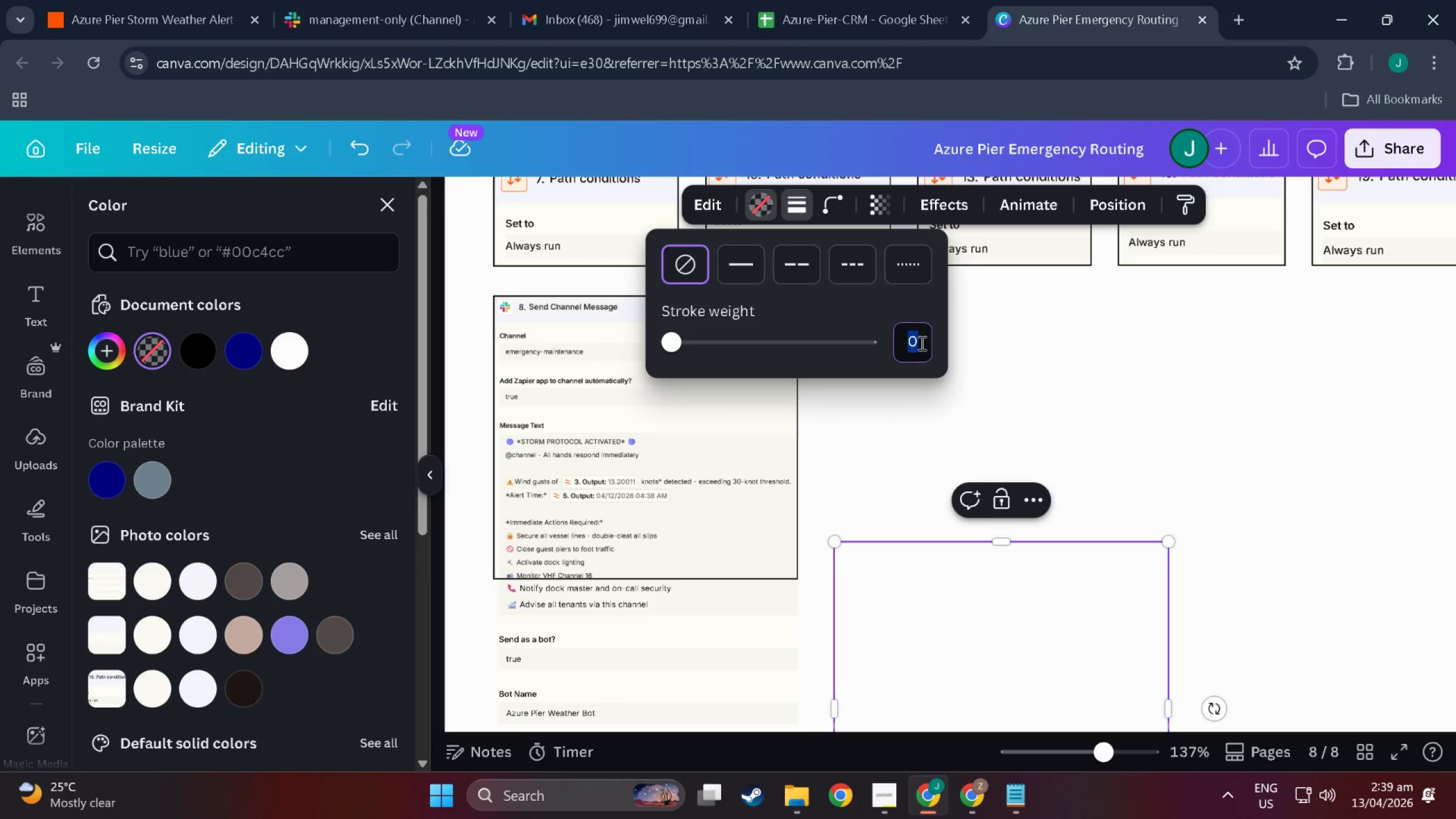 
key(1)
 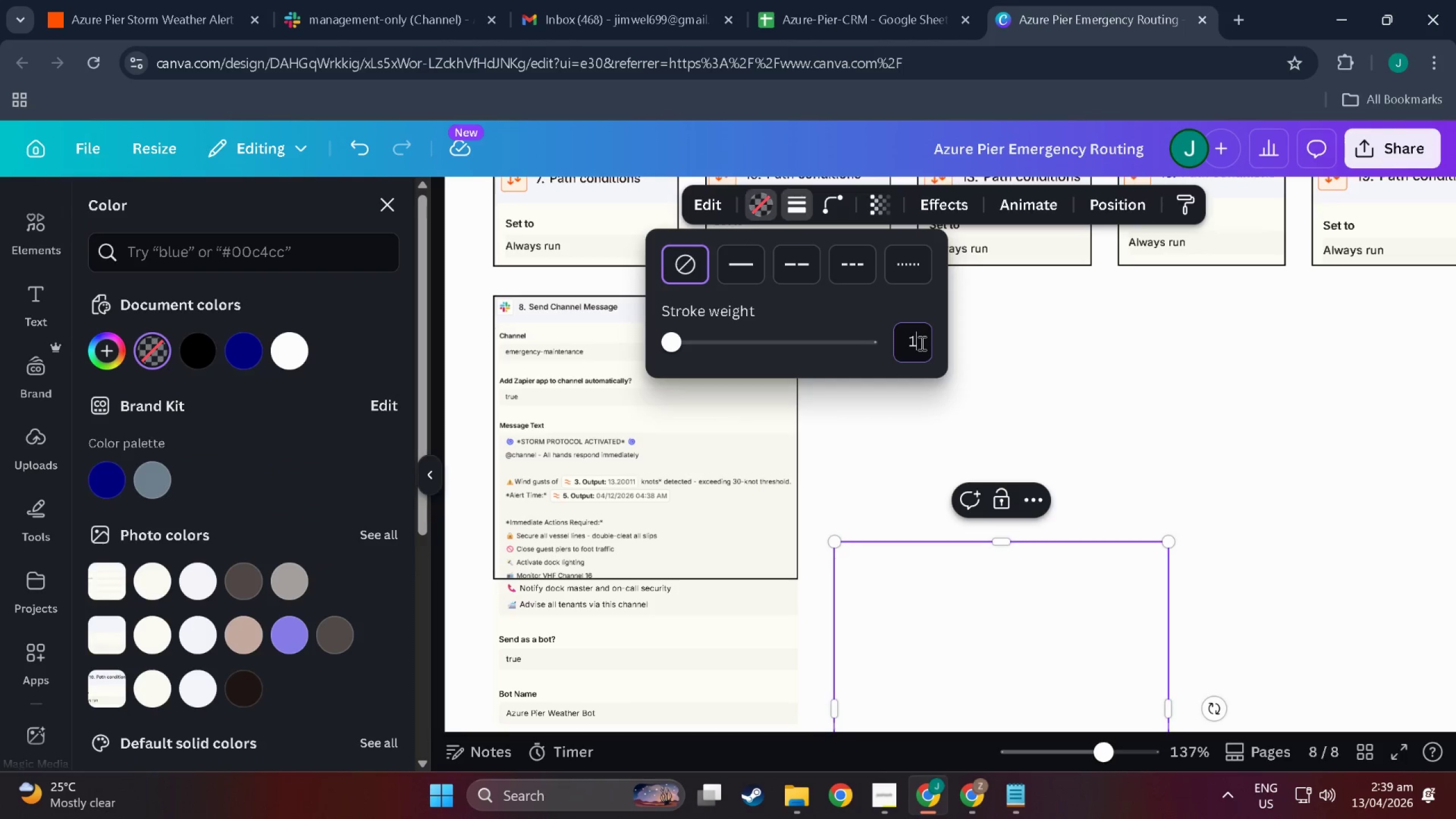 
key(NumpadEnter)
 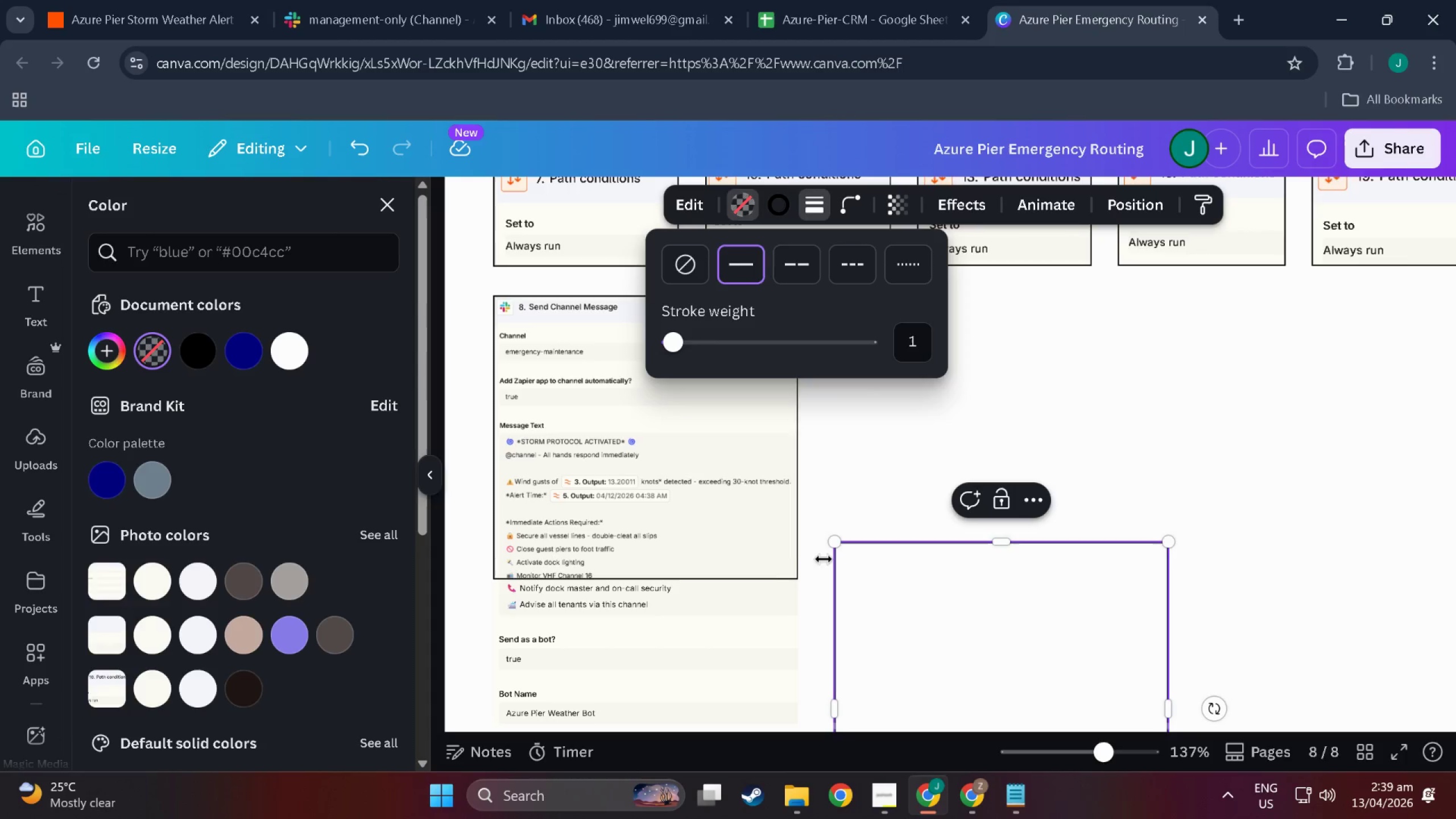 
left_click([713, 531])
 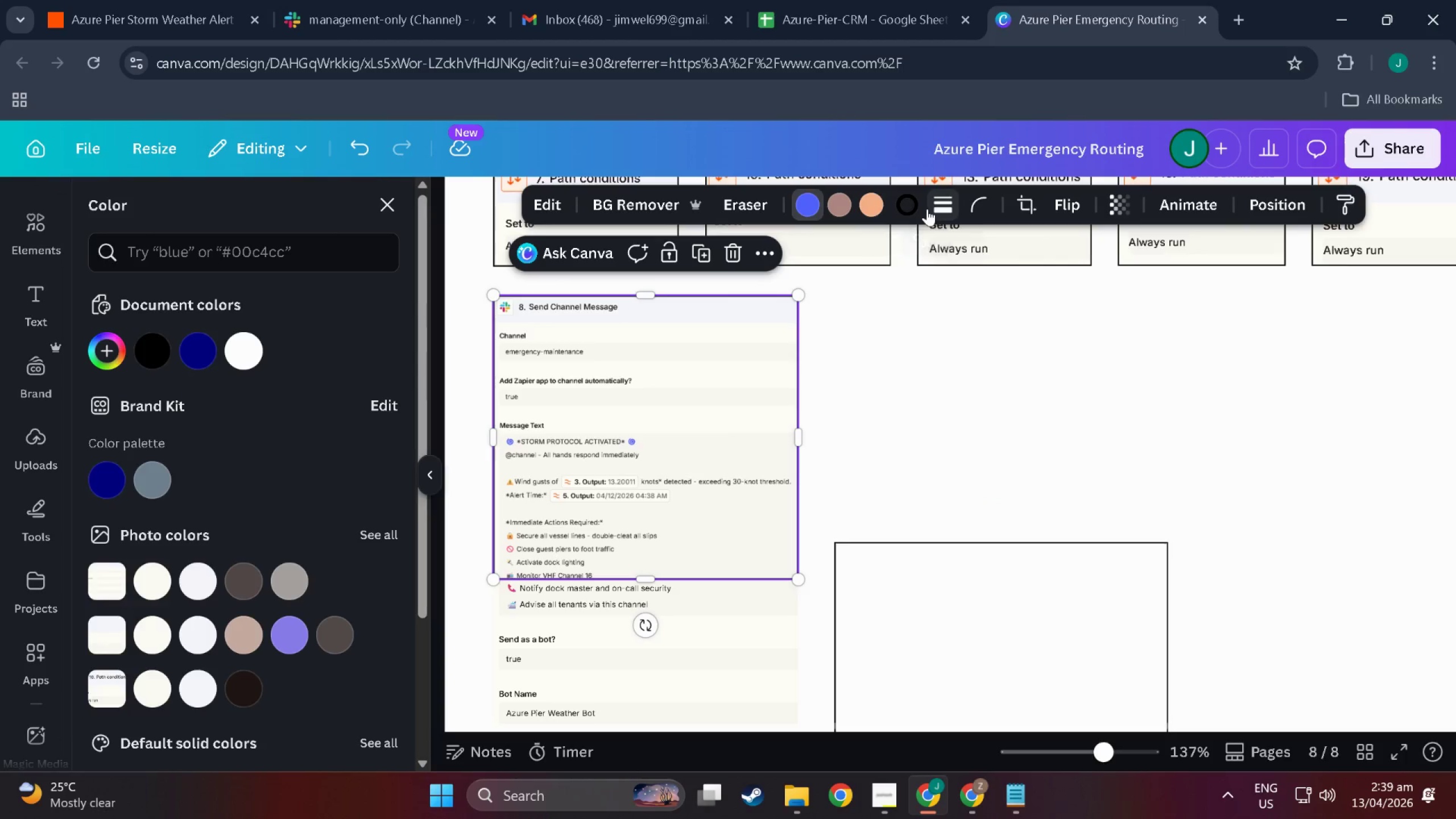 
left_click([939, 209])
 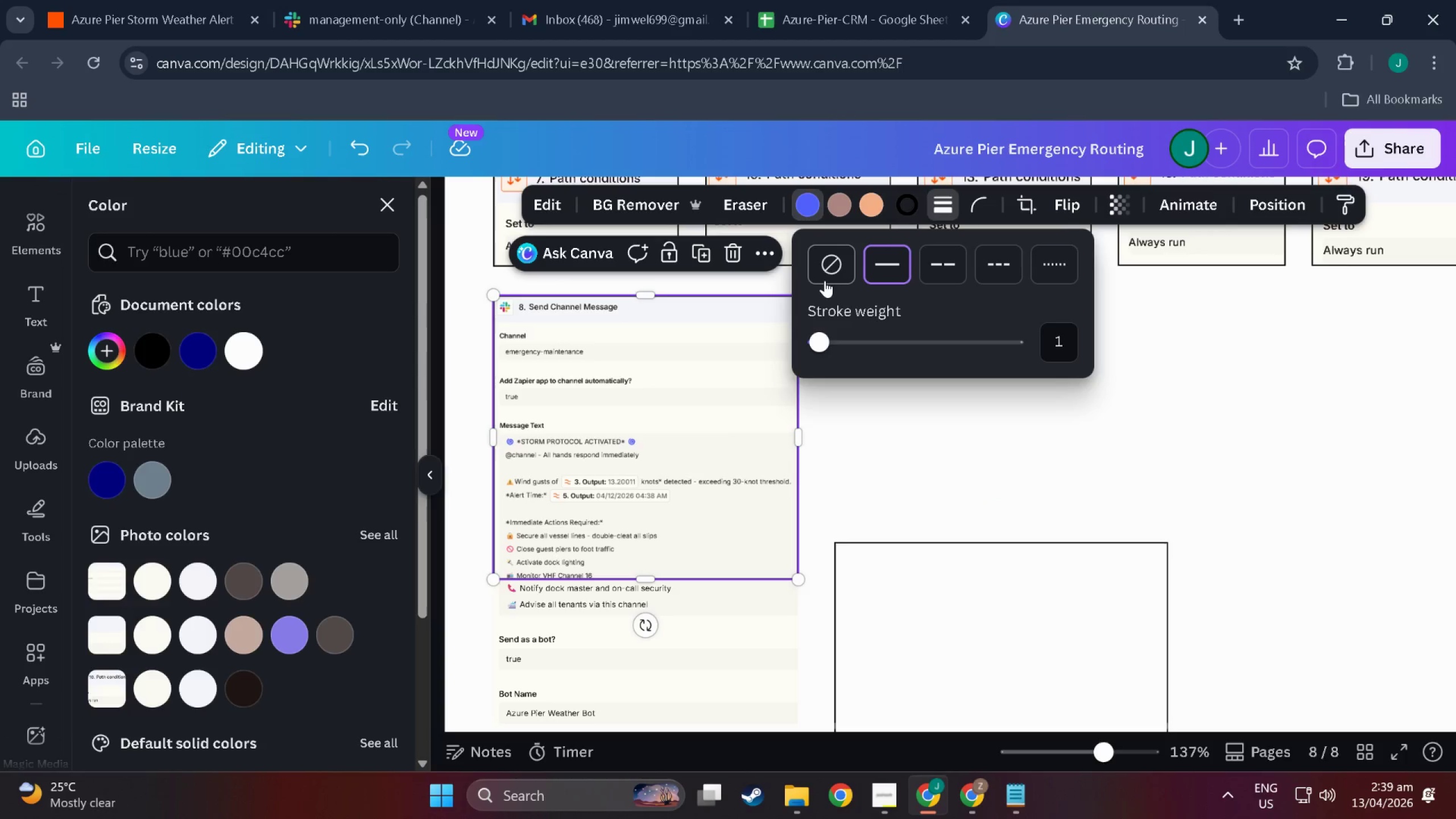 
left_click([829, 280])
 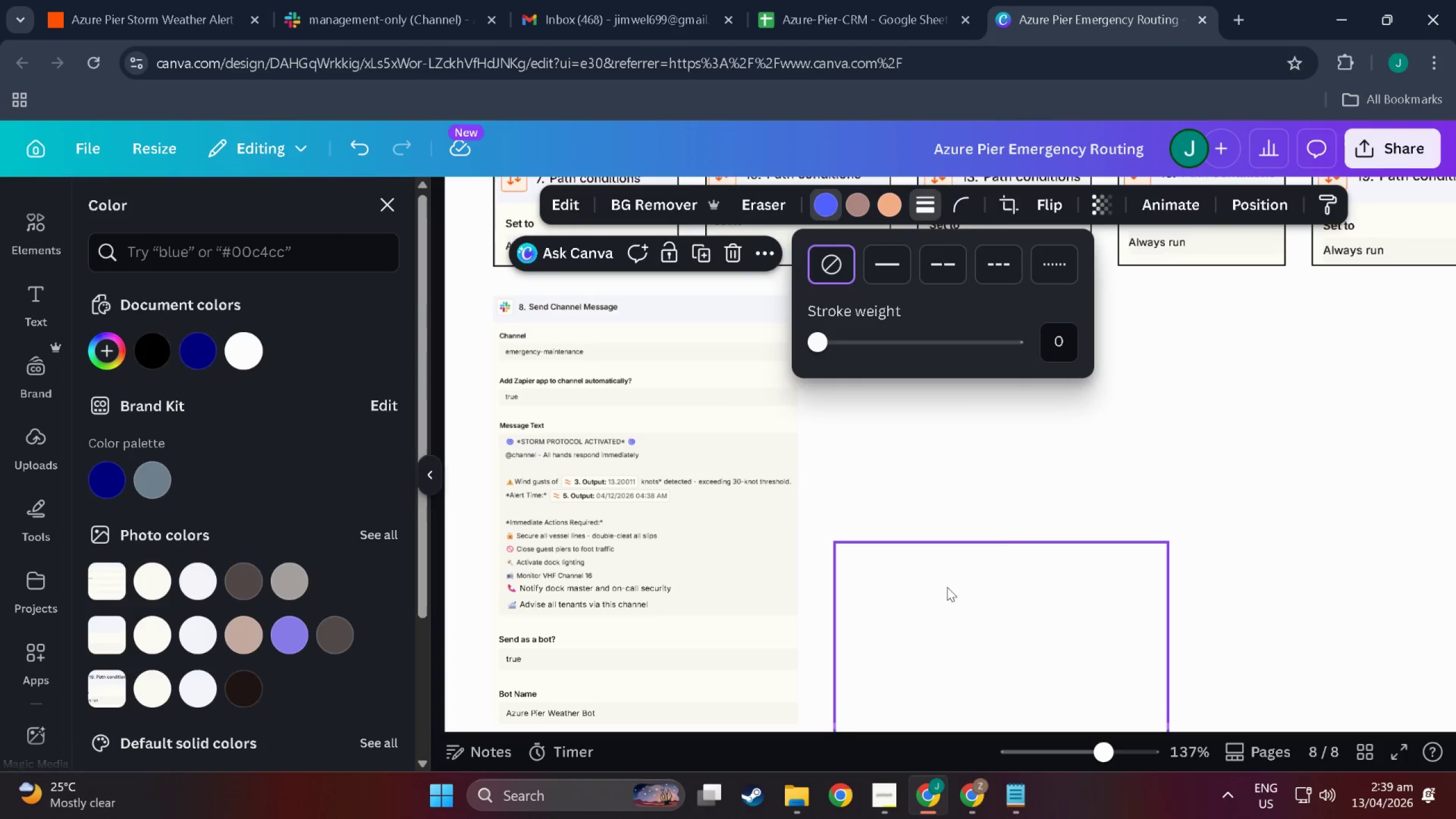 
left_click([947, 603])
 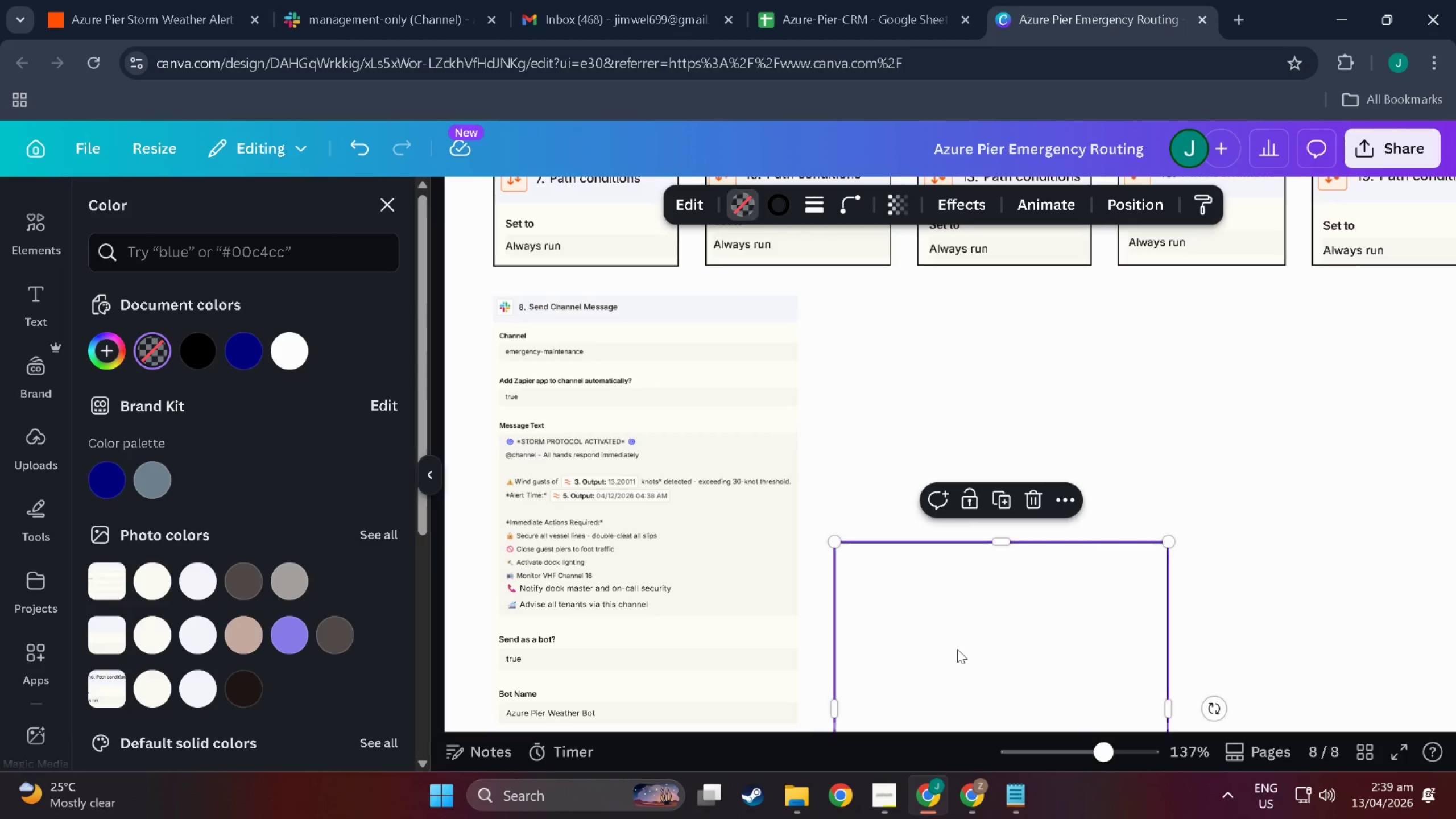 
left_click_drag(start_coordinate=[956, 649], to_coordinate=[615, 407])
 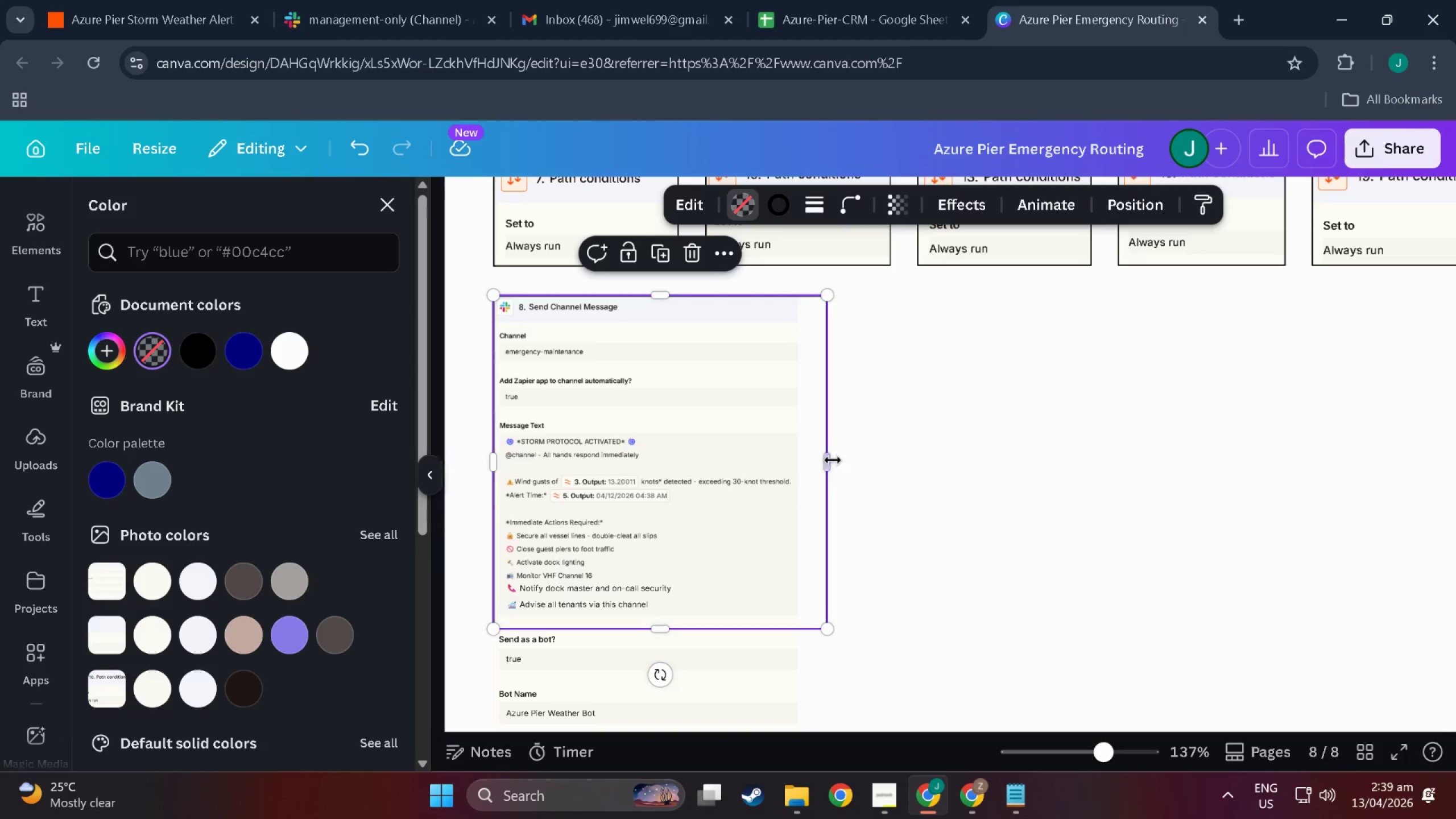 
left_click_drag(start_coordinate=[829, 461], to_coordinate=[797, 464])
 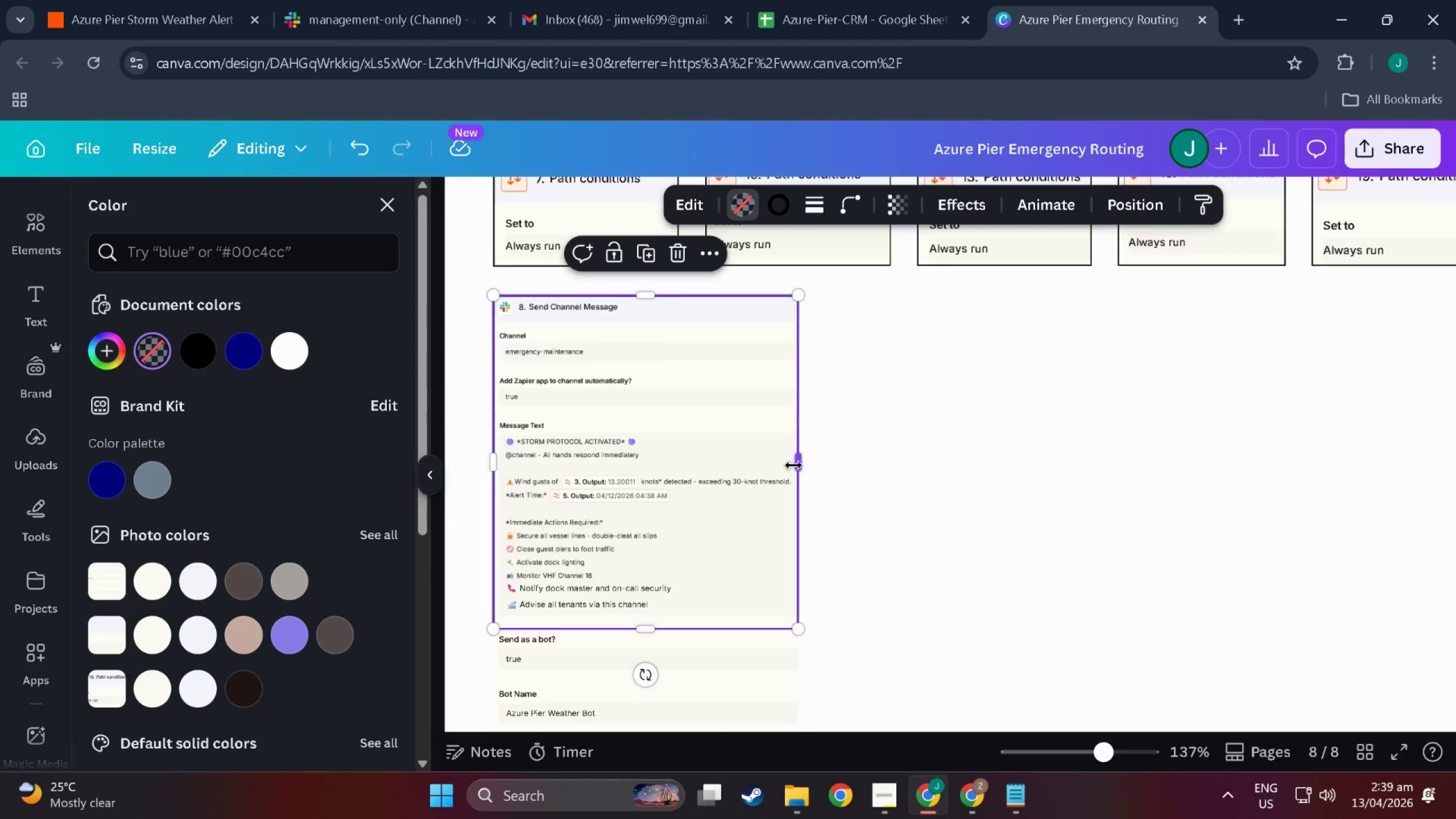 
scroll: coordinate [778, 470], scroll_direction: down, amount: 4.0
 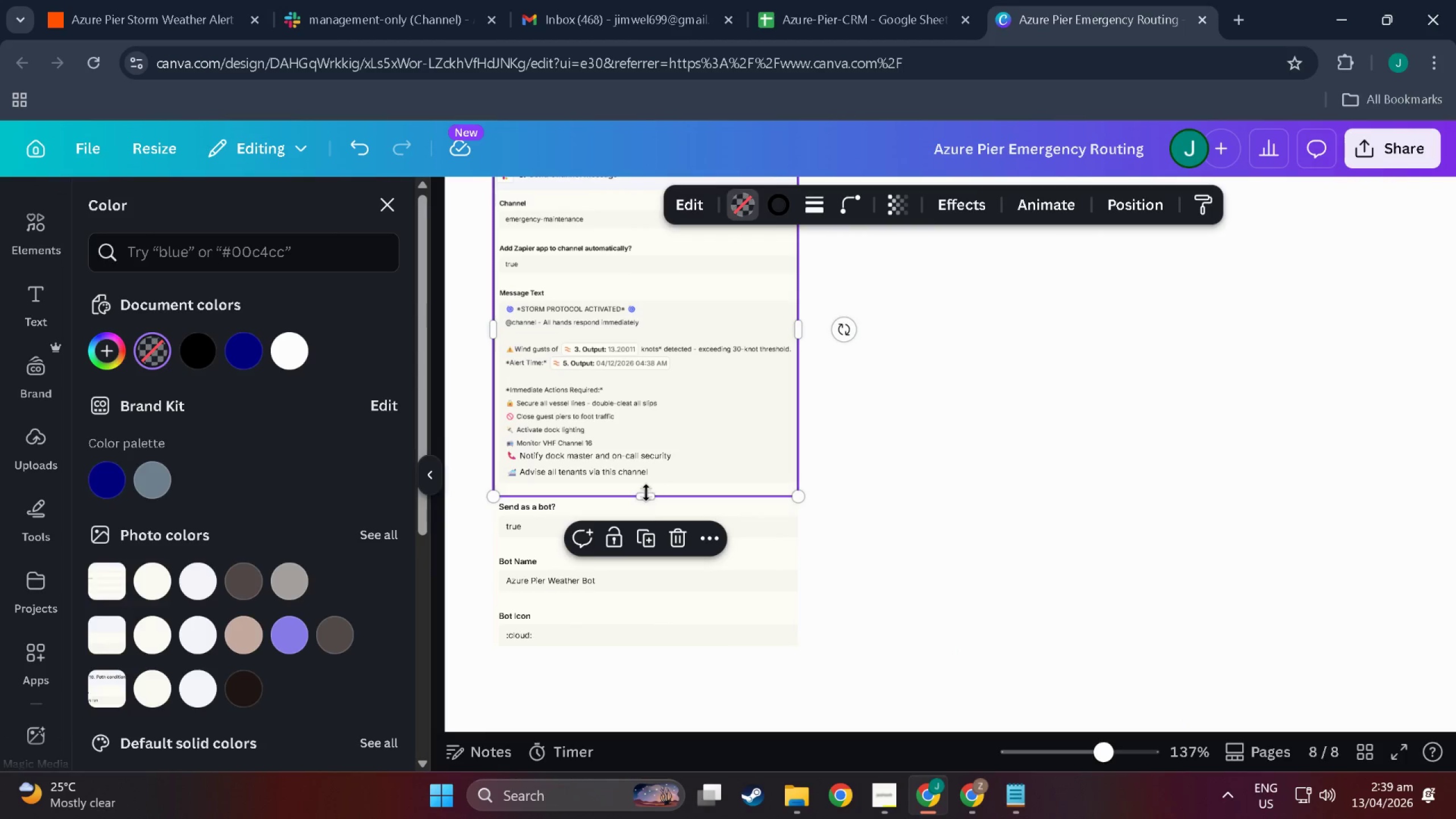 
left_click_drag(start_coordinate=[644, 495], to_coordinate=[634, 647])
 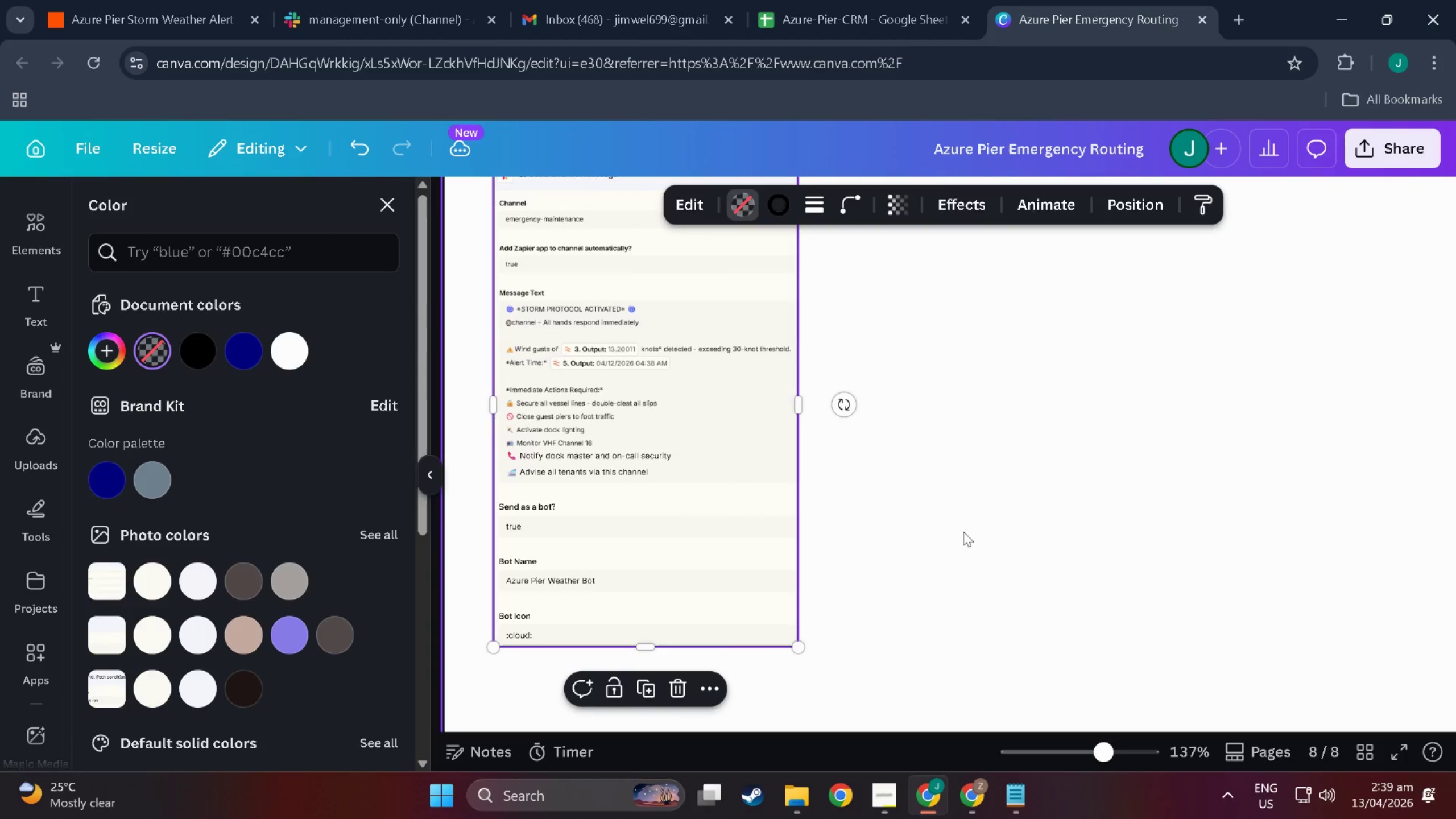 
left_click([964, 531])
 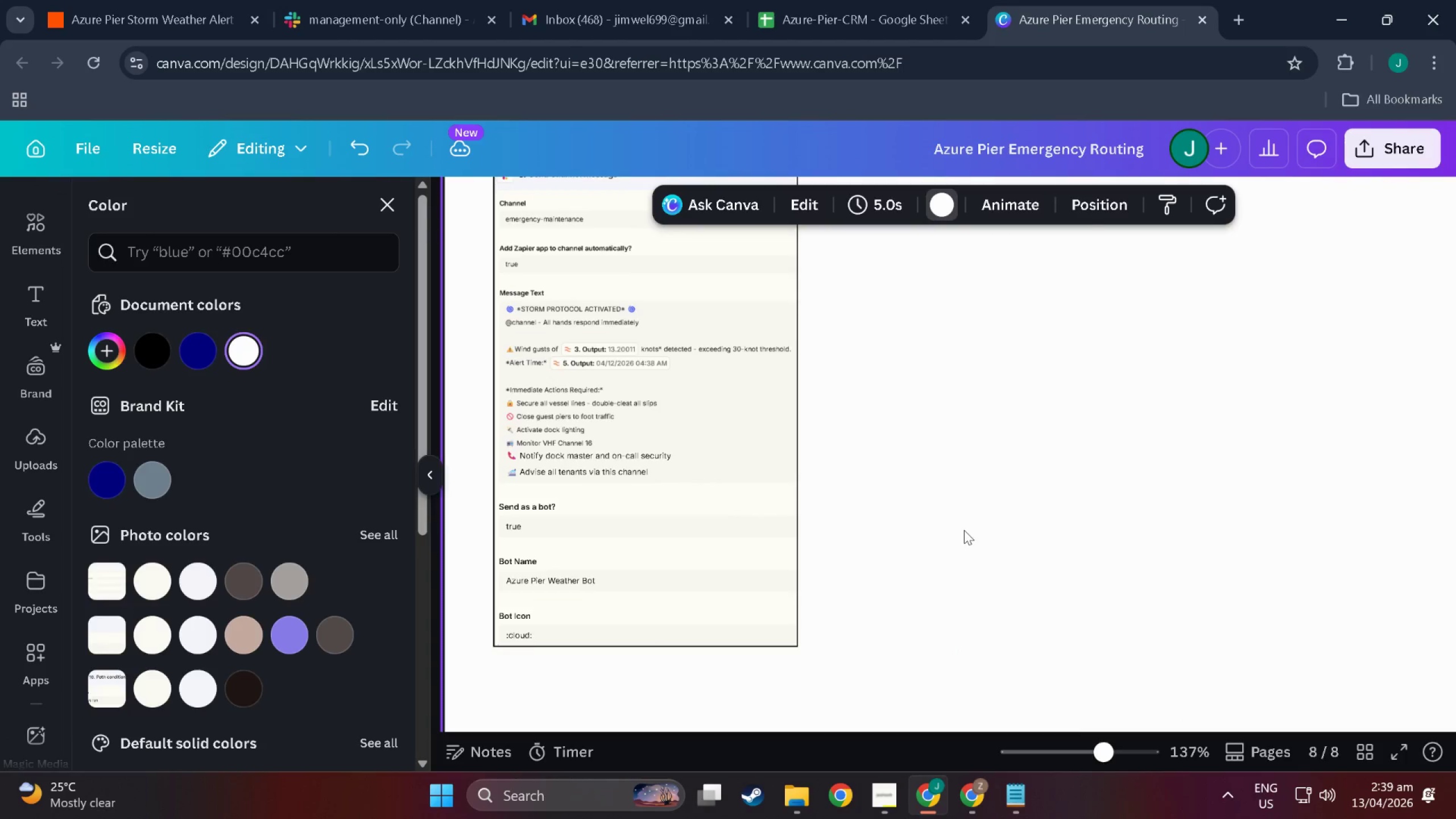 
scroll: coordinate [941, 519], scroll_direction: up, amount: 8.0
 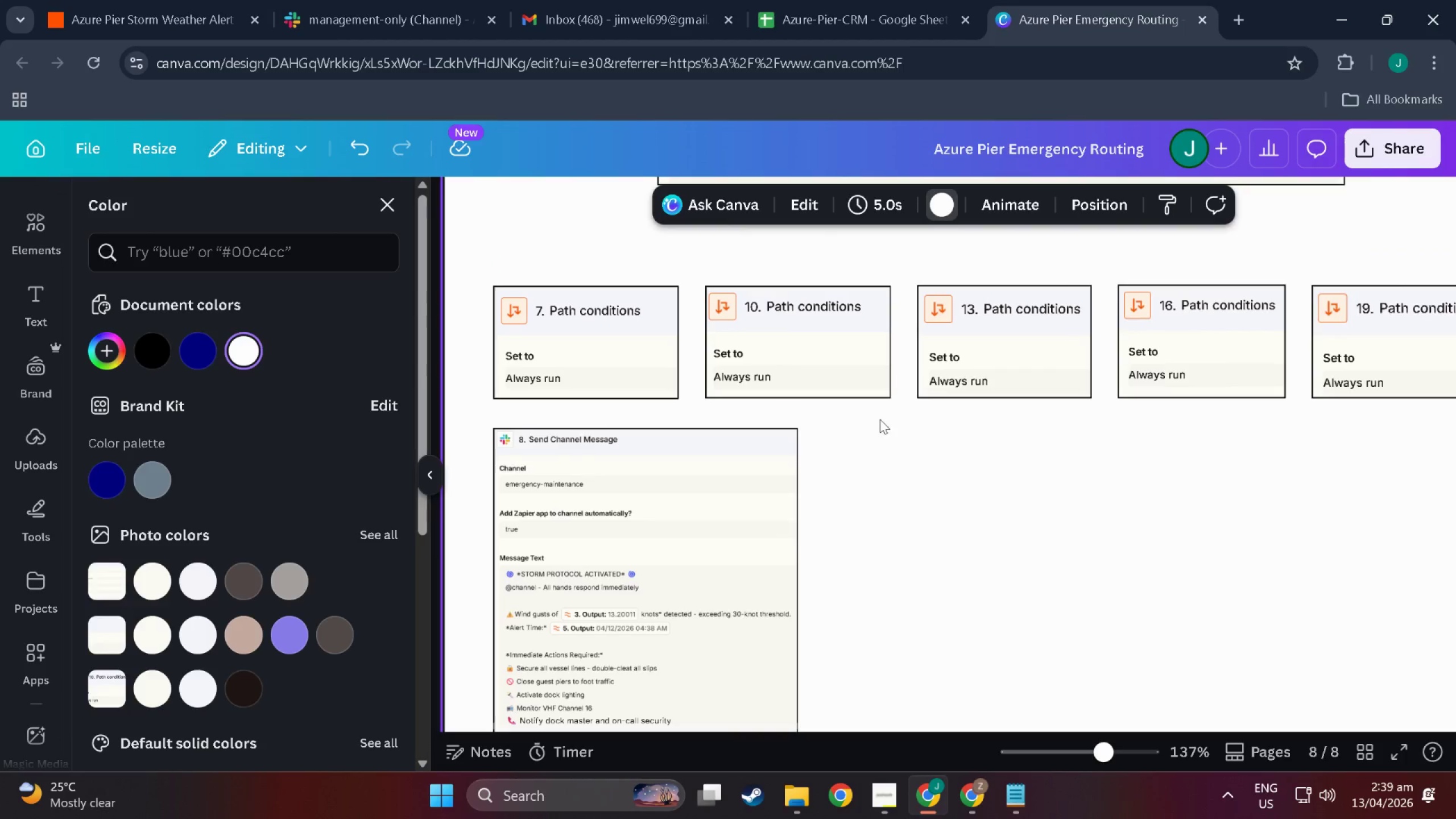 
scroll: coordinate [842, 508], scroll_direction: down, amount: 2.0
 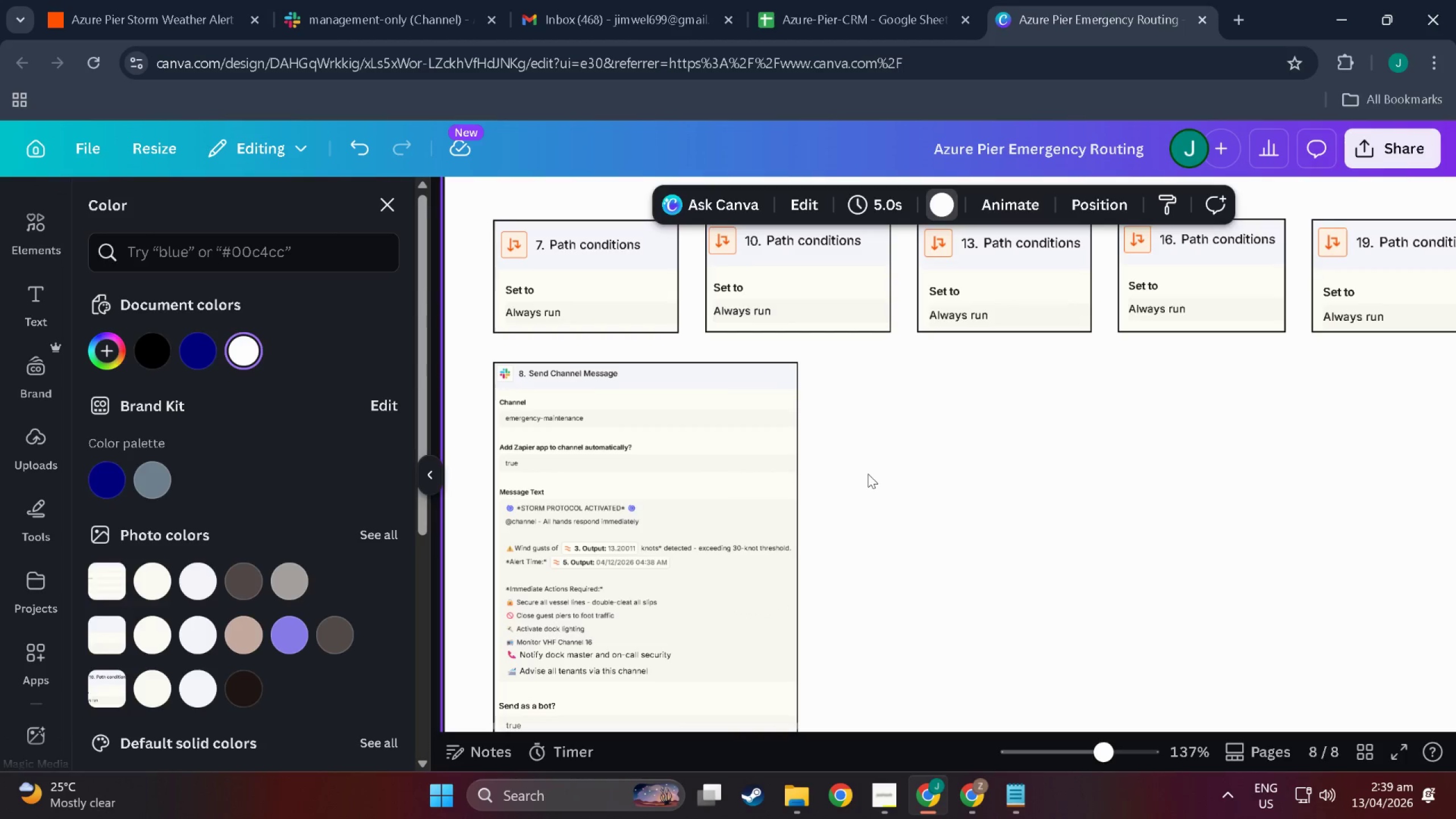 
hold_key(key=ControlLeft, duration=0.68)
scroll: coordinate [875, 465], scroll_direction: down, amount: 3.0
 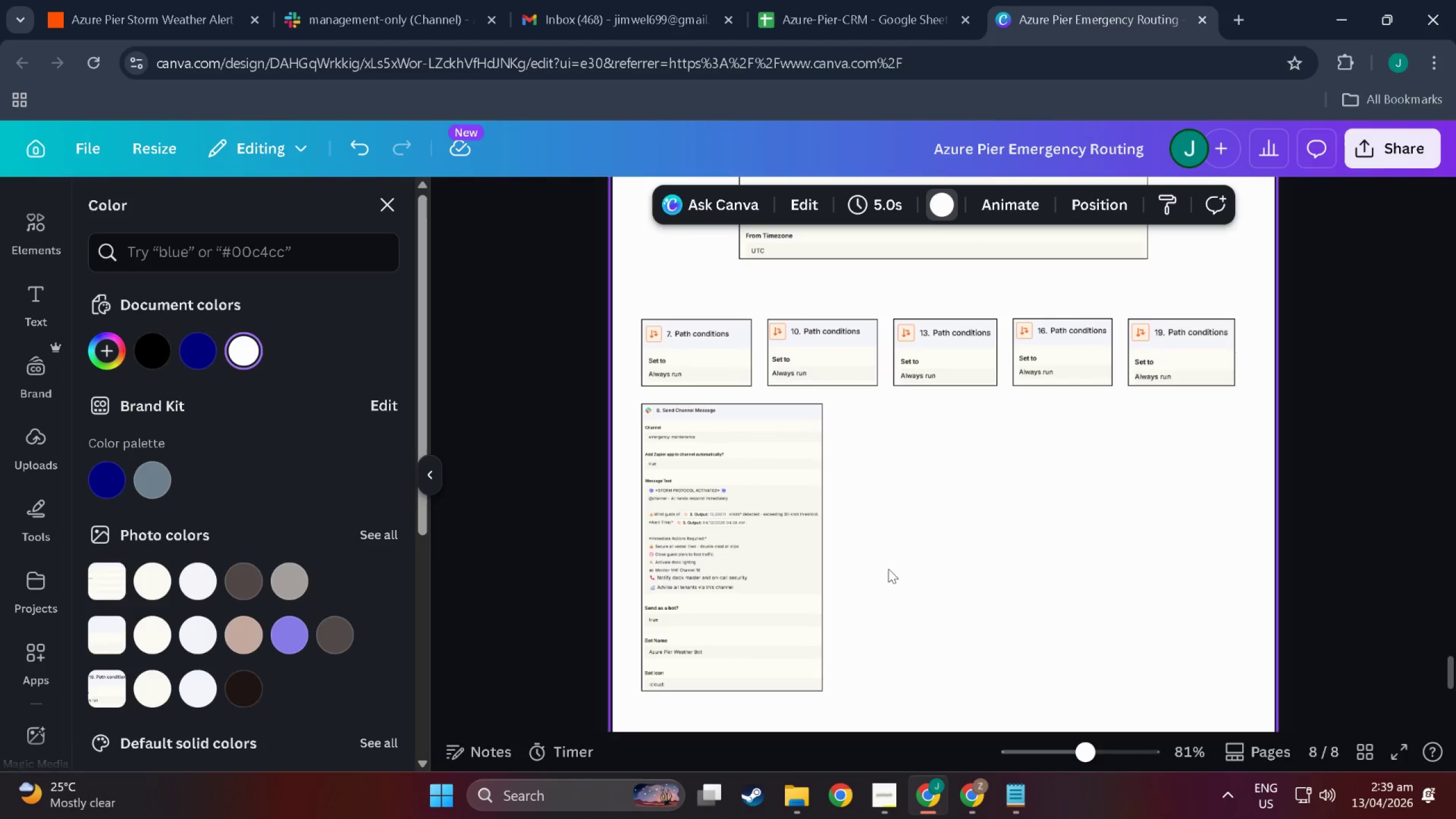 
left_click_drag(start_coordinate=[875, 454], to_coordinate=[675, 681])
 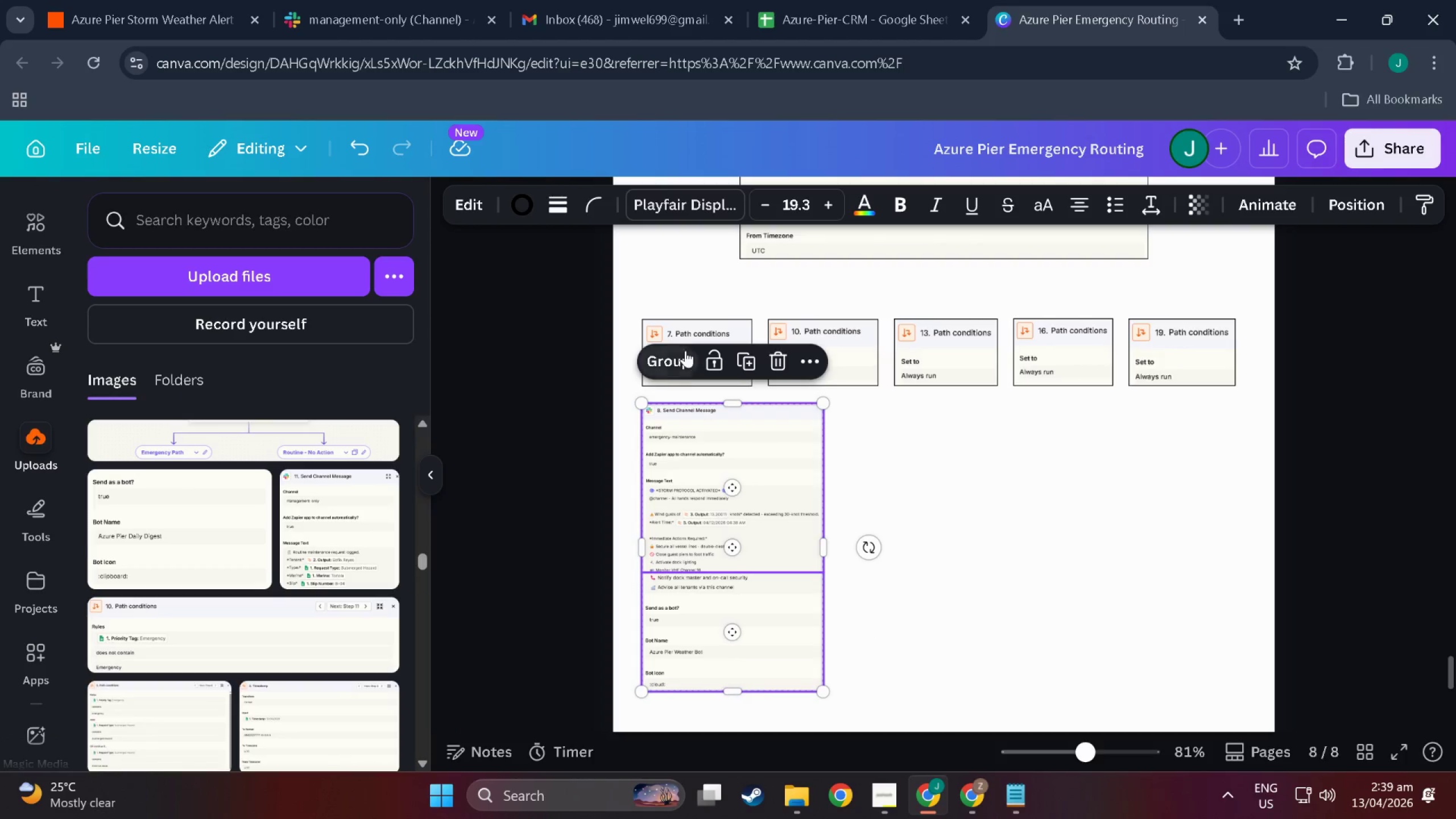 
left_click([662, 365])
 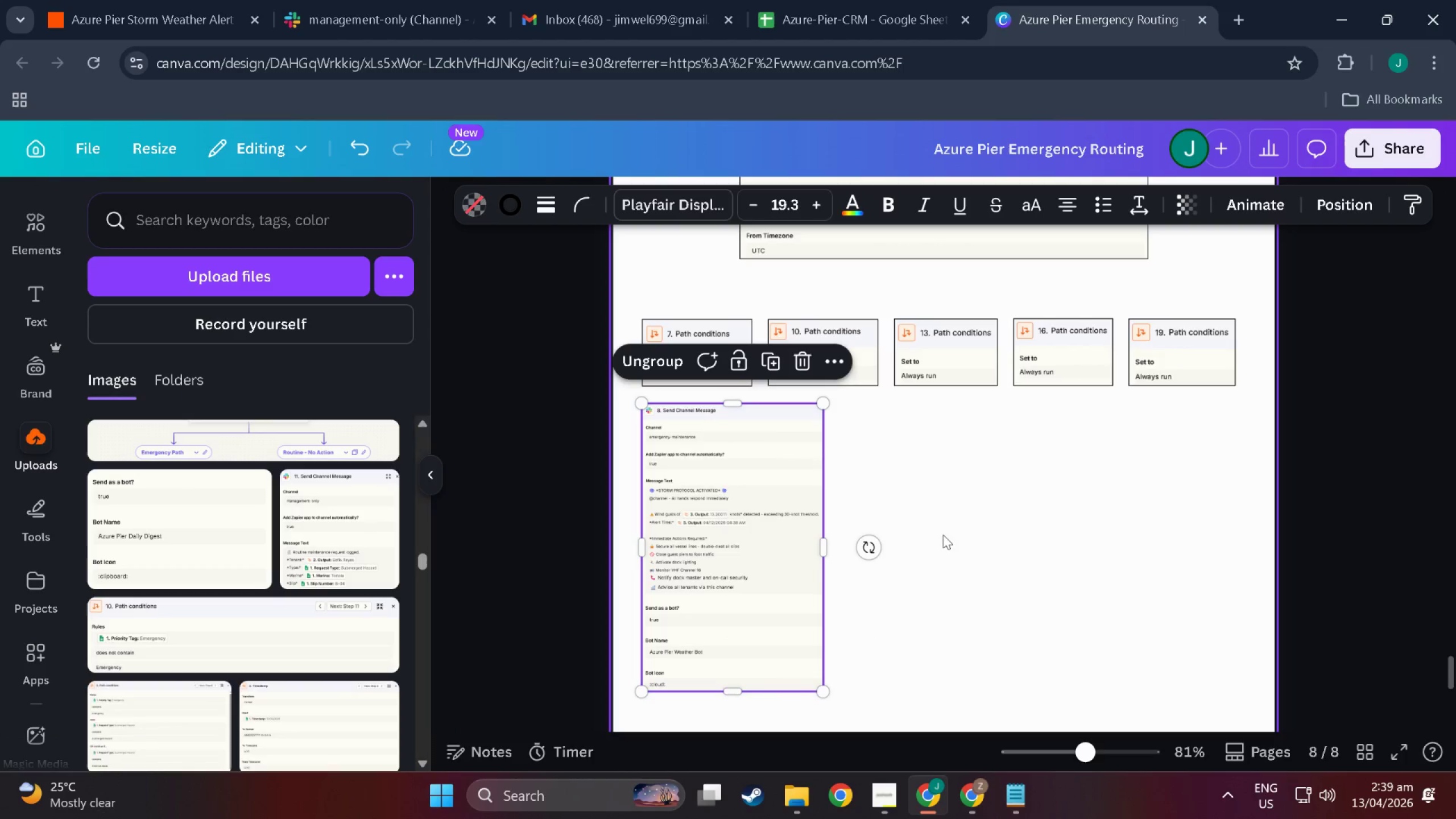 
left_click([954, 531])
 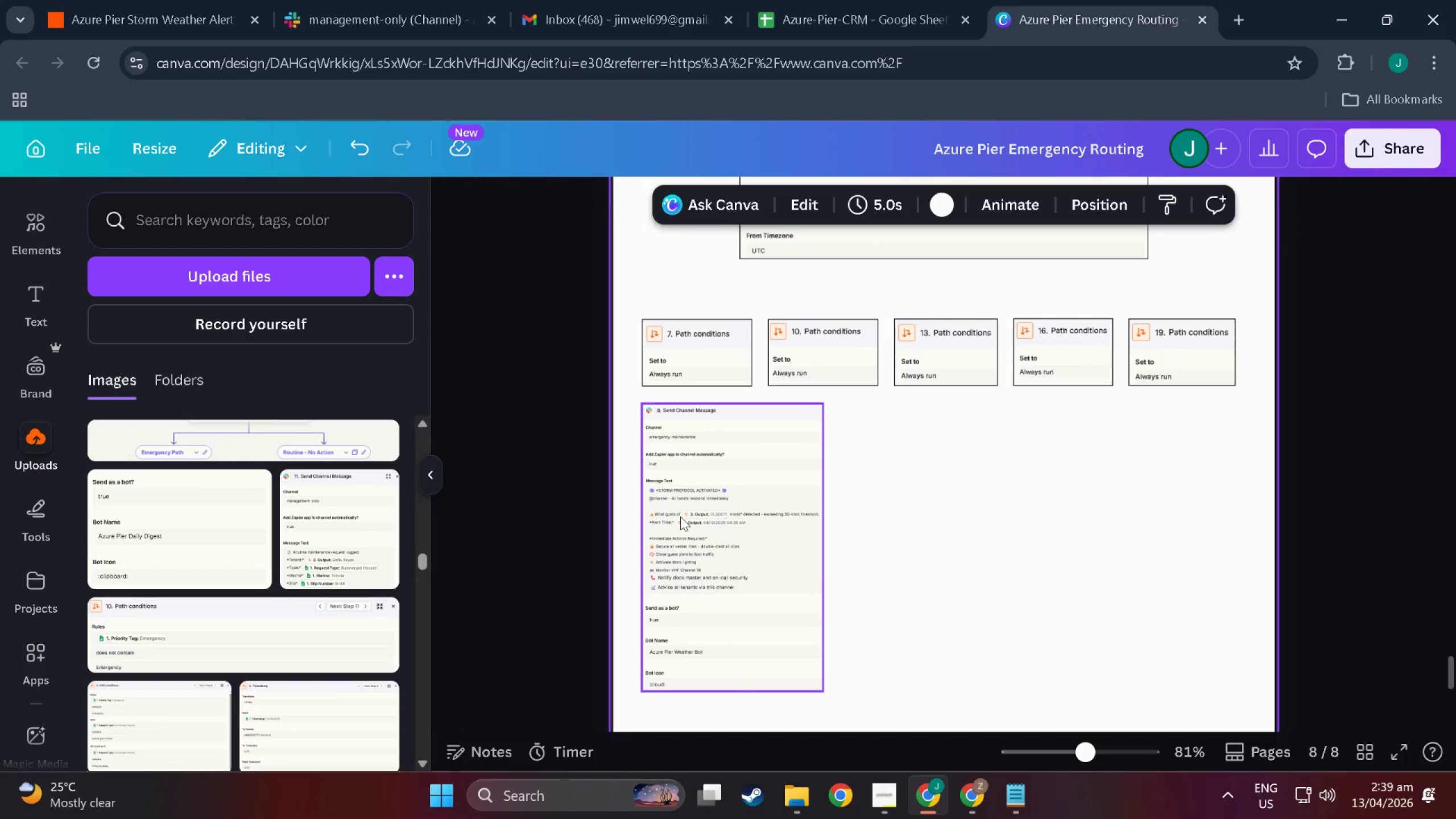 
left_click([680, 516])
 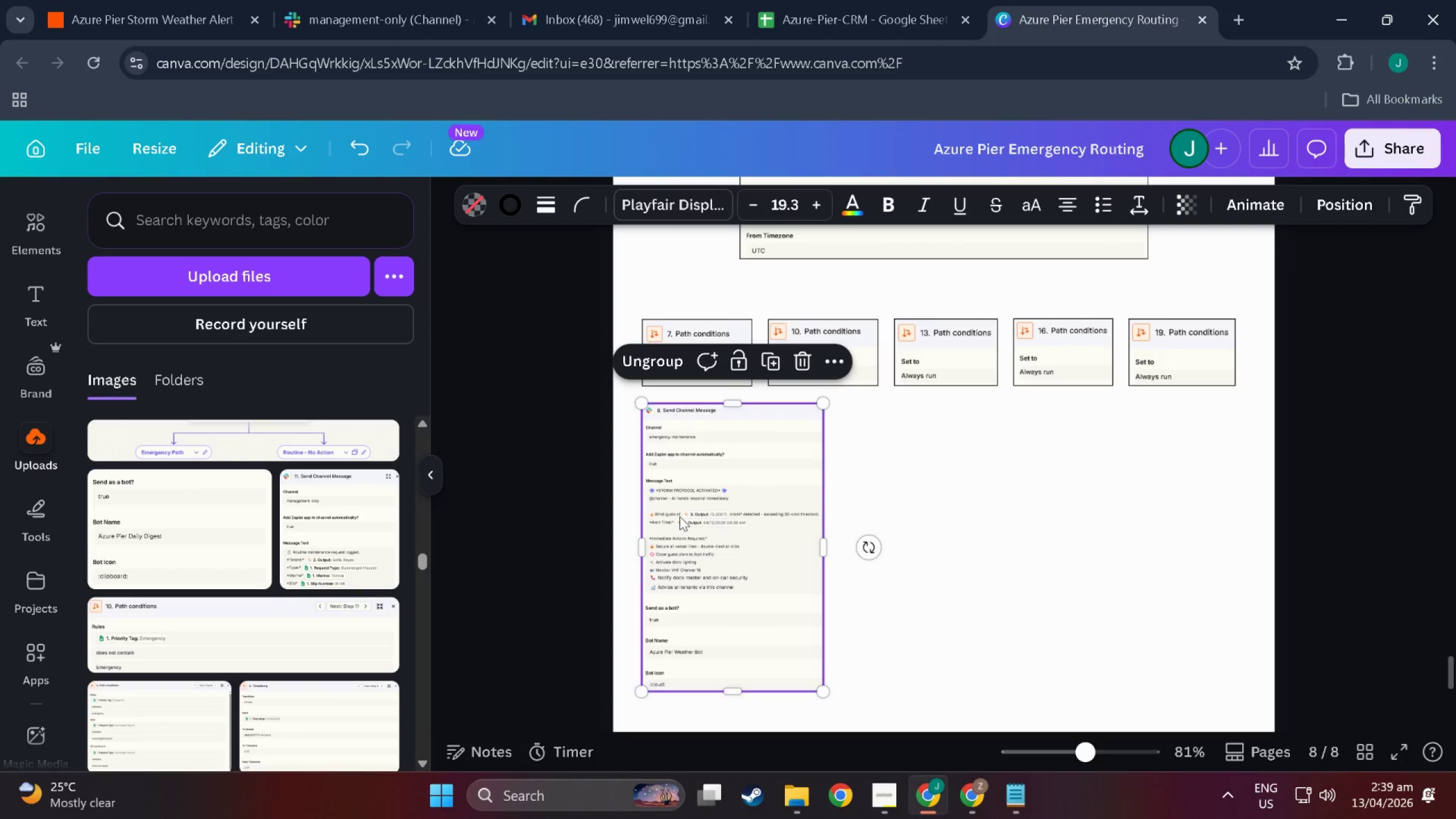 
key(Control+C)
 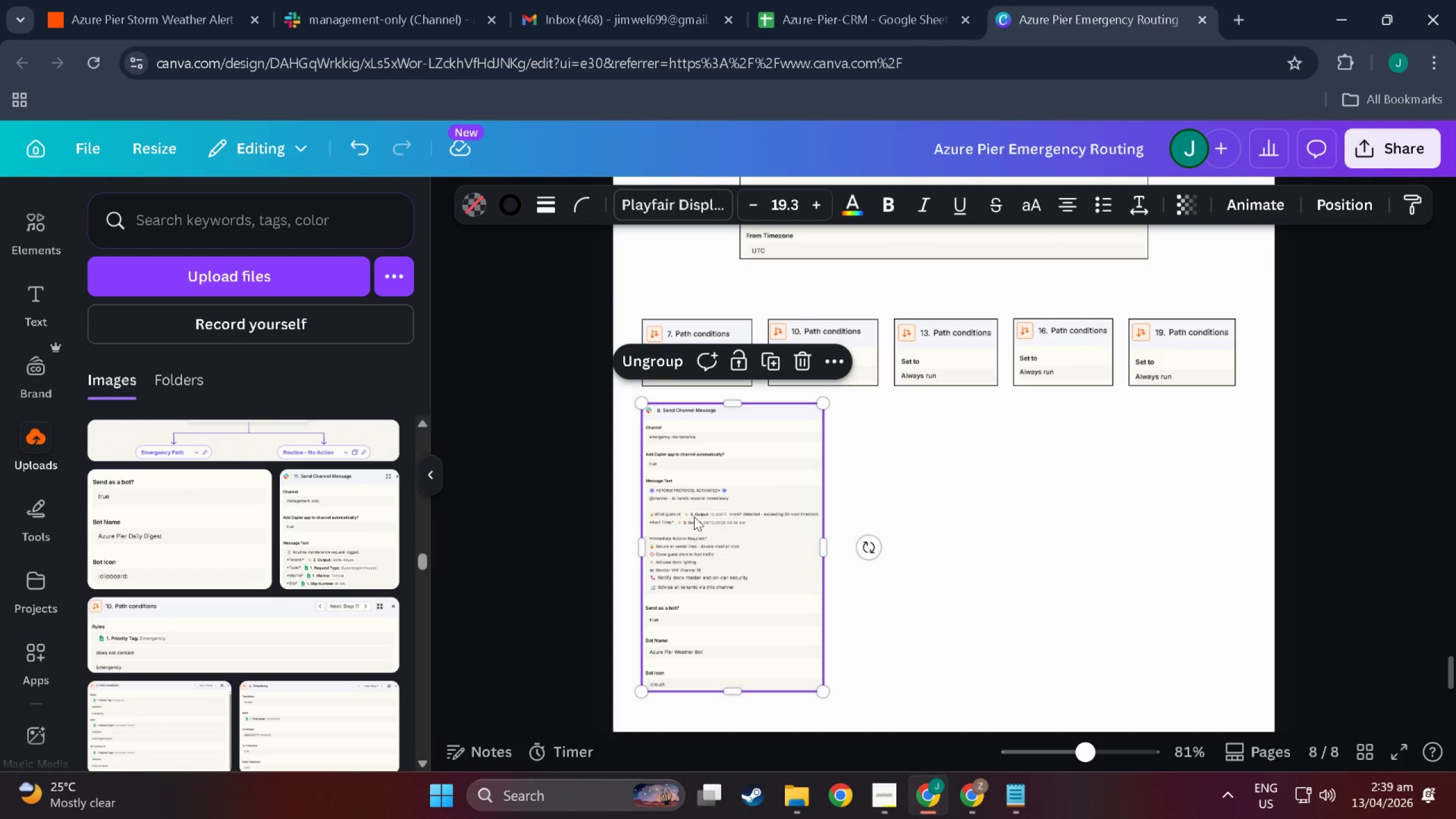 
key(Control+V)
 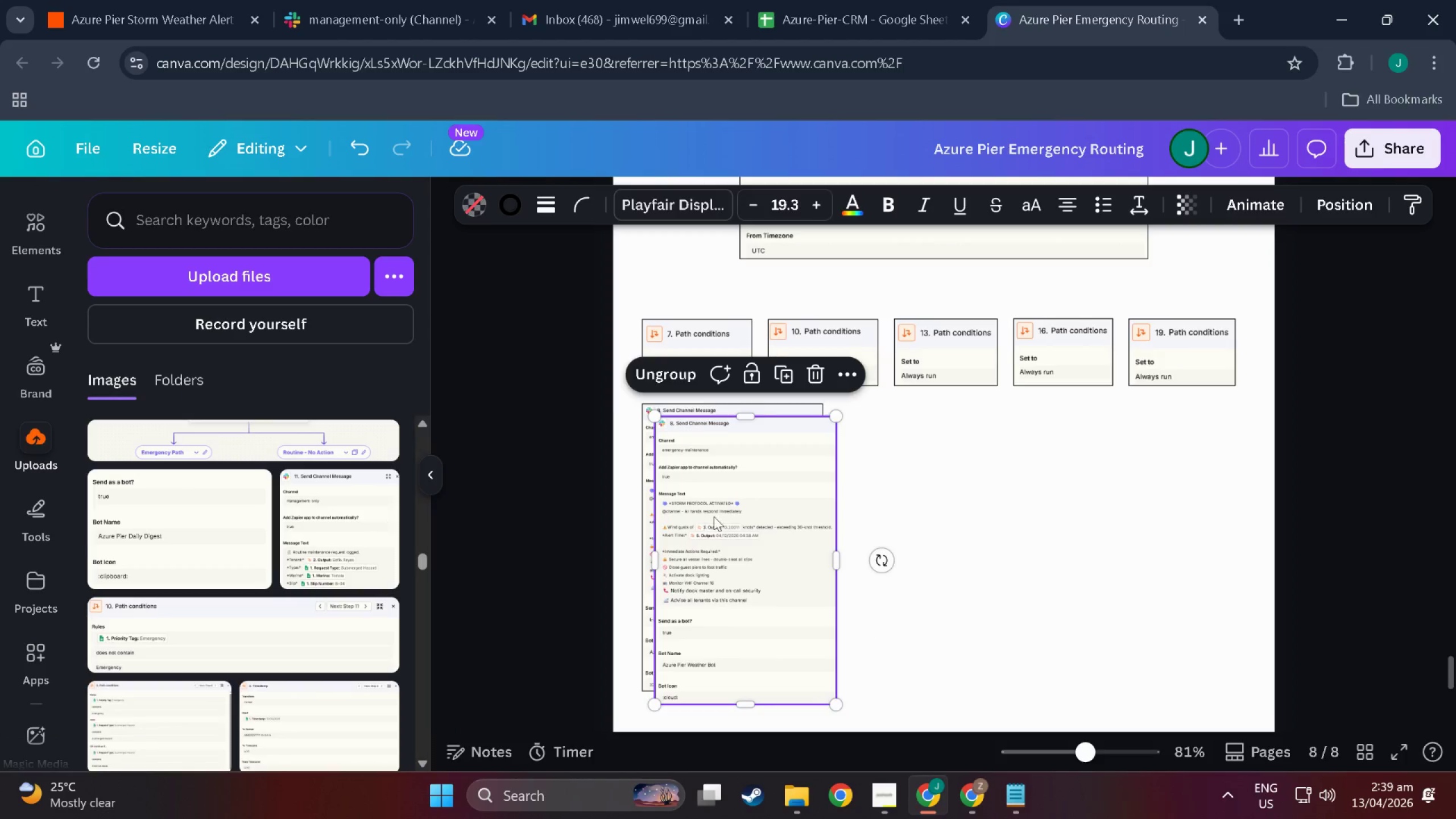 
left_click_drag(start_coordinate=[702, 516], to_coordinate=[880, 497])
 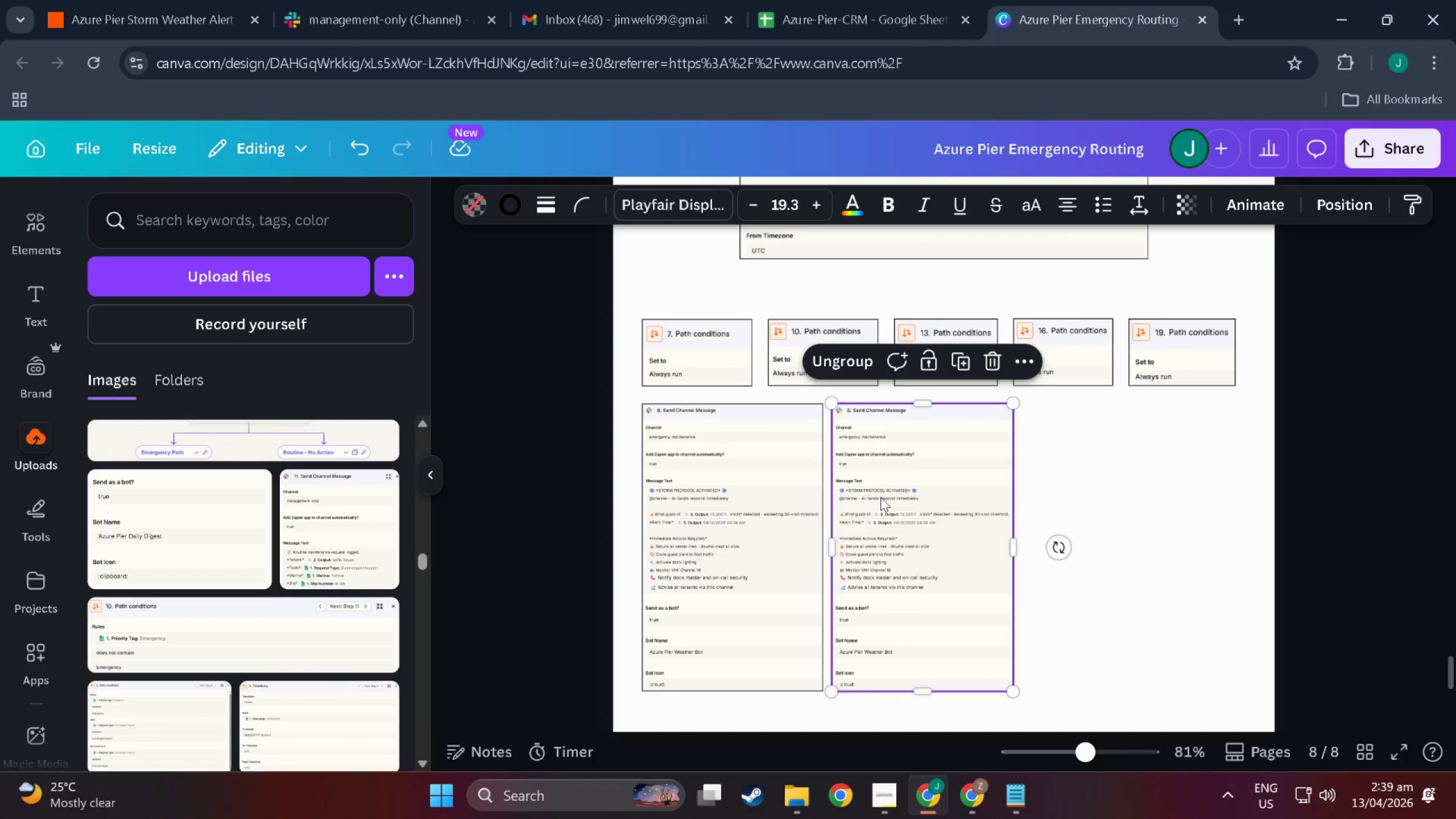 
key(Control+V)
 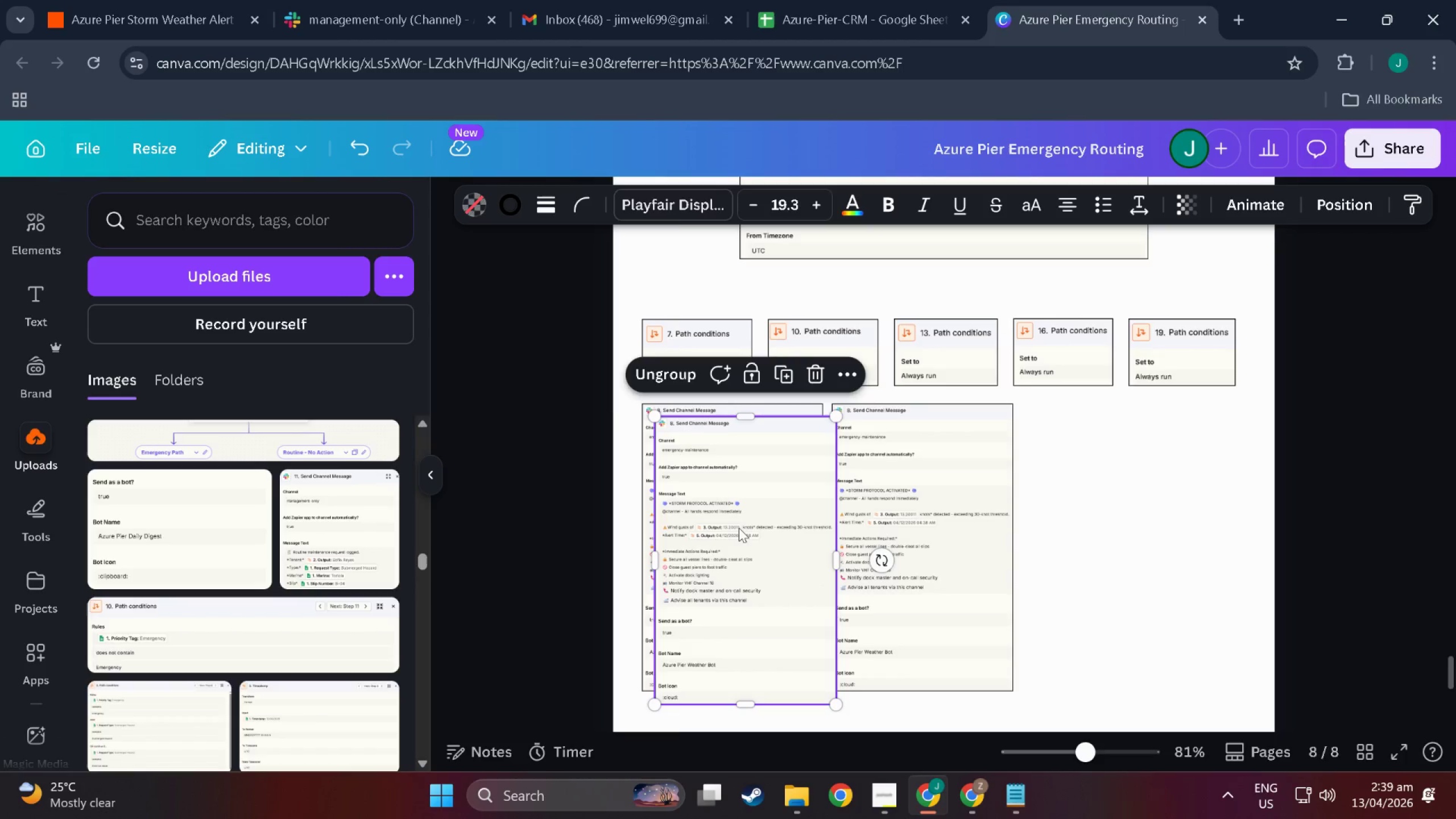 
left_click_drag(start_coordinate=[739, 528], to_coordinate=[1107, 516])
 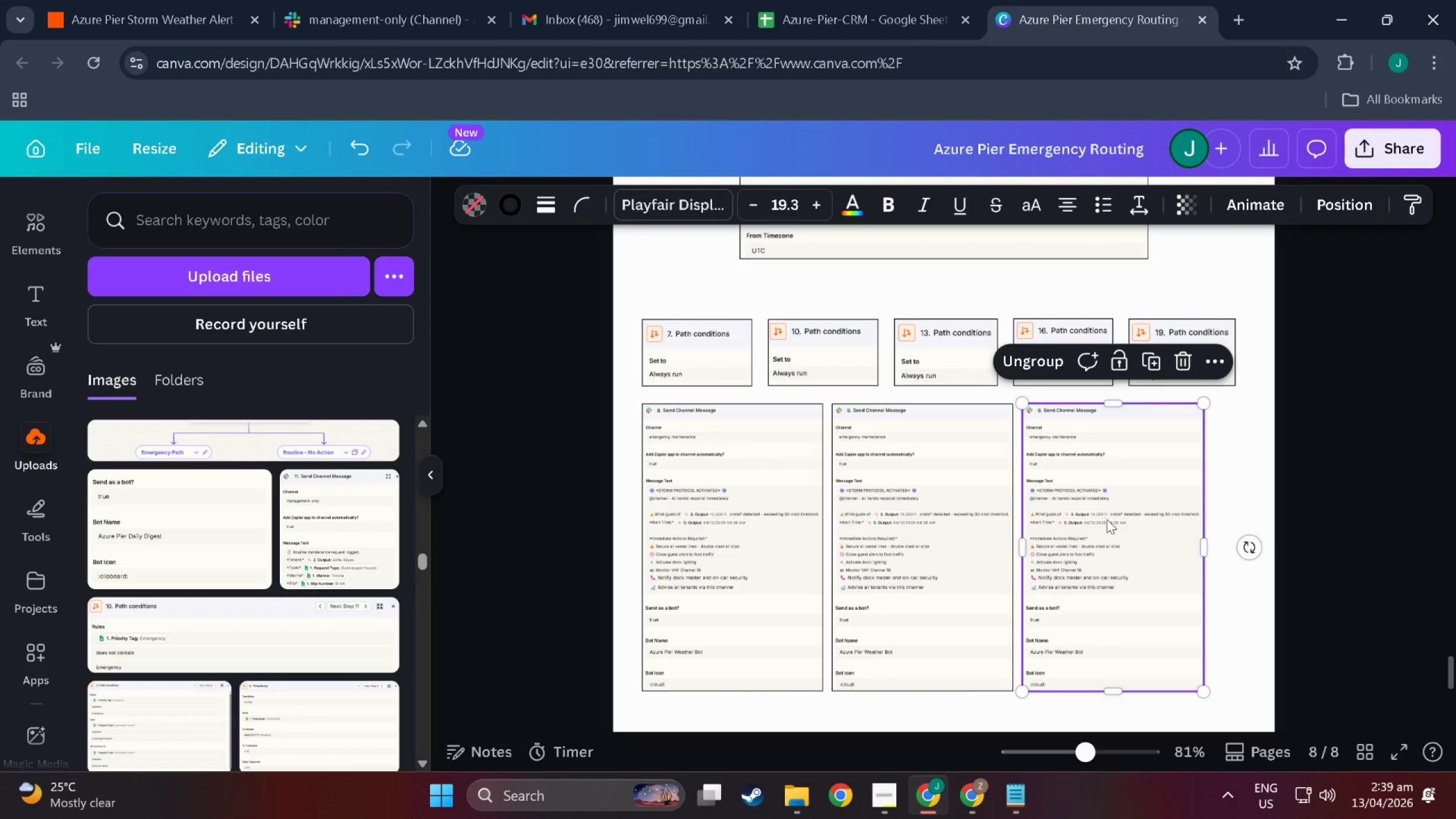 
key(Control+V)
 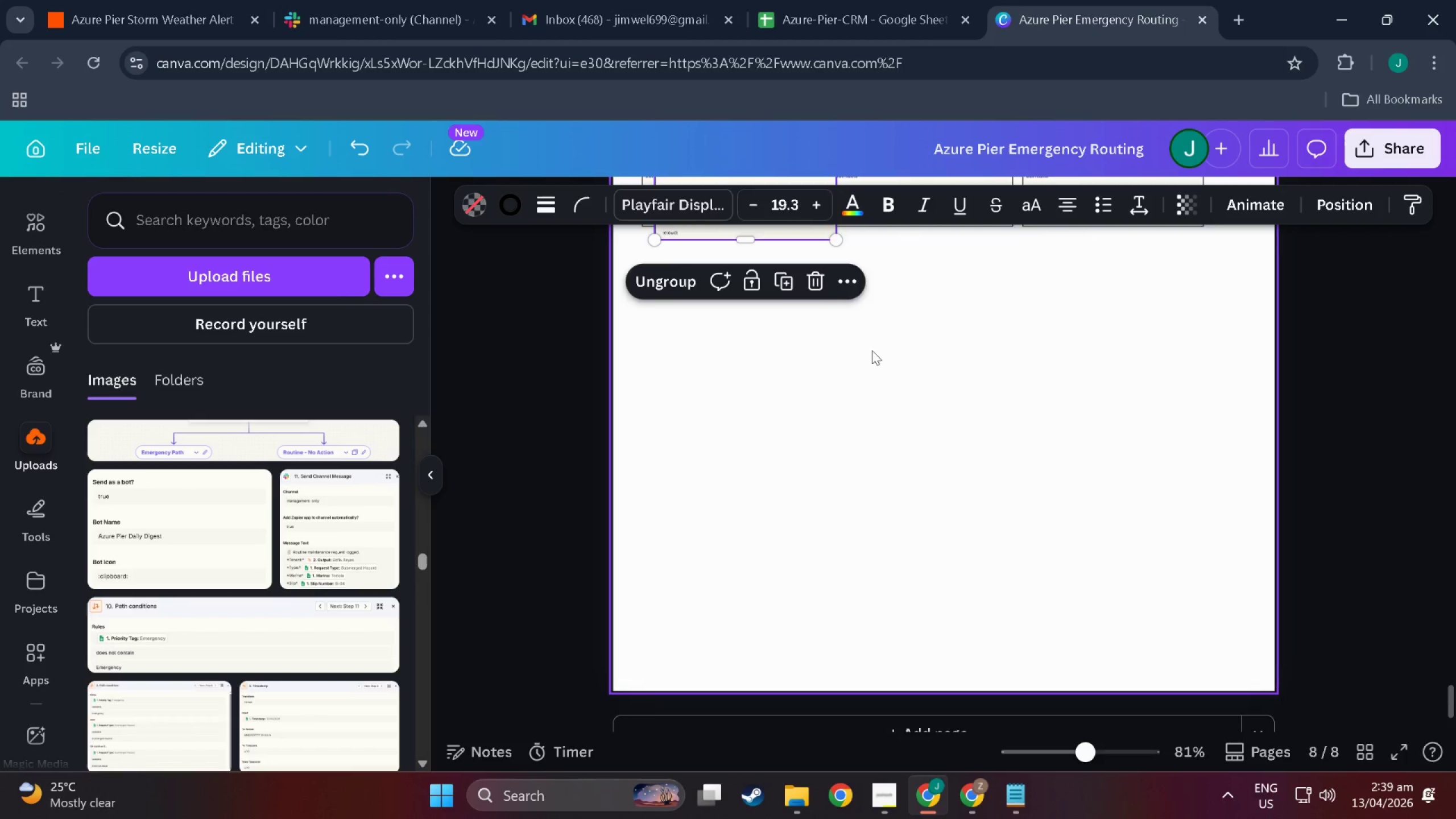 
scroll: coordinate [1103, 541], scroll_direction: down, amount: 14.0
 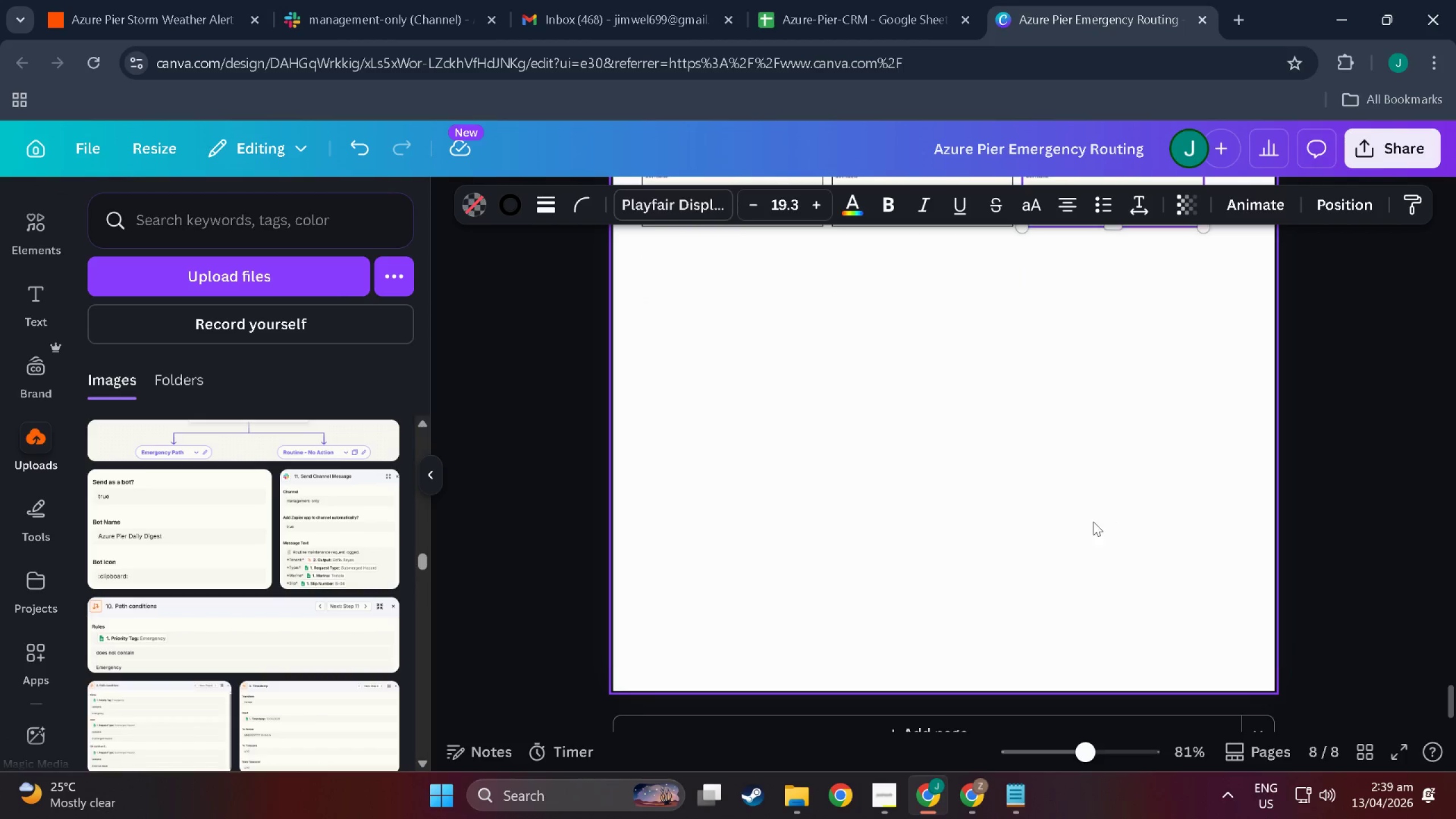 
left_click_drag(start_coordinate=[744, 266], to_coordinate=[817, 560])
 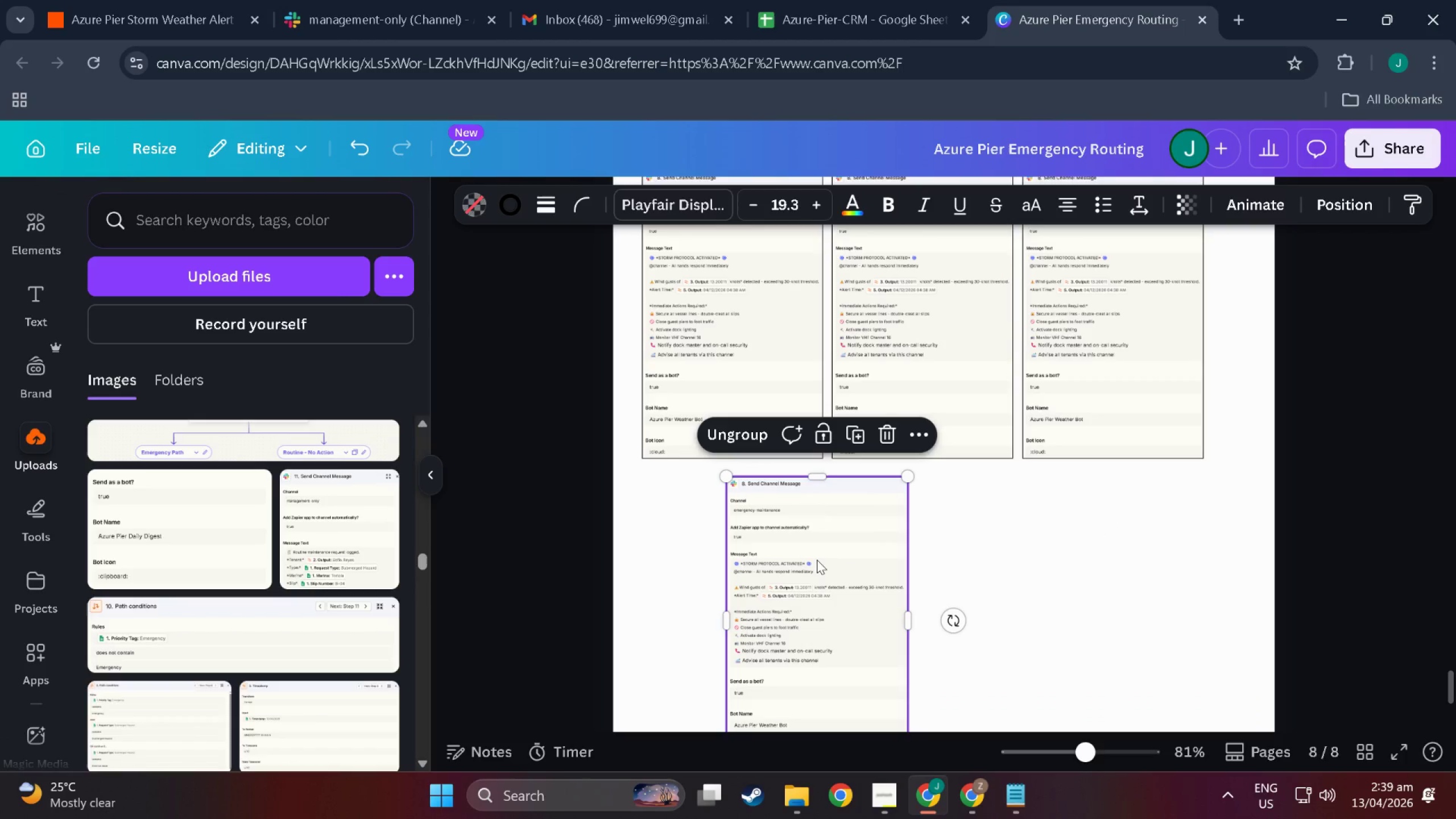 
scroll: coordinate [876, 433], scroll_direction: up, amount: 7.0
 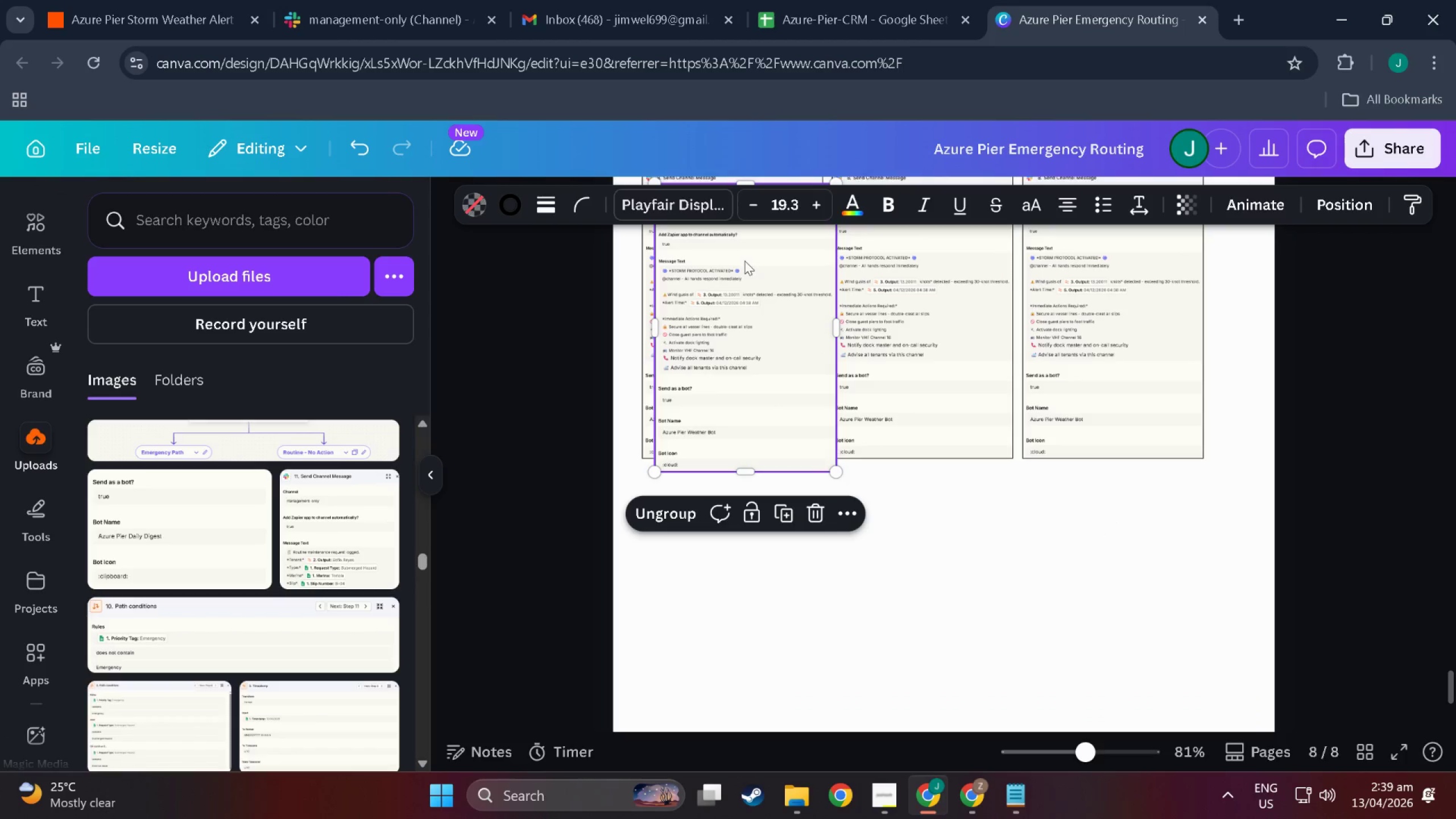 
key(Control+V)
 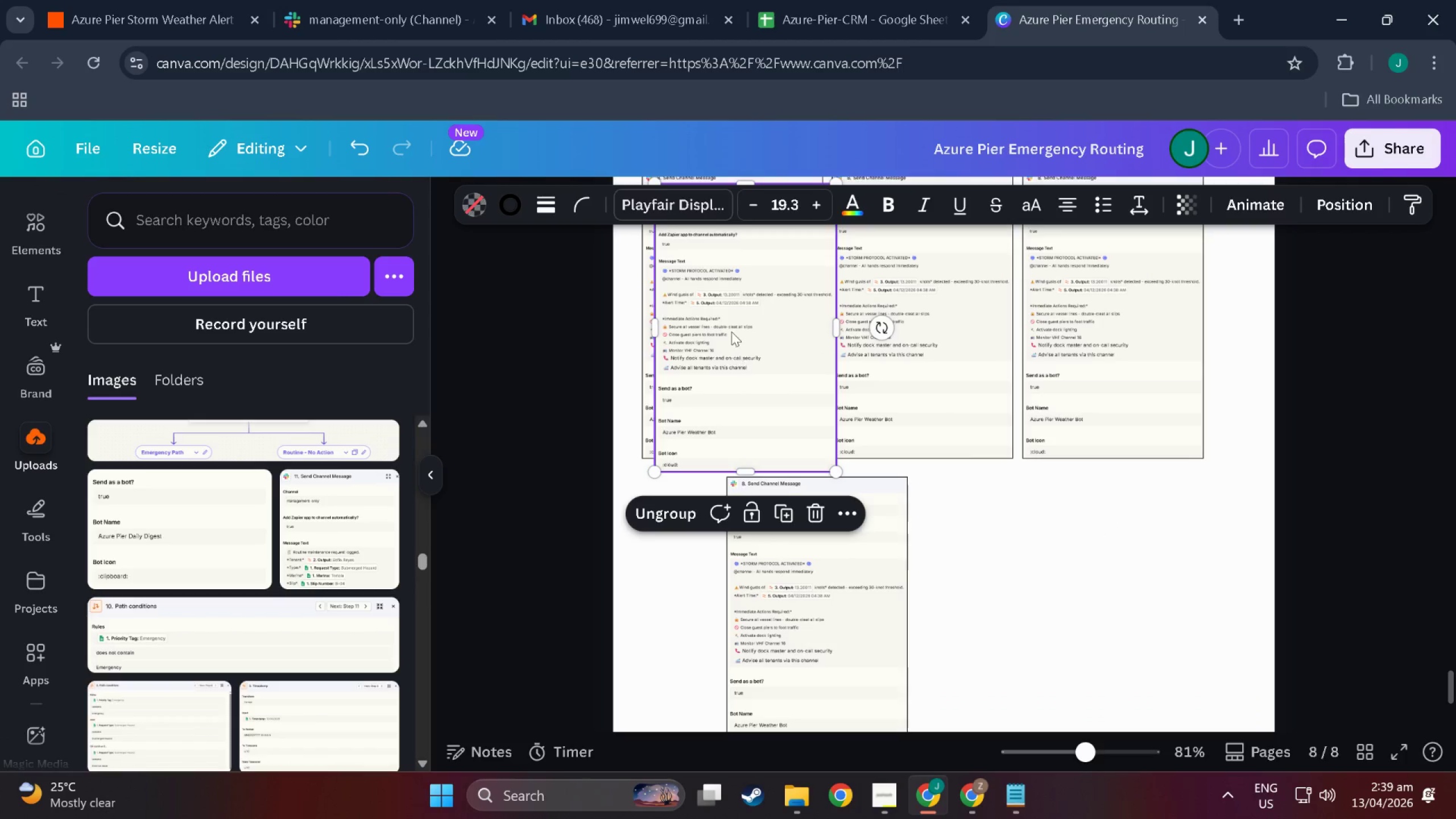 
left_click_drag(start_coordinate=[731, 330], to_coordinate=[1014, 626])
 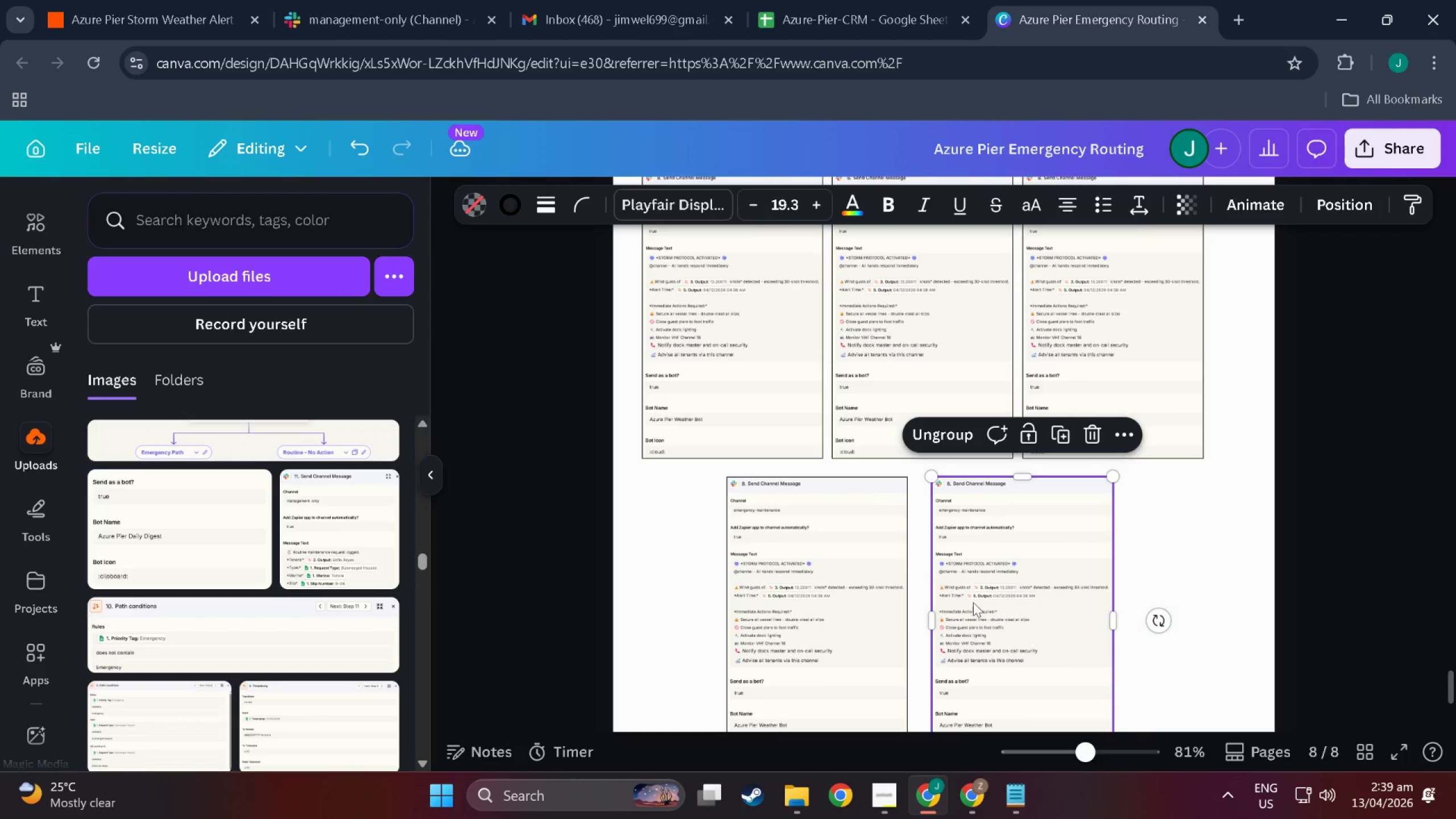 
scroll: coordinate [945, 588], scroll_direction: up, amount: 1.0
 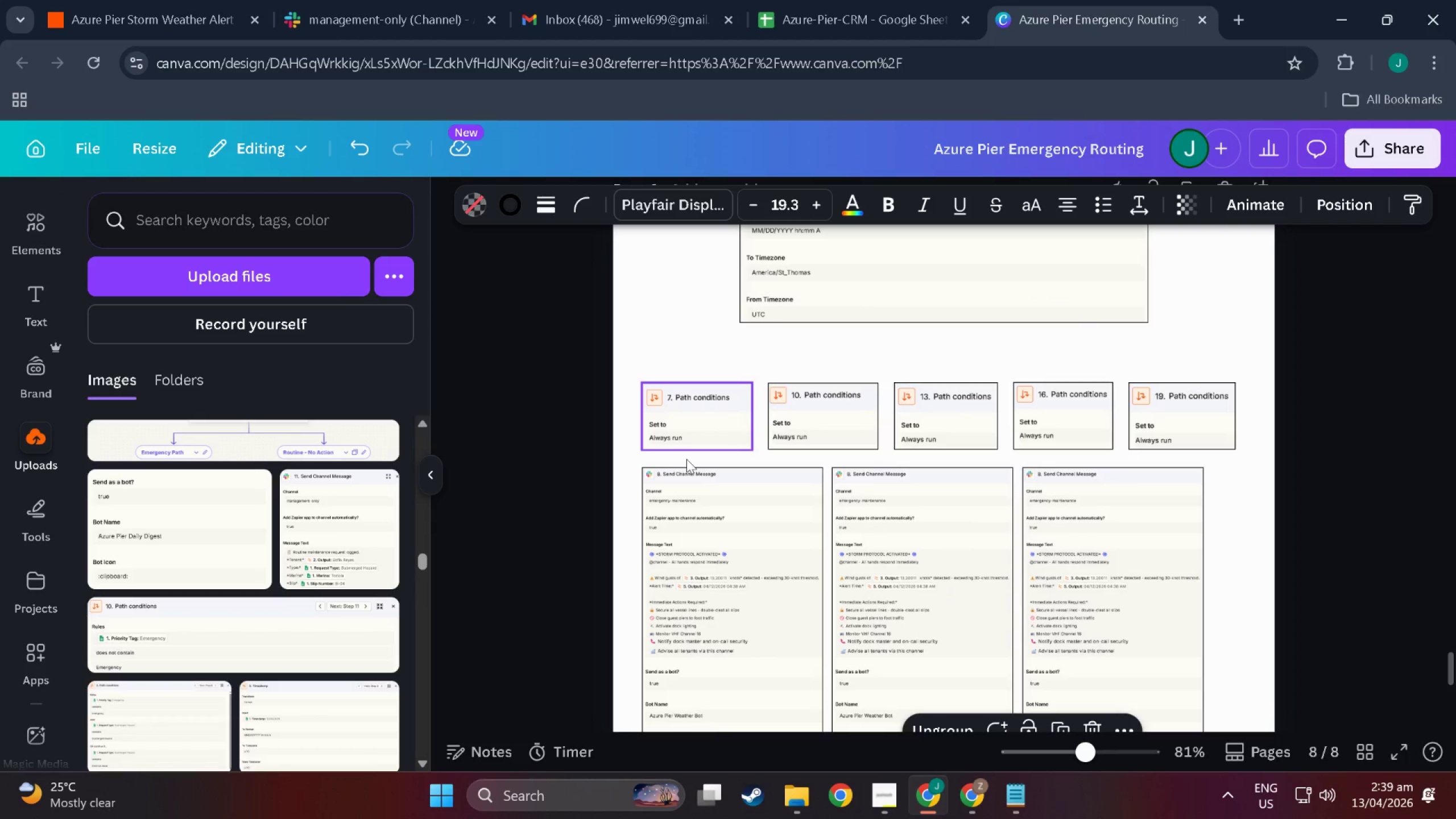 
hold_key(key=ControlLeft, duration=0.63)
scroll: coordinate [686, 537], scroll_direction: up, amount: 7.0
 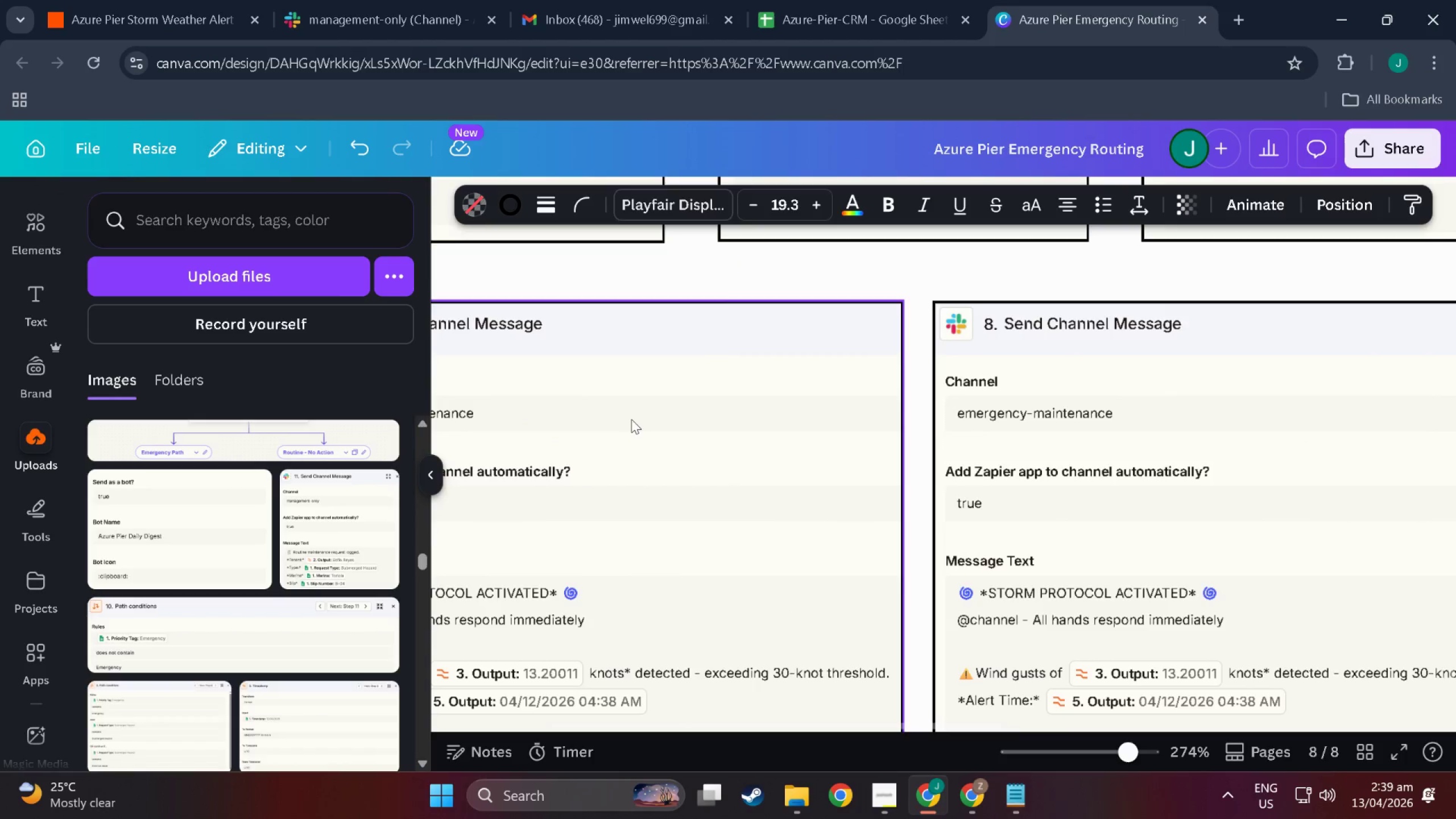 
hold_key(key=ControlLeft, duration=0.7)
scroll: coordinate [754, 494], scroll_direction: down, amount: 21.0
 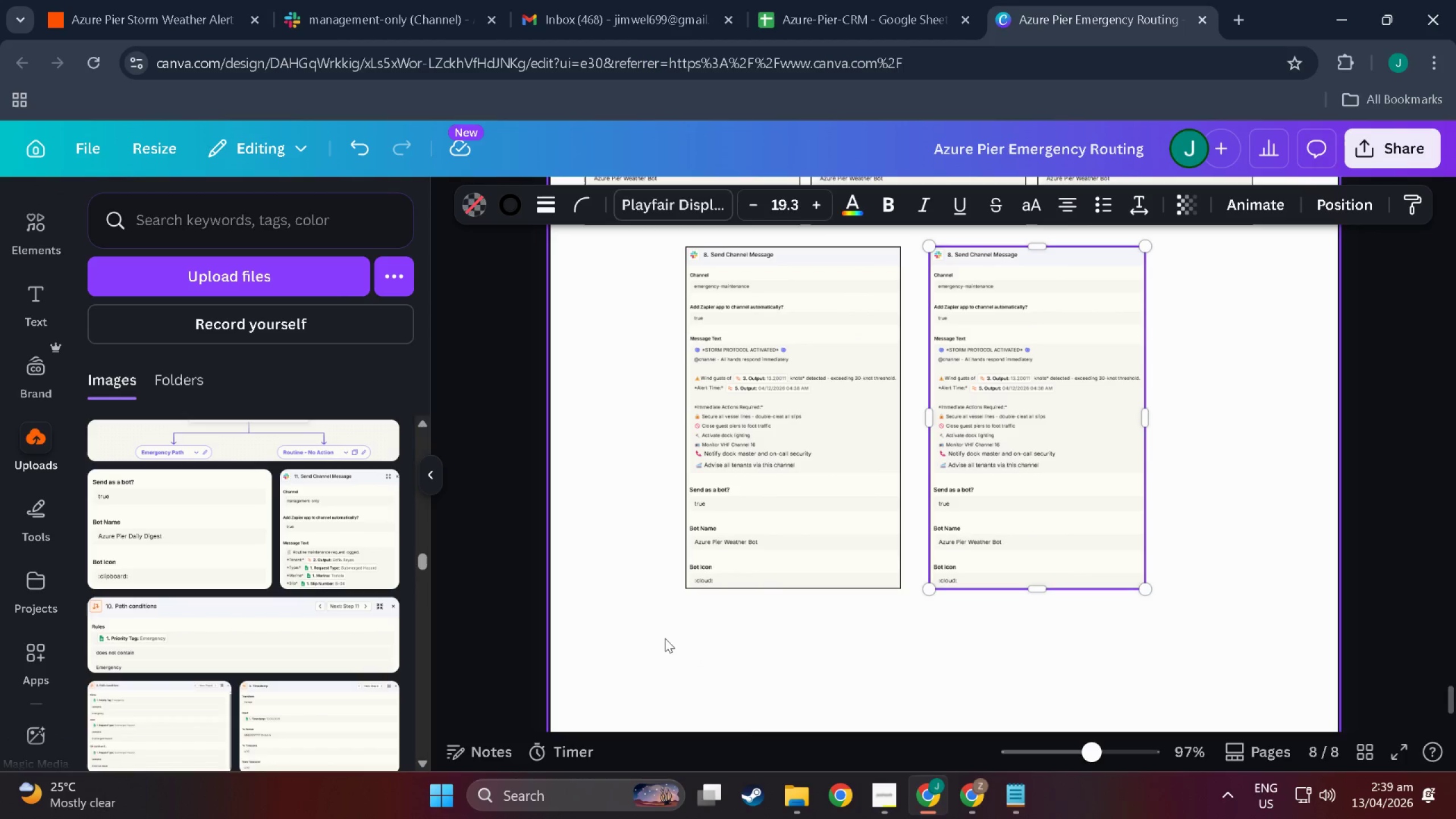 
left_click_drag(start_coordinate=[661, 636], to_coordinate=[1189, 404])
 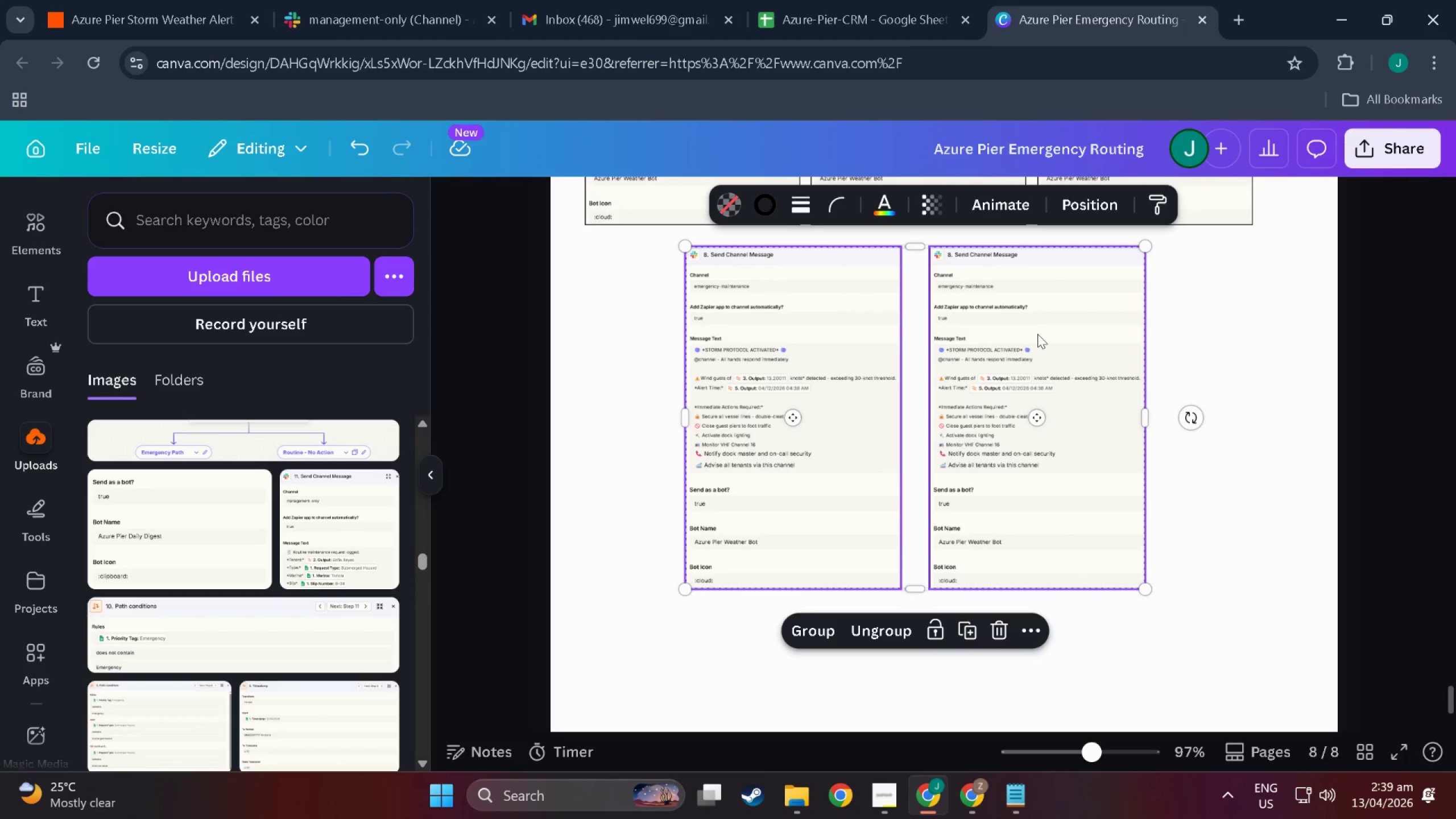 
left_click_drag(start_coordinate=[1031, 327], to_coordinate=[1068, 361])
 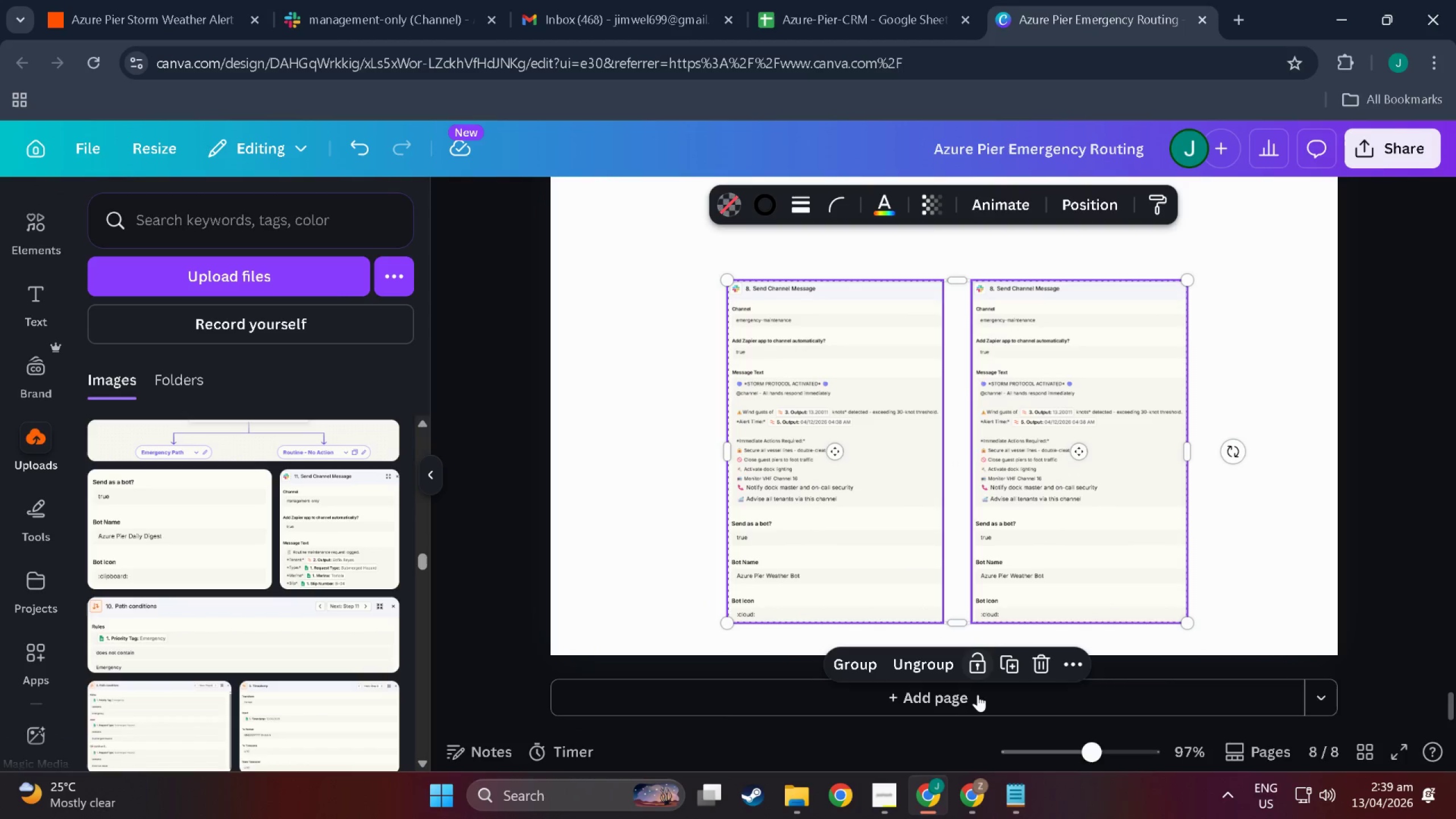 
scroll: coordinate [1056, 423], scroll_direction: down, amount: 4.0
 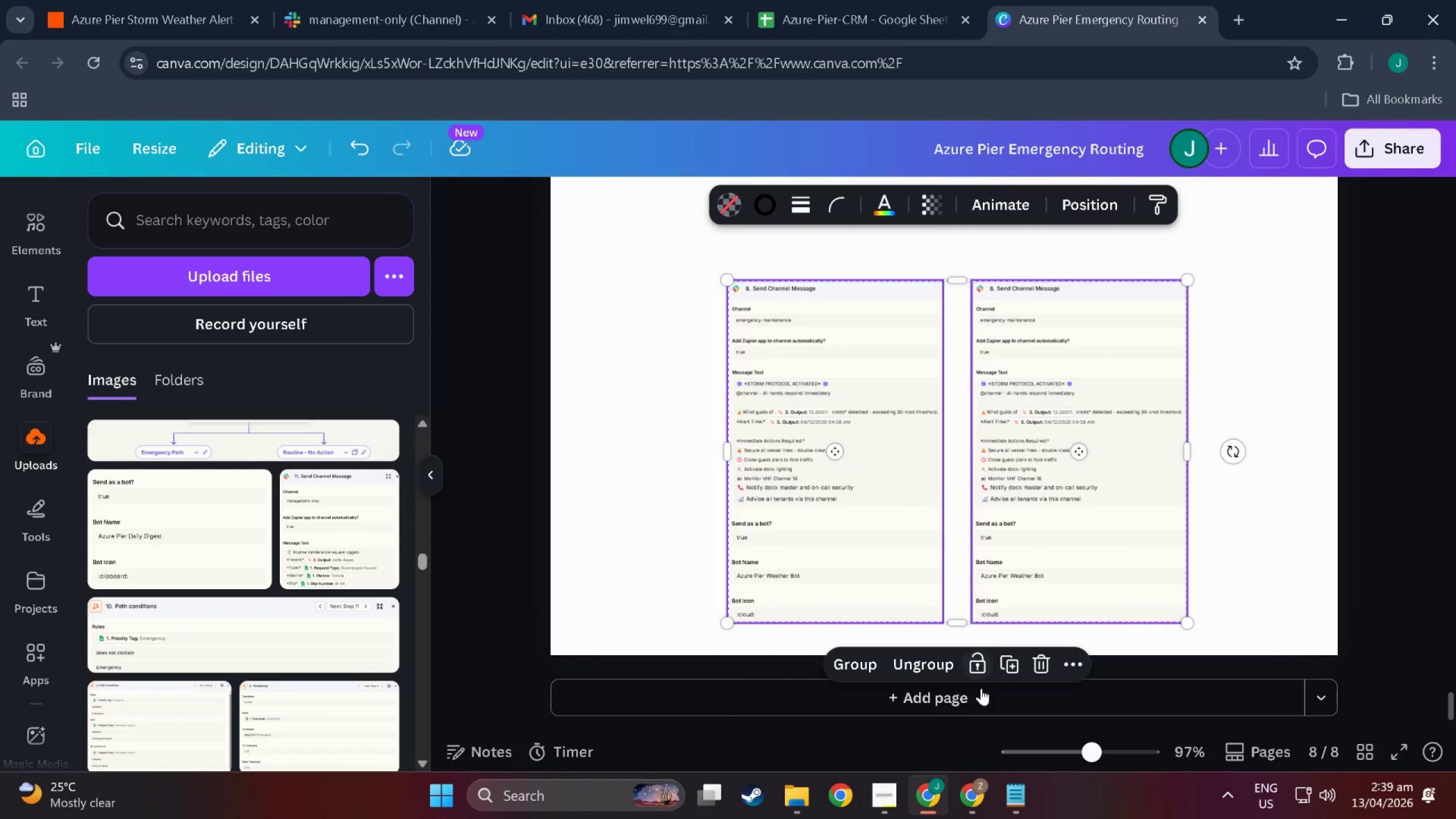 
left_click([977, 697])
 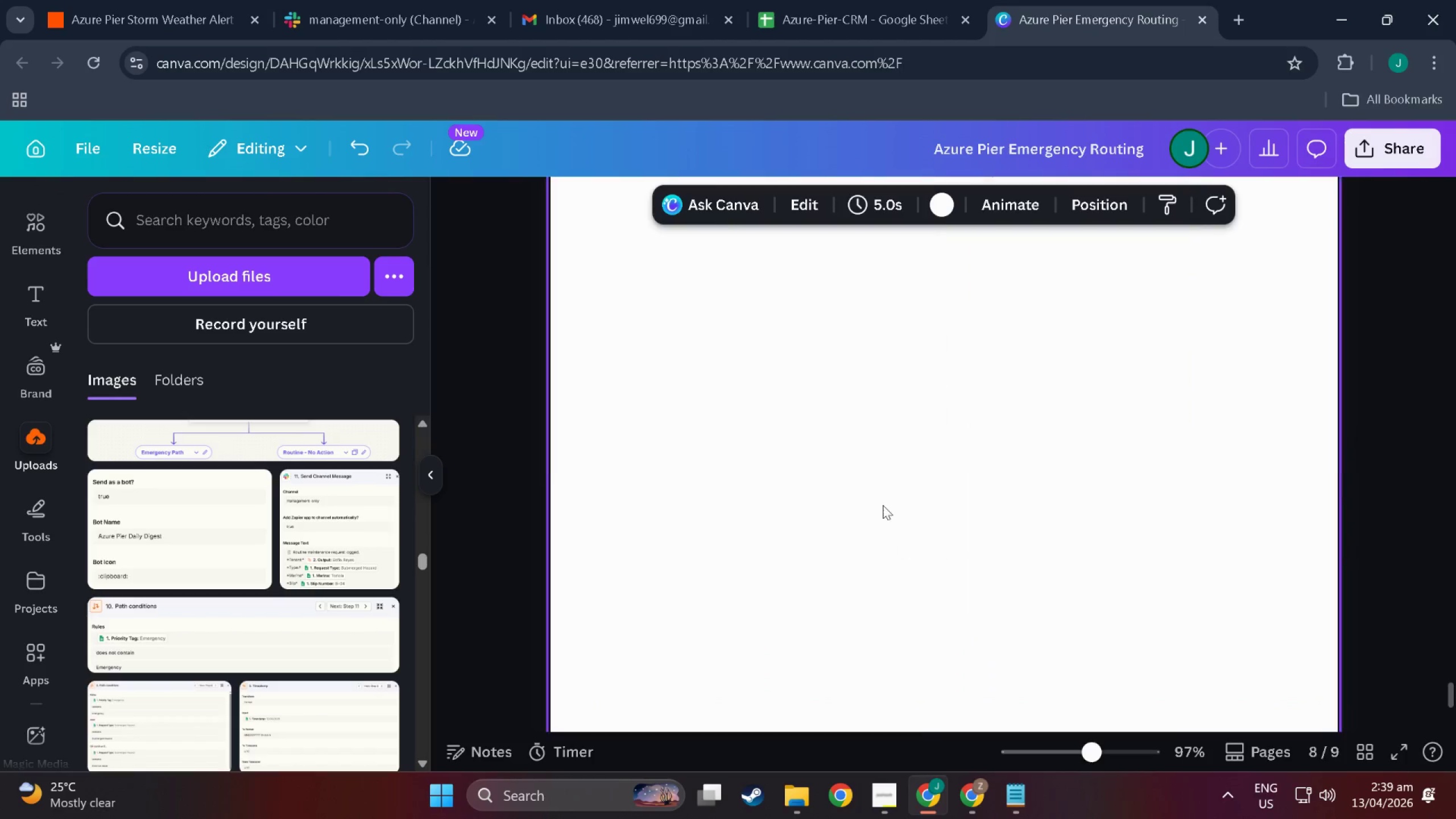 
left_click_drag(start_coordinate=[609, 460], to_coordinate=[1238, 329])
 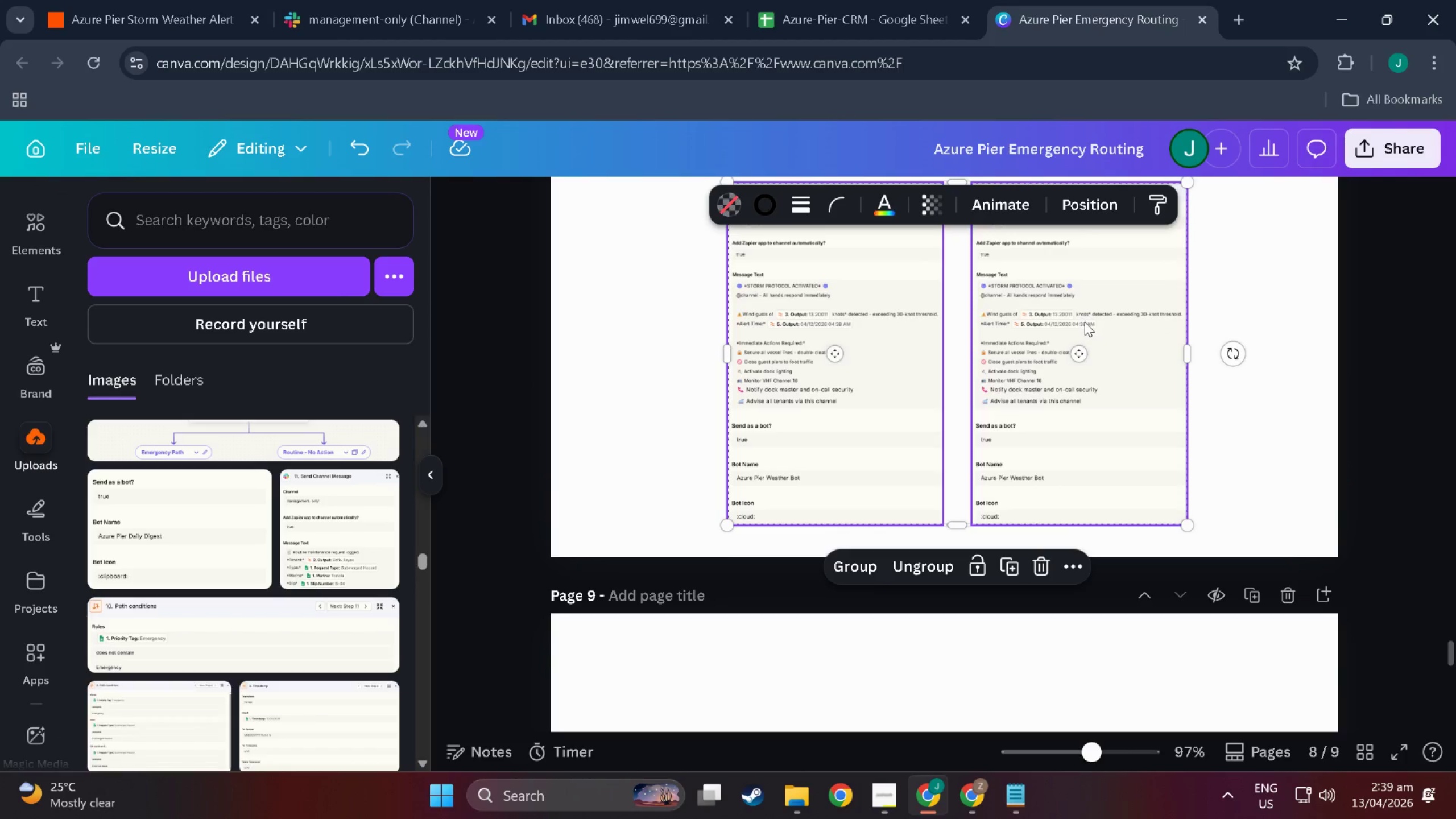 
scroll: coordinate [792, 447], scroll_direction: up, amount: 35.0
 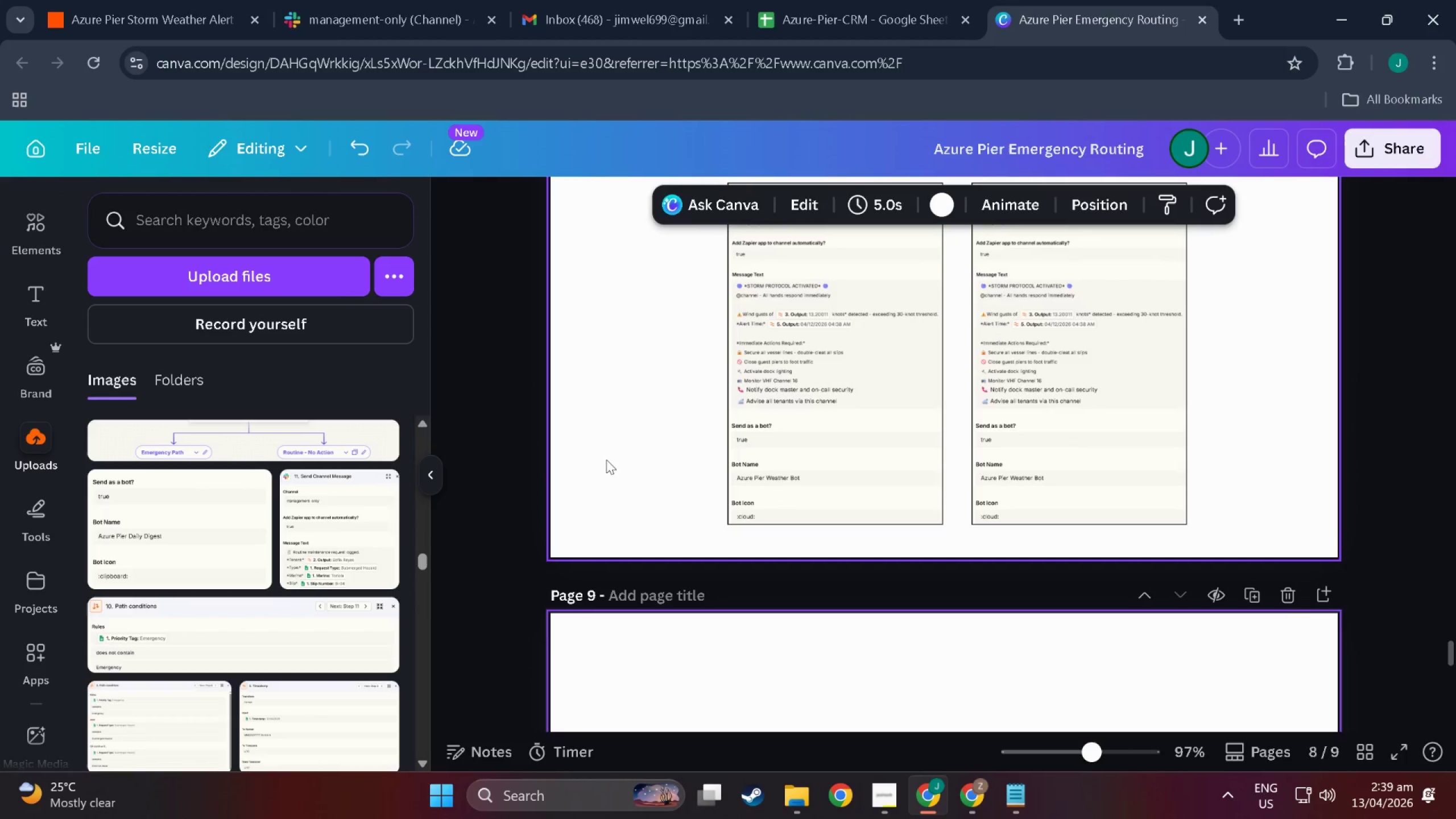 
left_click_drag(start_coordinate=[1085, 322], to_coordinate=[945, 608])
 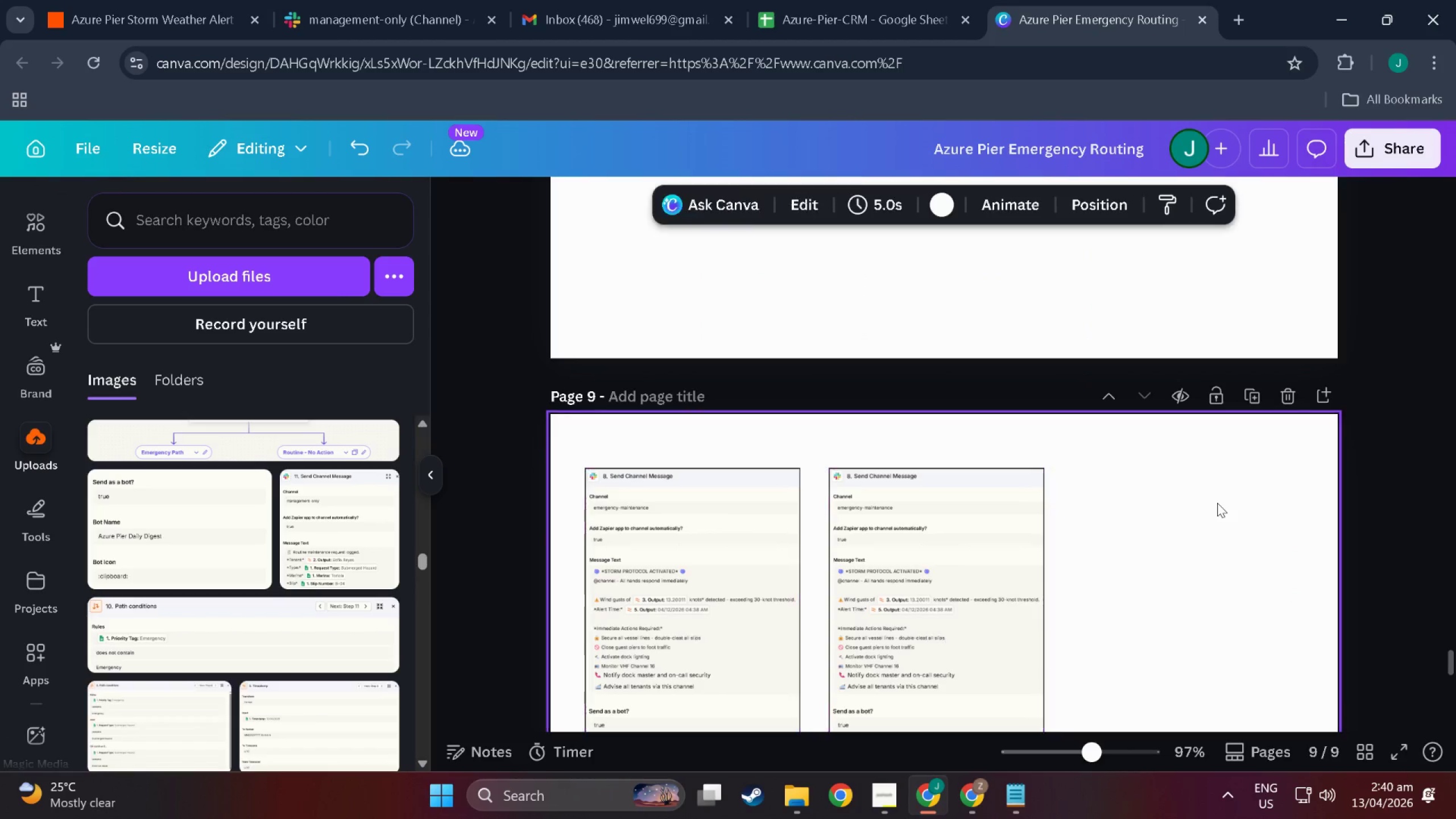 
scroll: coordinate [974, 728], scroll_direction: down, amount: 6.0
 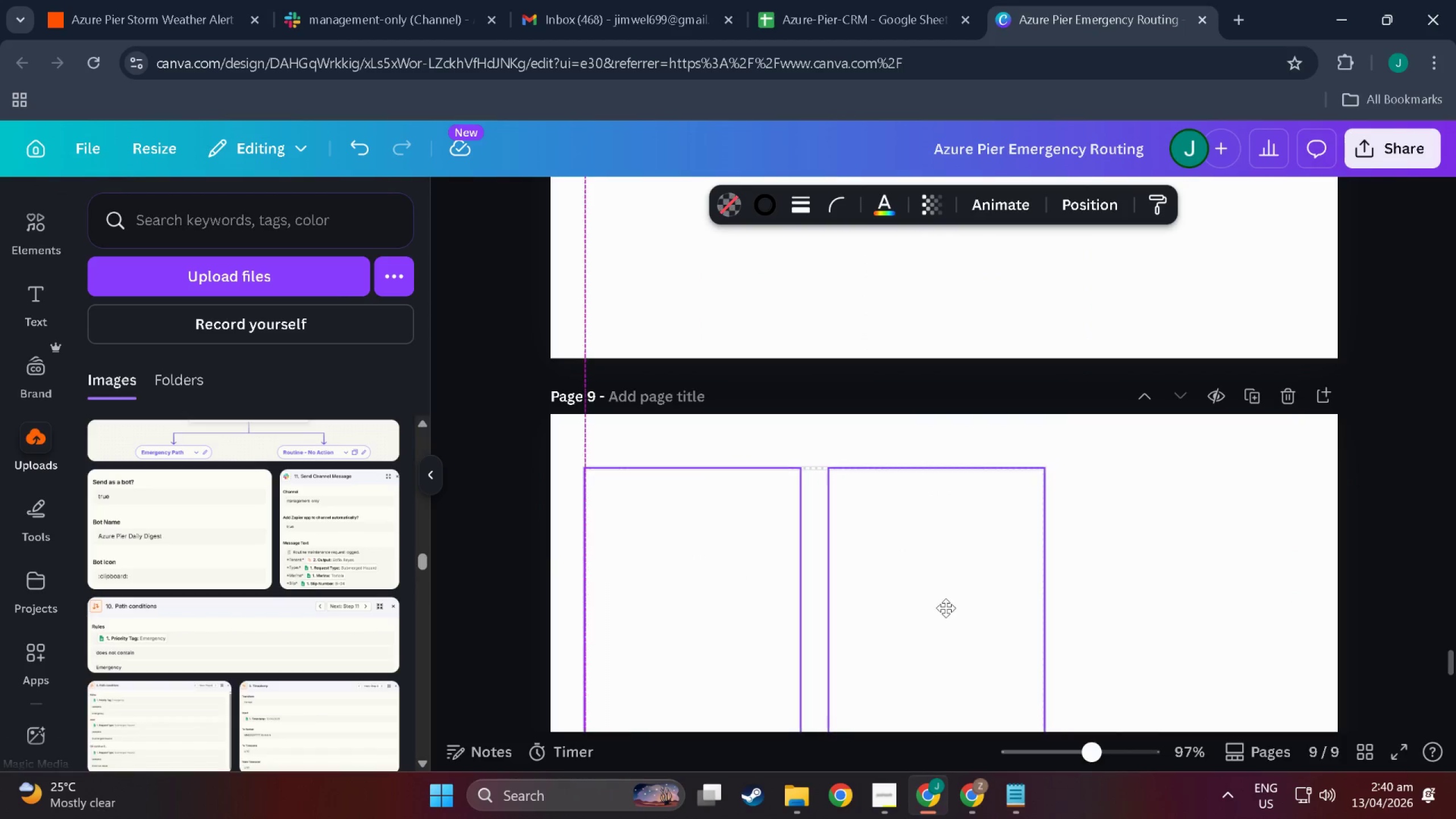 
left_click([1217, 503])
 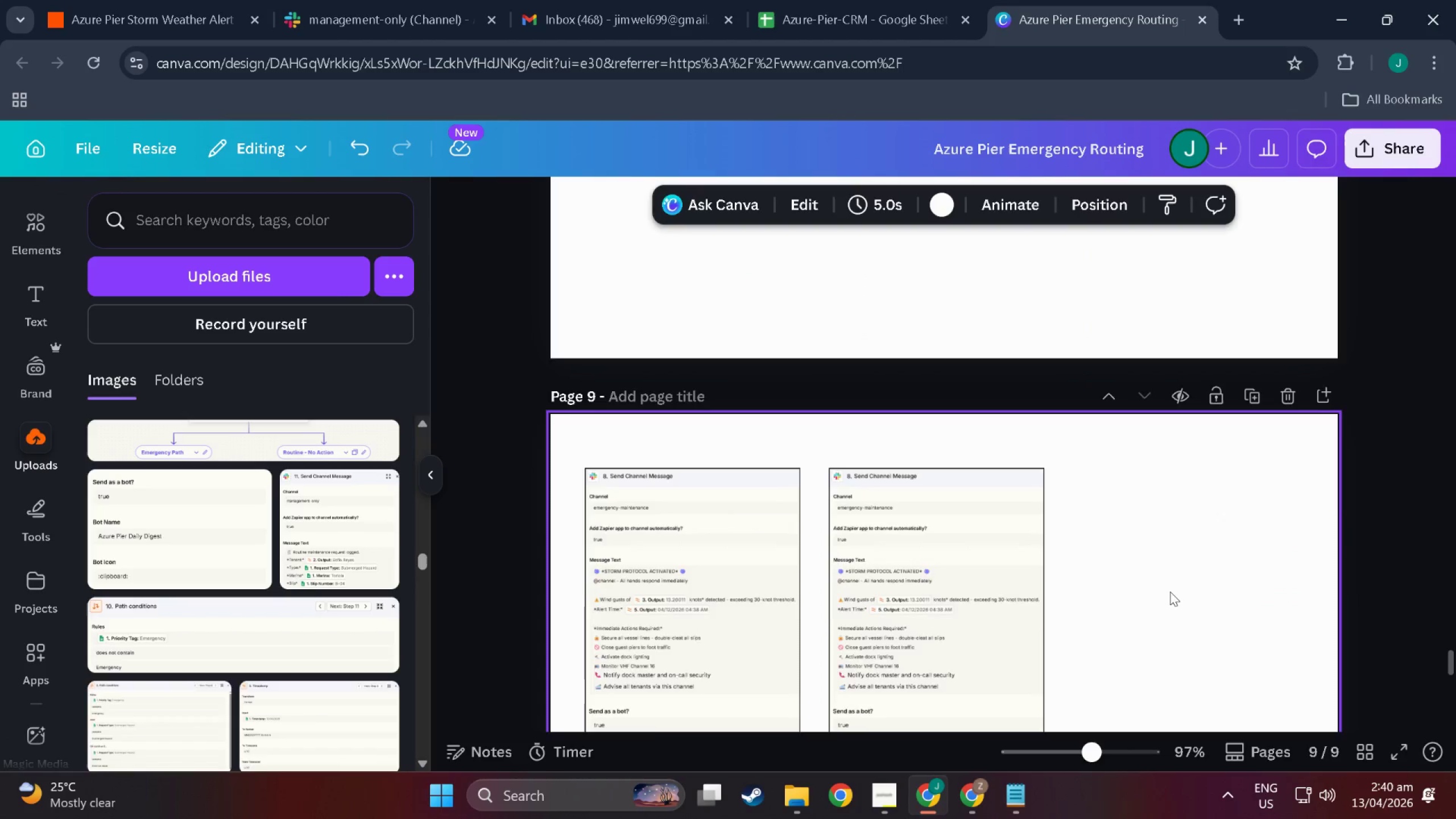 
scroll: coordinate [1025, 567], scroll_direction: up, amount: 30.0
 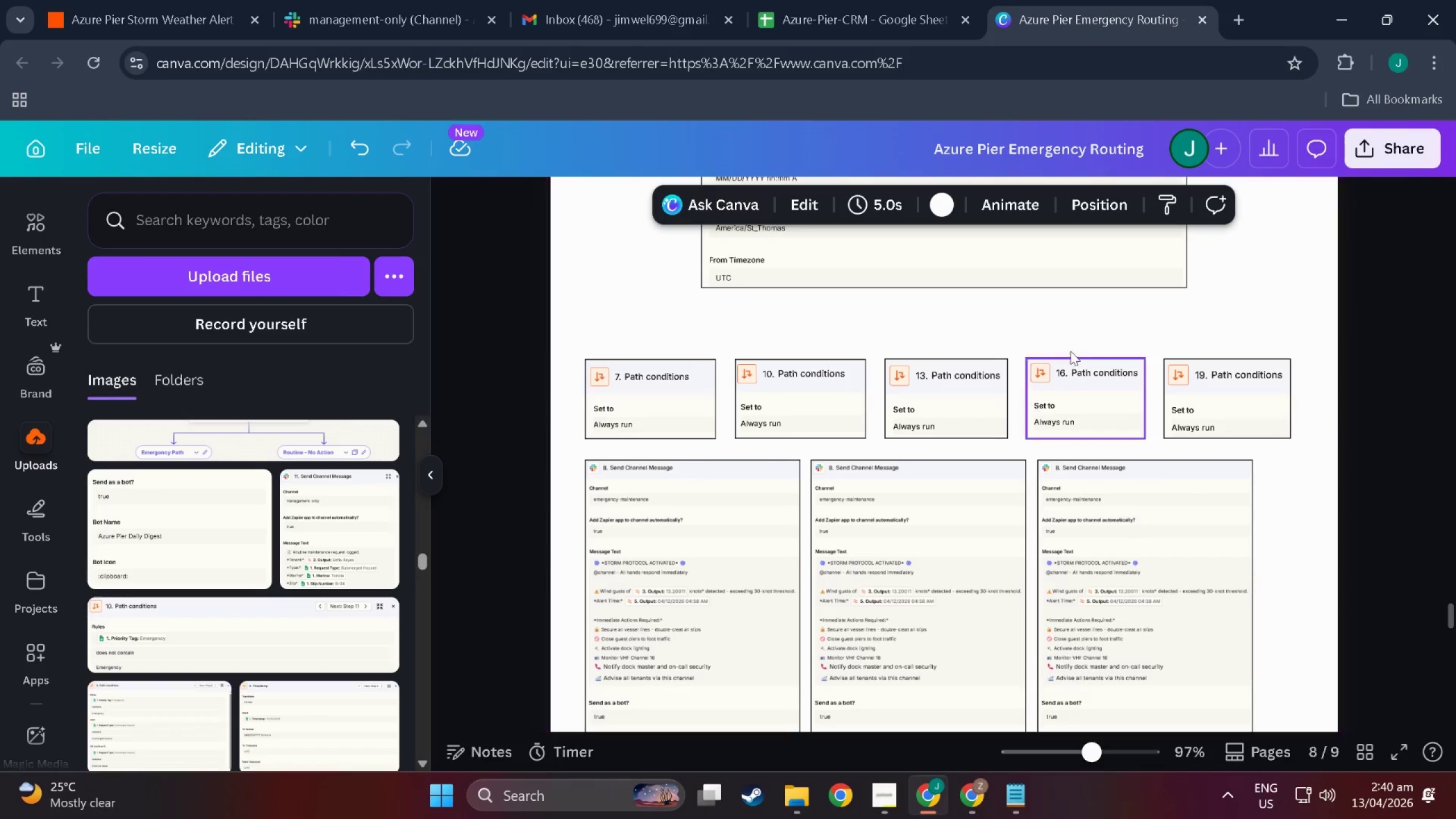 
left_click_drag(start_coordinate=[1086, 326], to_coordinate=[1258, 431])
 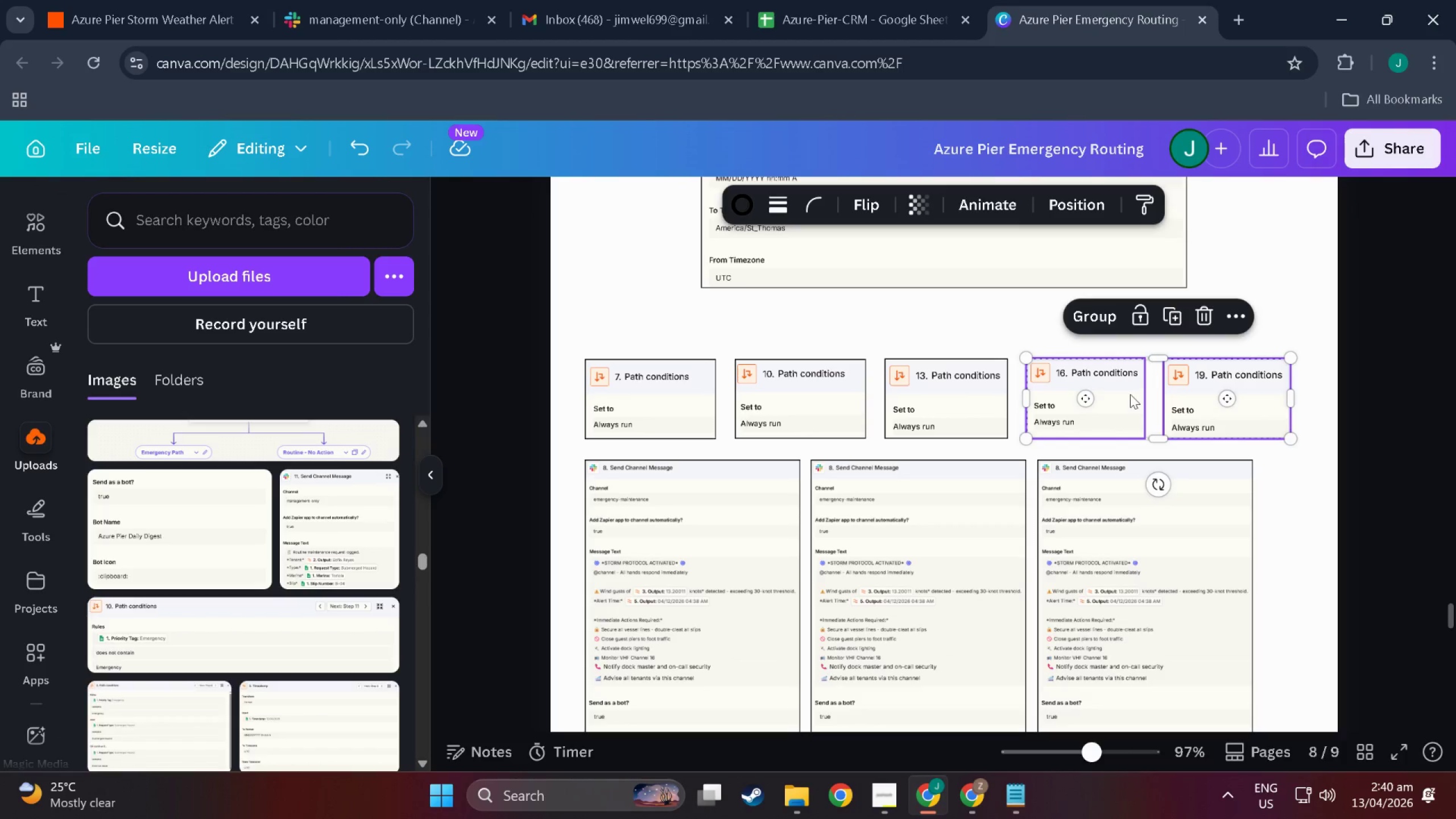 
left_click_drag(start_coordinate=[1117, 390], to_coordinate=[933, 456])
 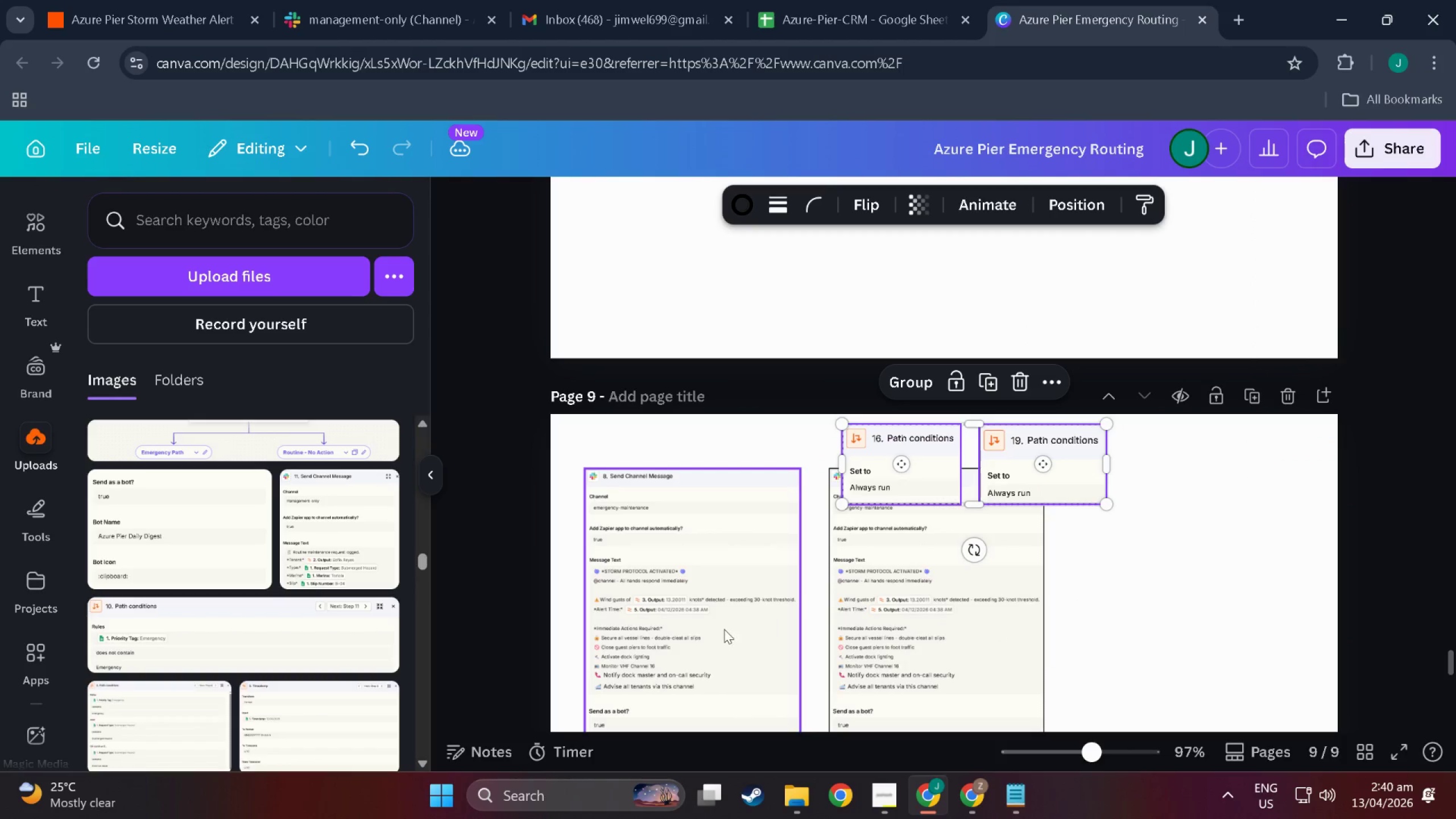 
scroll: coordinate [1046, 603], scroll_direction: down, amount: 30.0
 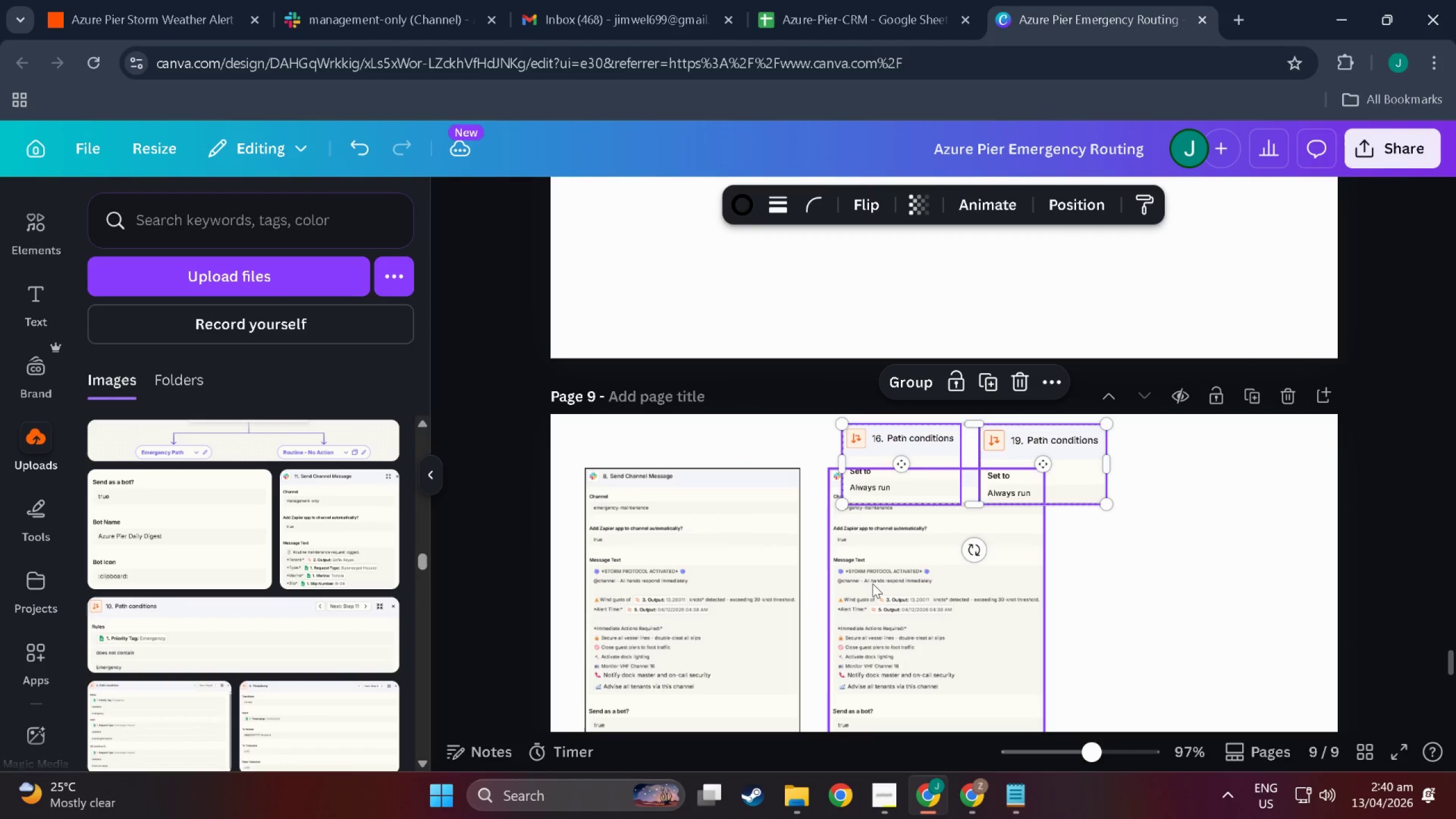 
left_click_drag(start_coordinate=[1121, 564], to_coordinate=[631, 561])
 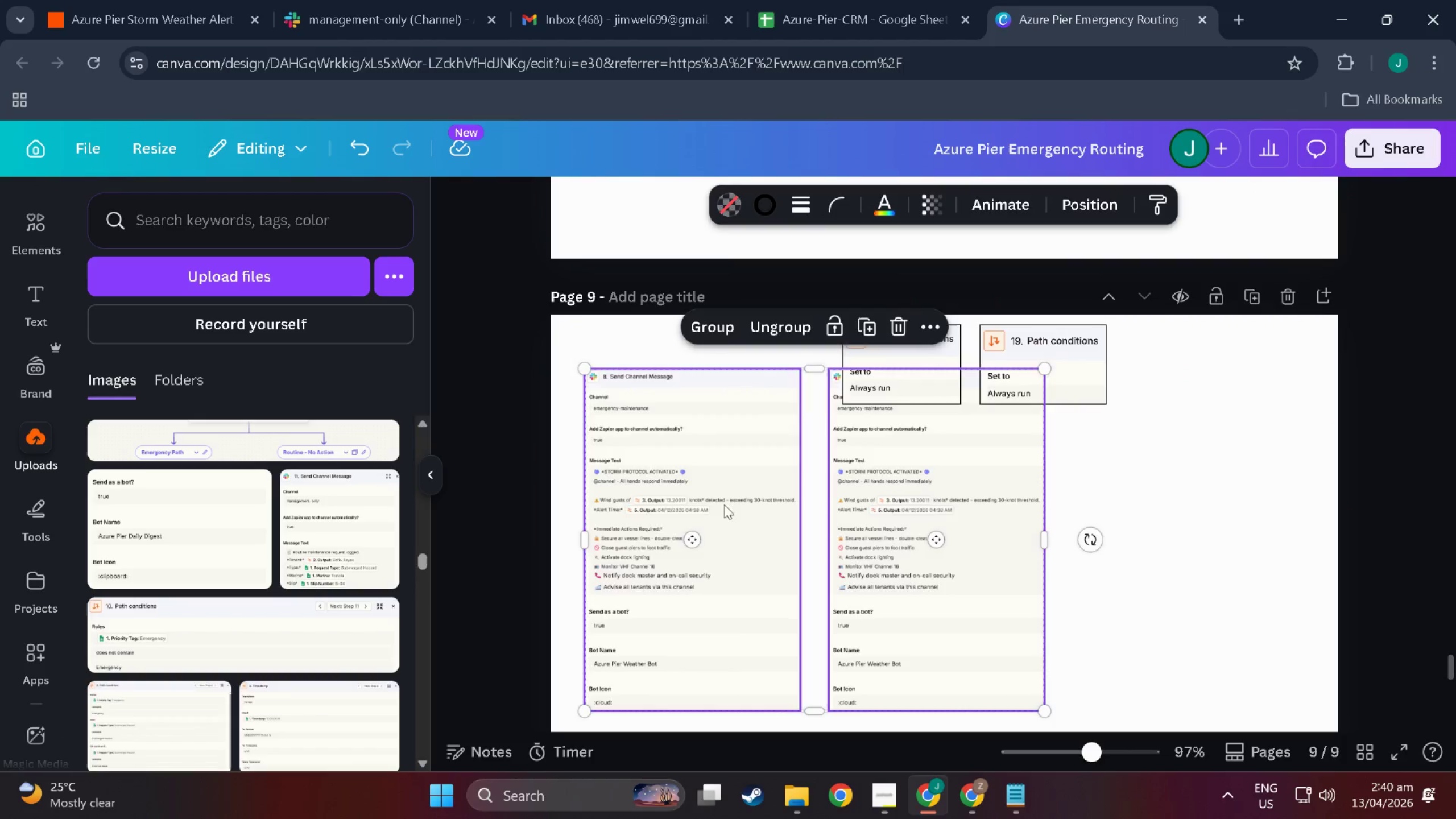 
scroll: coordinate [742, 634], scroll_direction: down, amount: 3.0
 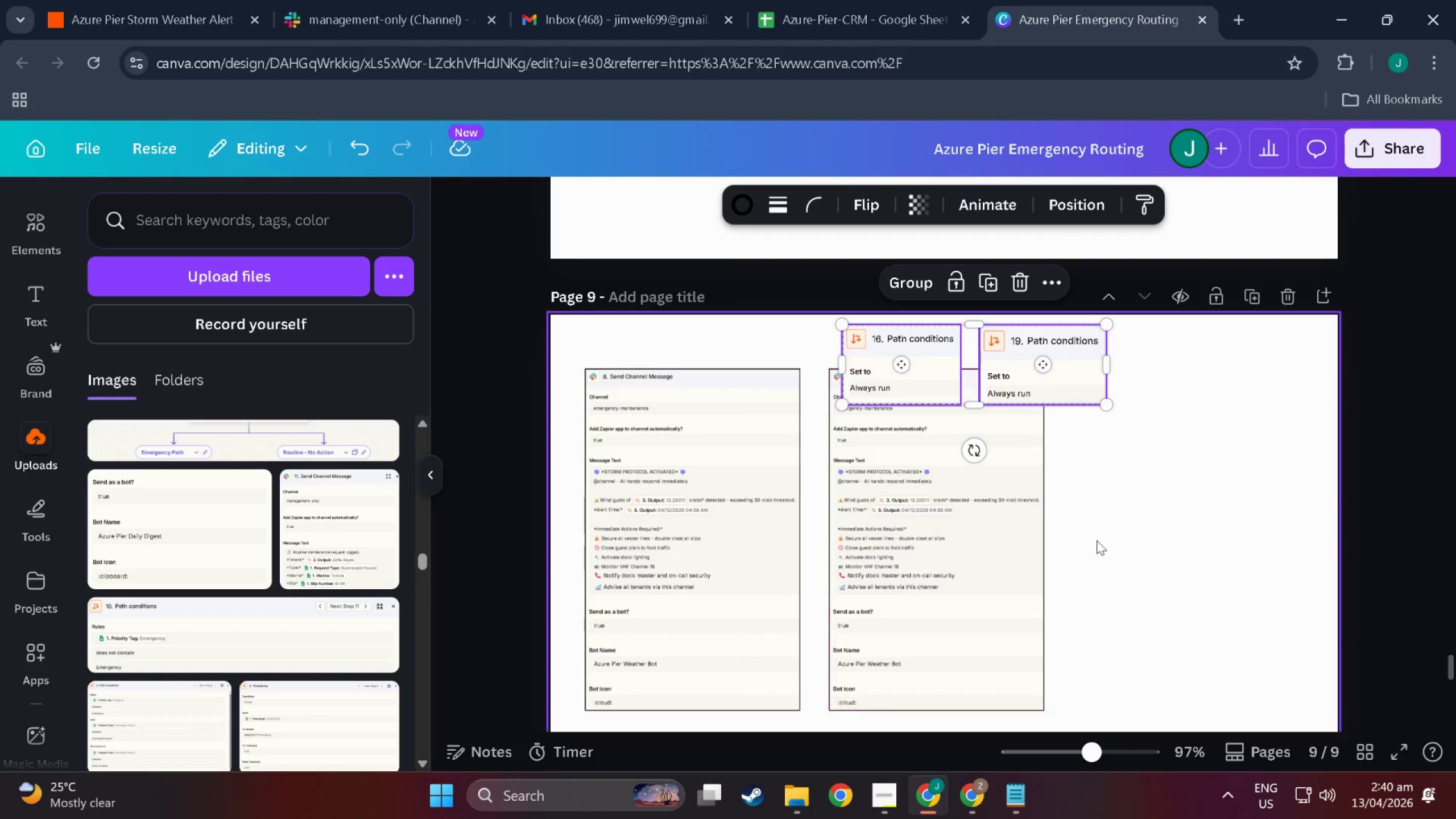 
left_click_drag(start_coordinate=[724, 504], to_coordinate=[851, 569])
 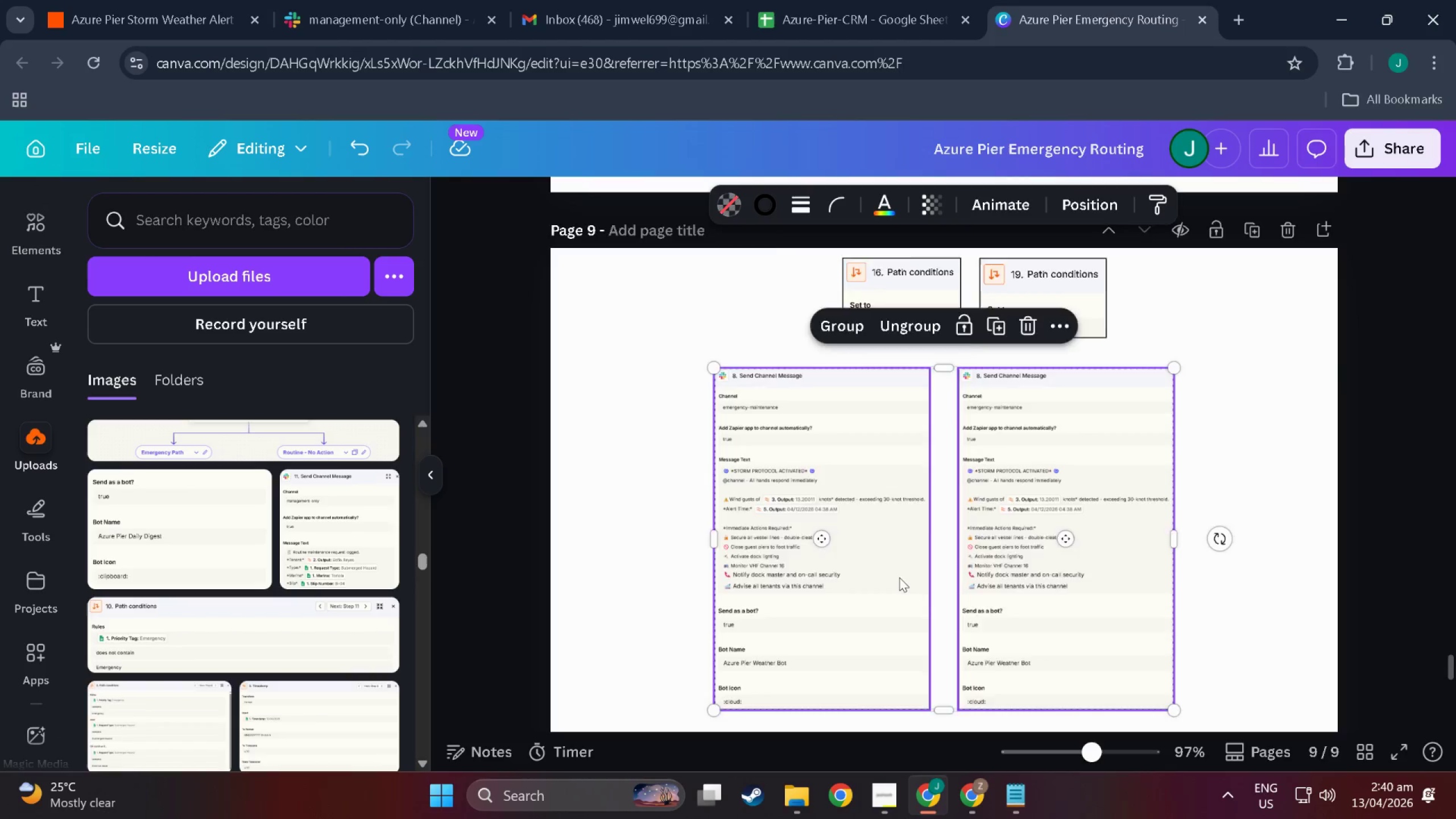 
scroll: coordinate [899, 577], scroll_direction: down, amount: 4.0
 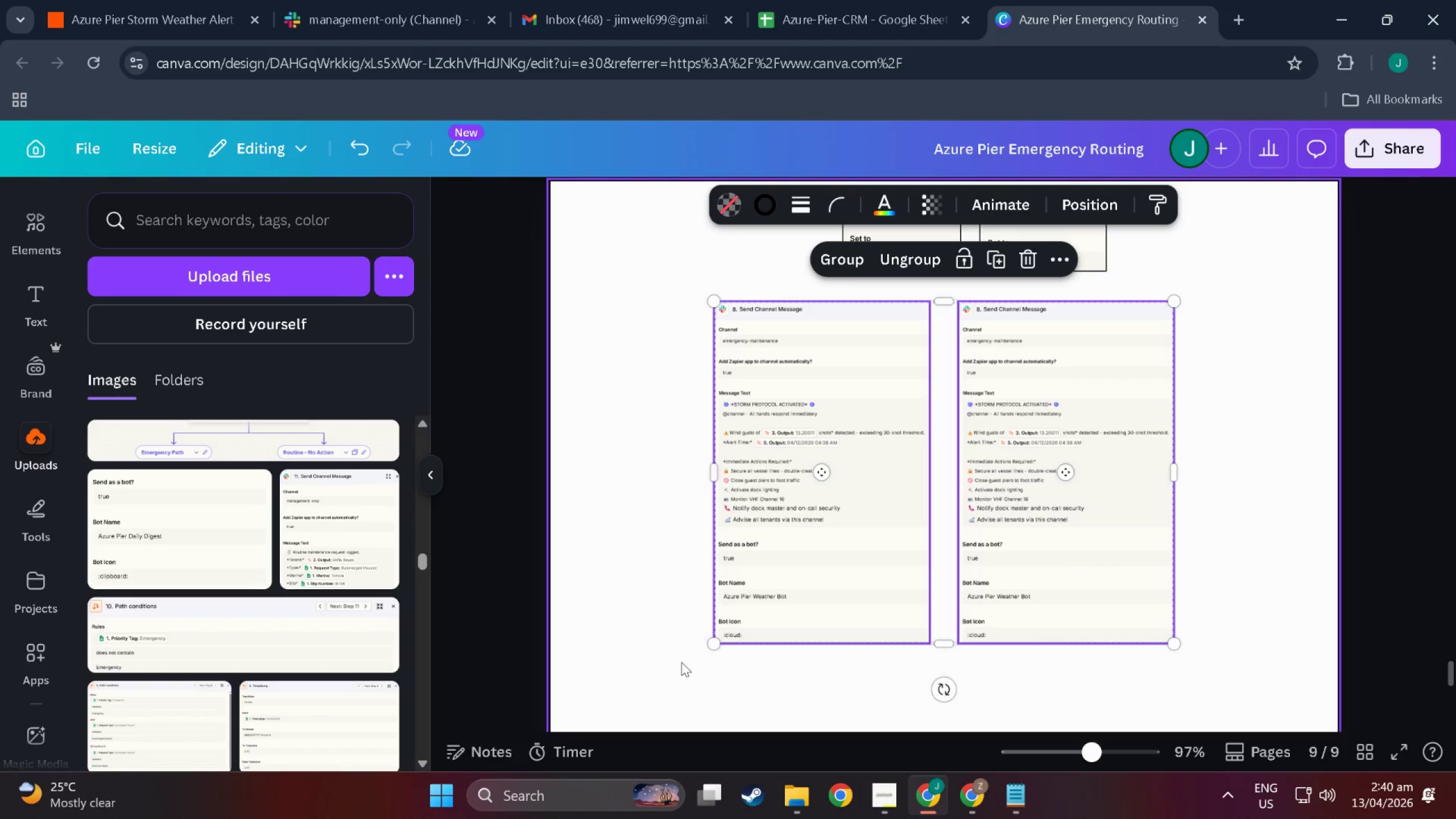 
left_click([679, 662])
 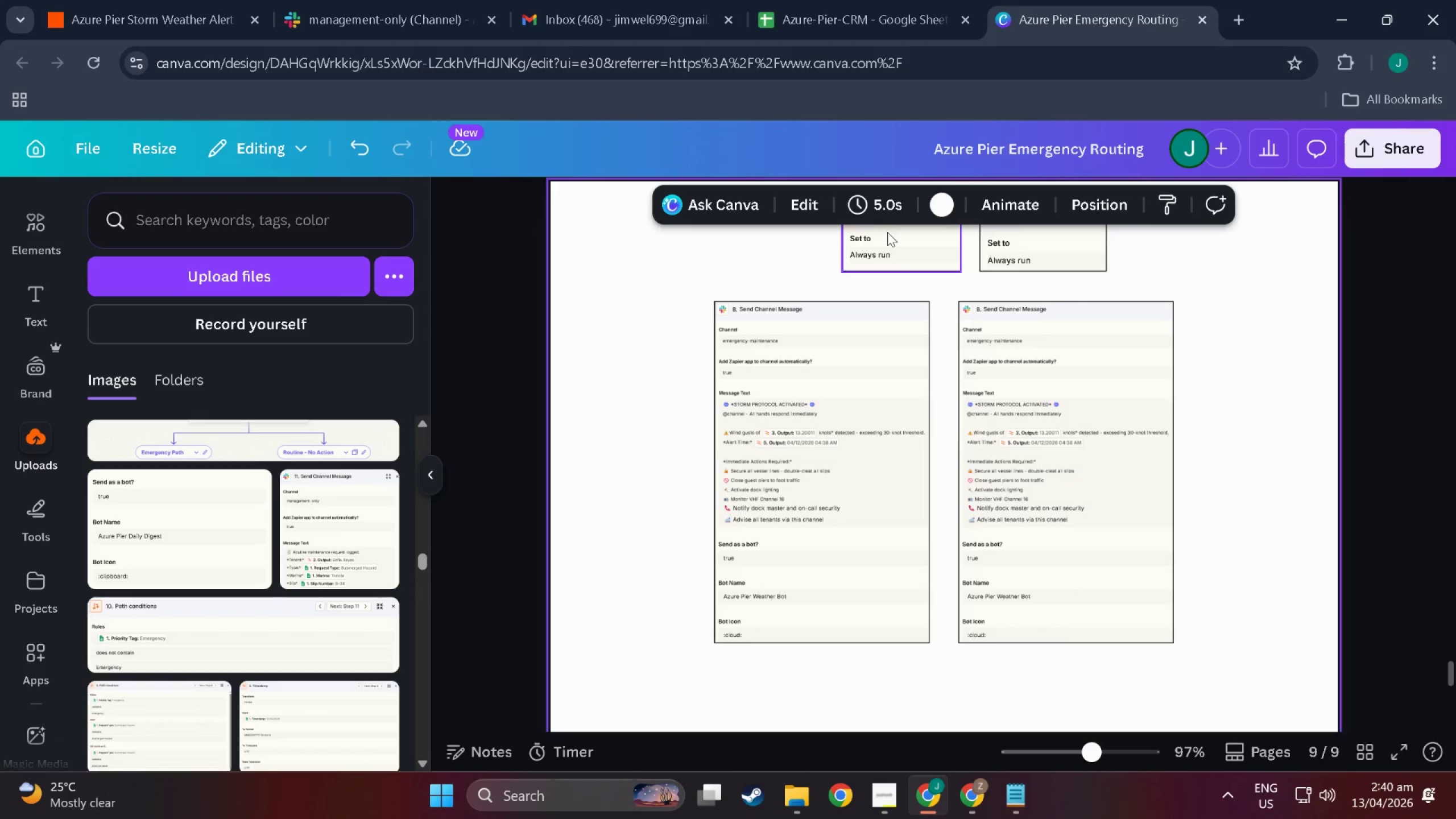 
left_click_drag(start_coordinate=[890, 235], to_coordinate=[758, 241])
 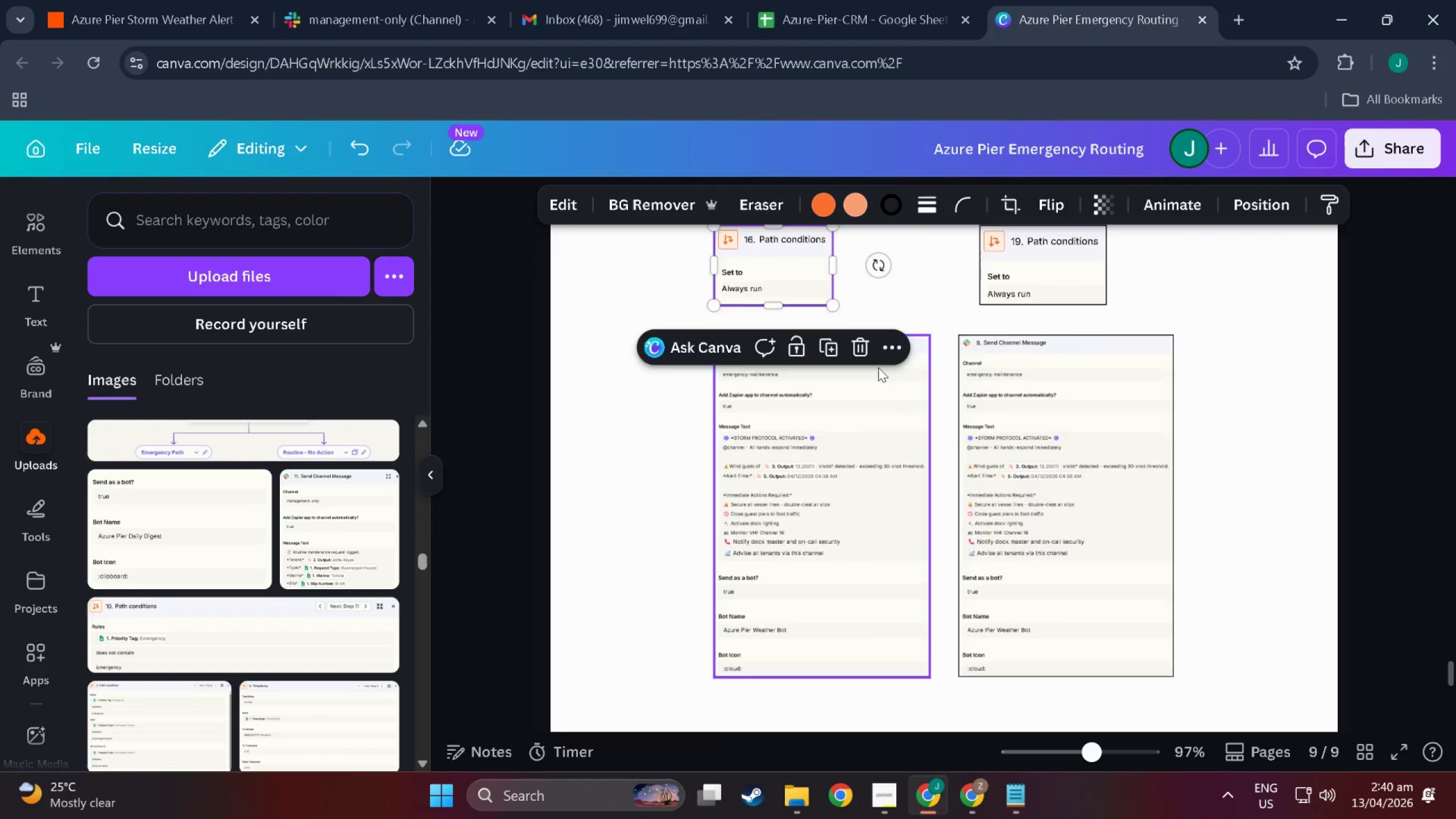 
scroll: coordinate [874, 363], scroll_direction: up, amount: 3.0
 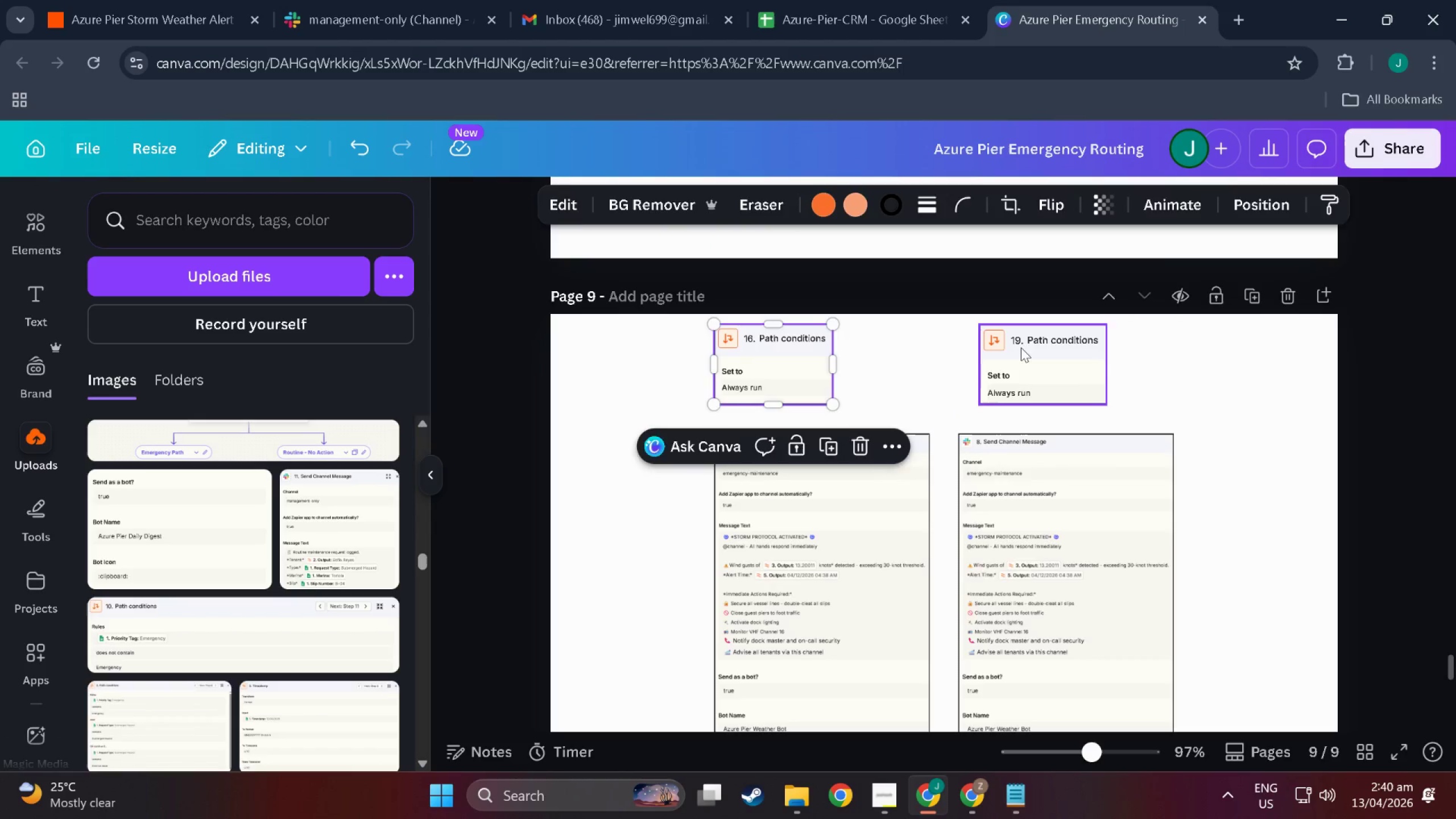 
left_click_drag(start_coordinate=[1021, 350], to_coordinate=[998, 353])
 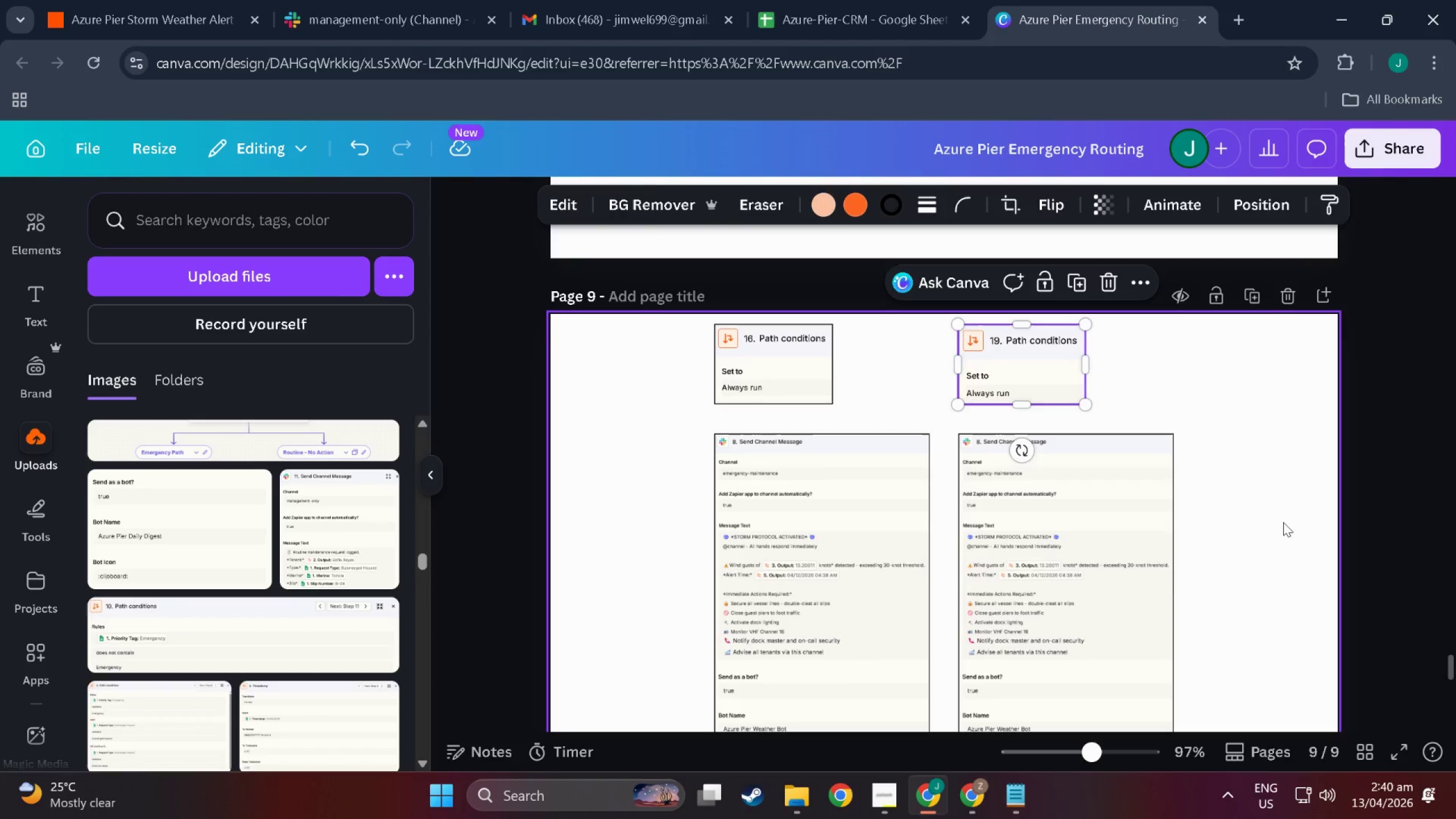 
left_click([1287, 523])
 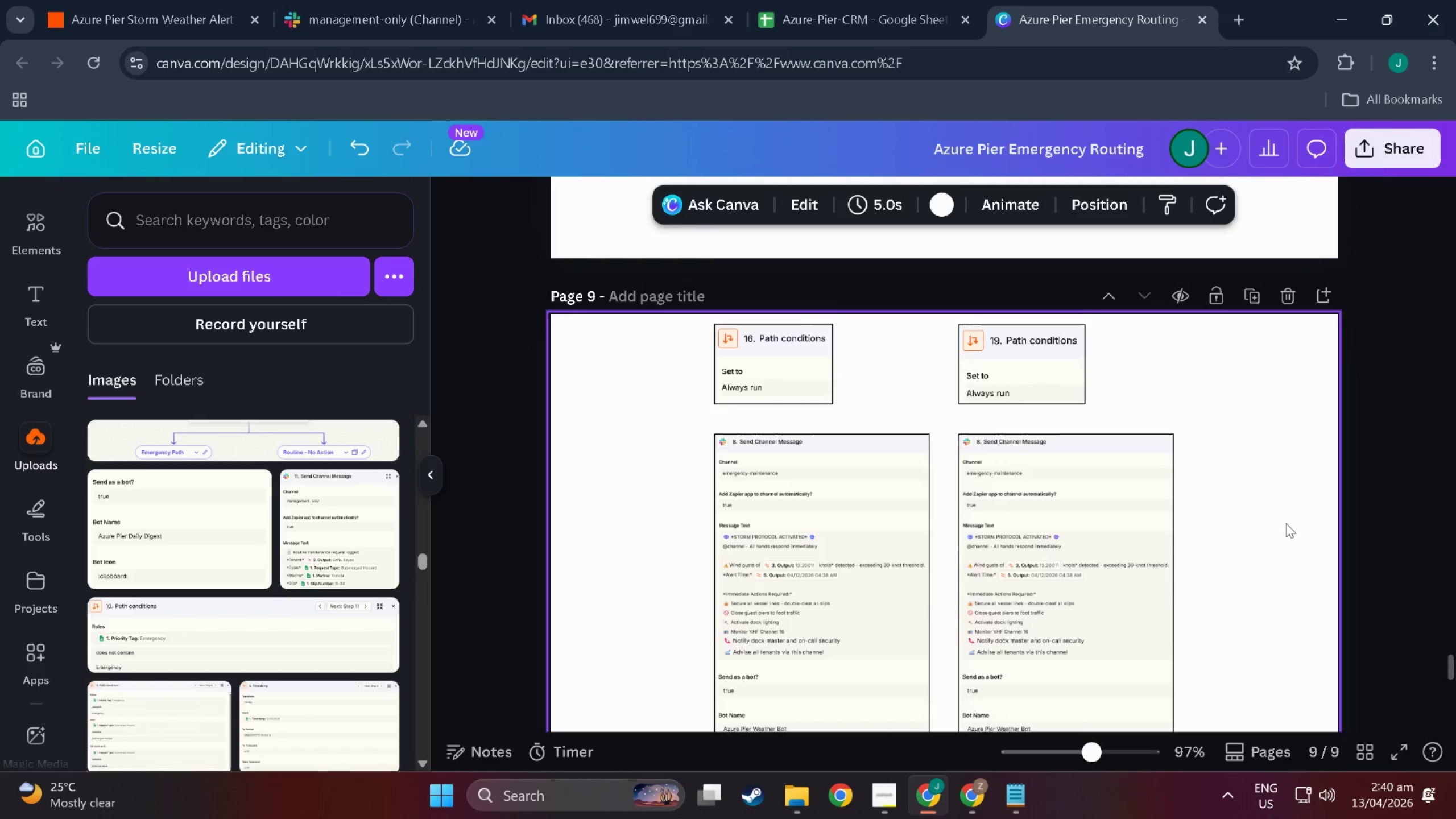 
hold_key(key=ControlLeft, duration=0.44)
scroll: coordinate [1278, 526], scroll_direction: down, amount: 7.0
 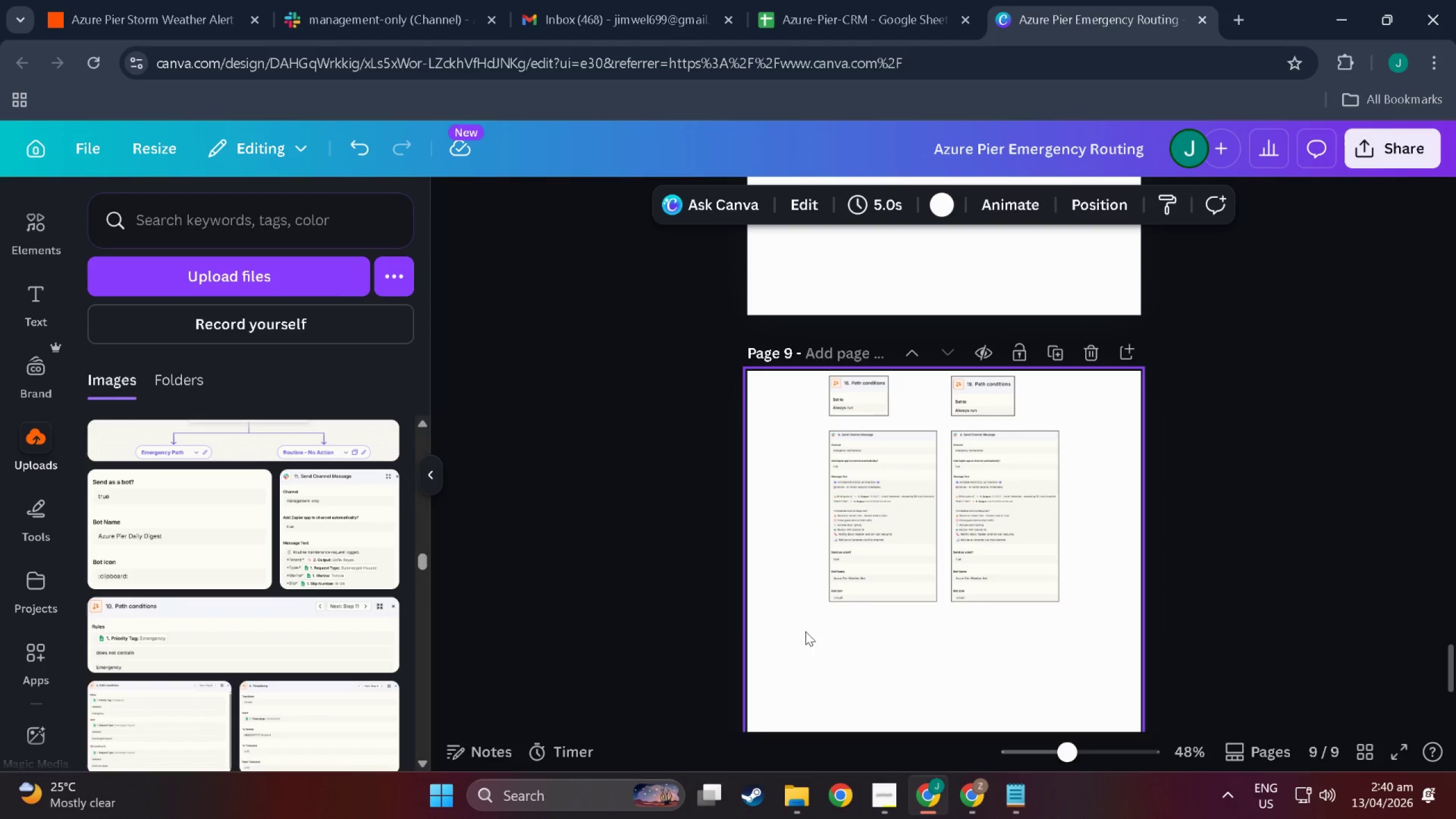 
left_click_drag(start_coordinate=[757, 649], to_coordinate=[1082, 503])
 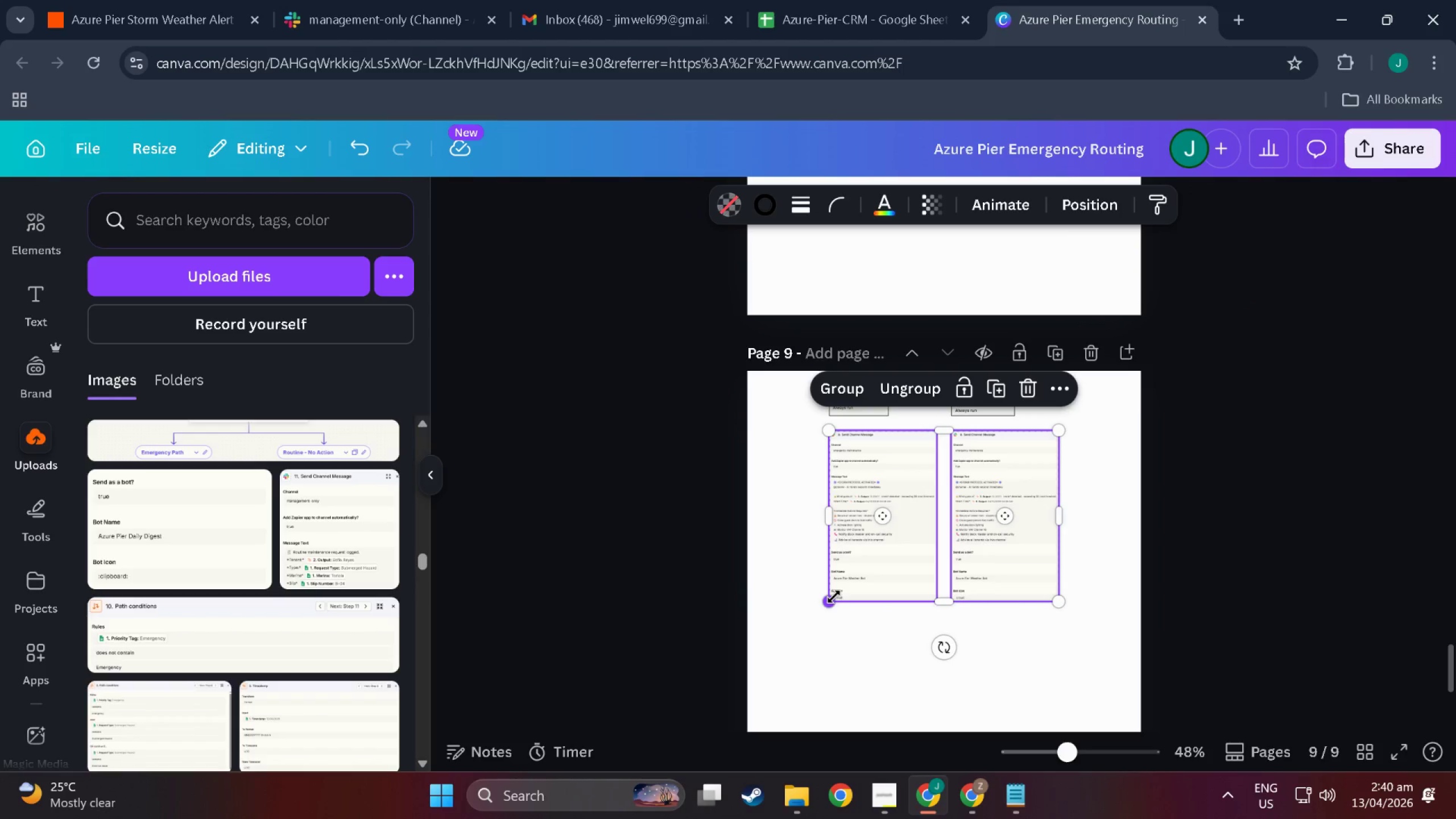 
left_click_drag(start_coordinate=[828, 601], to_coordinate=[790, 632])
 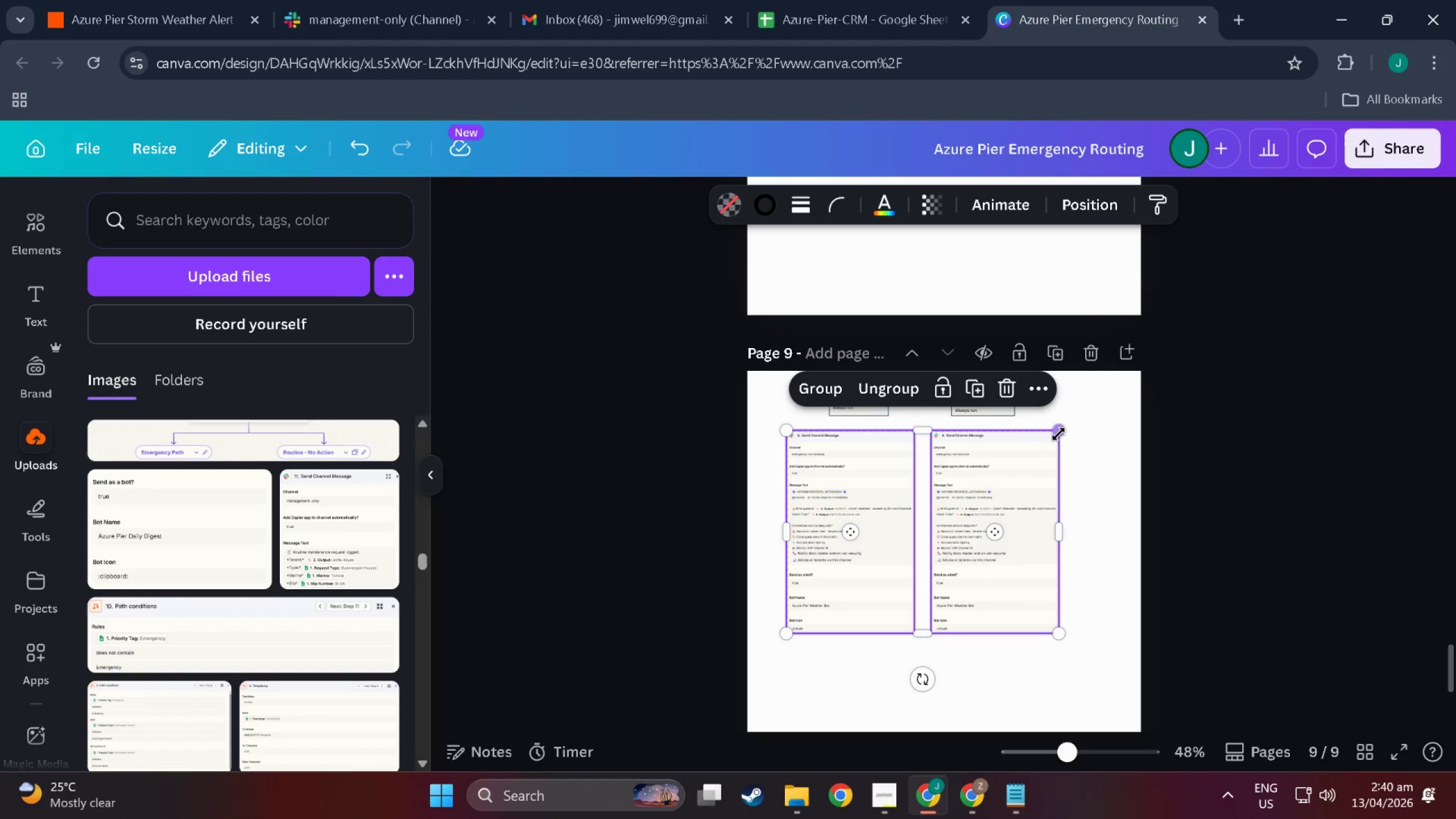 
left_click_drag(start_coordinate=[1058, 434], to_coordinate=[1139, 398])
 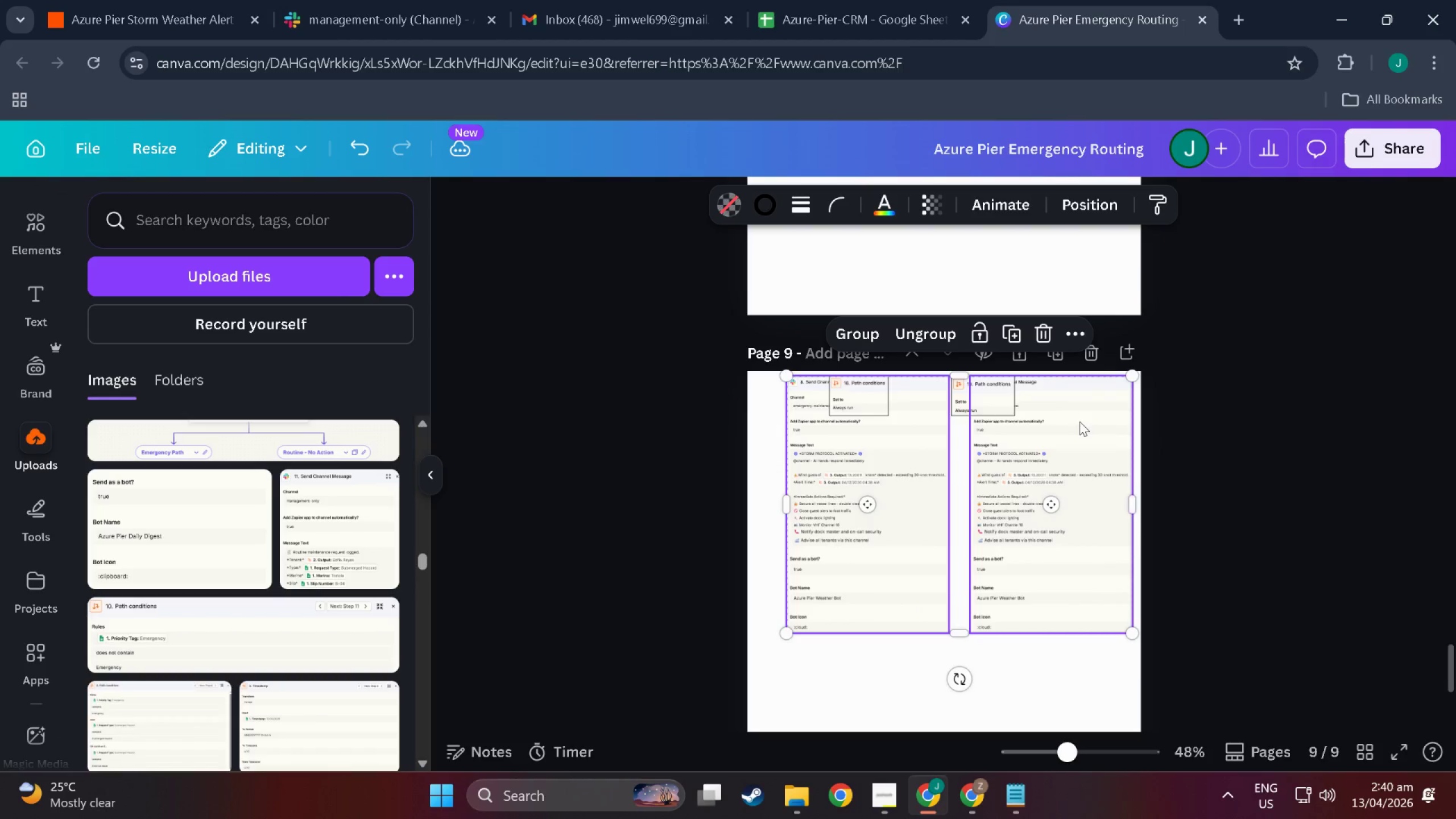 
left_click_drag(start_coordinate=[1079, 421], to_coordinate=[1066, 475])
 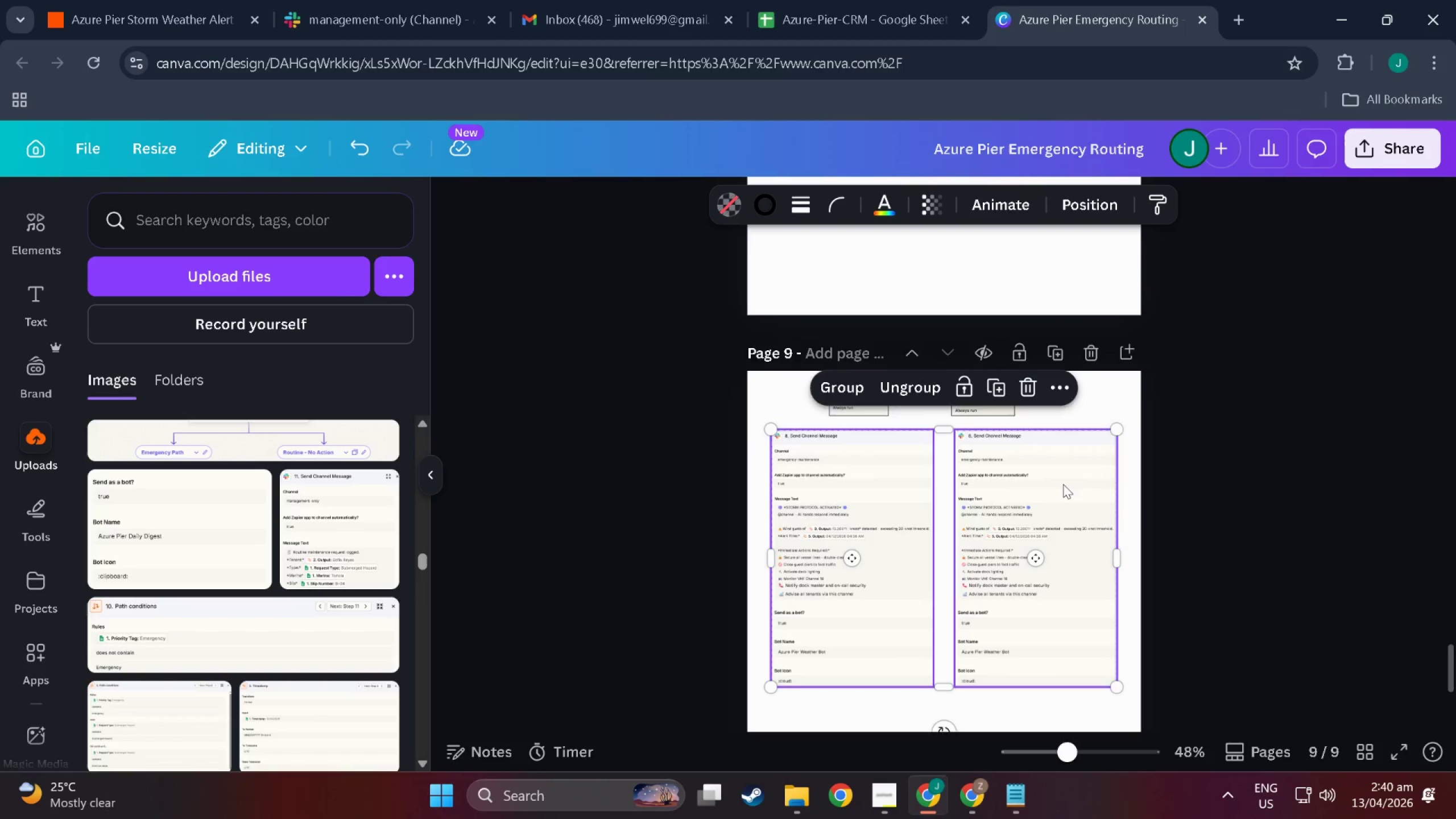 
left_click([812, 420])
 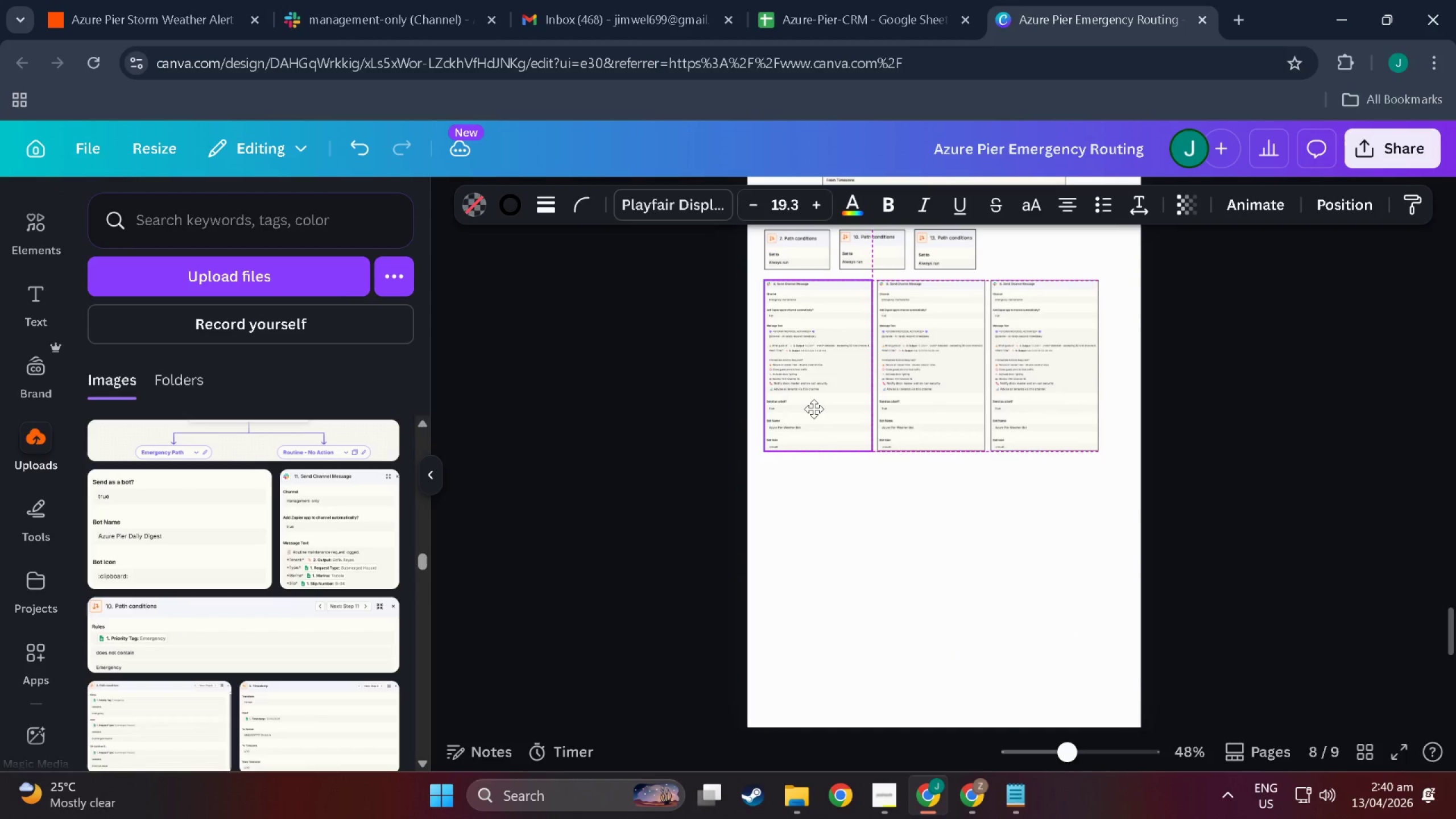 
scroll: coordinate [868, 533], scroll_direction: up, amount: 11.0
 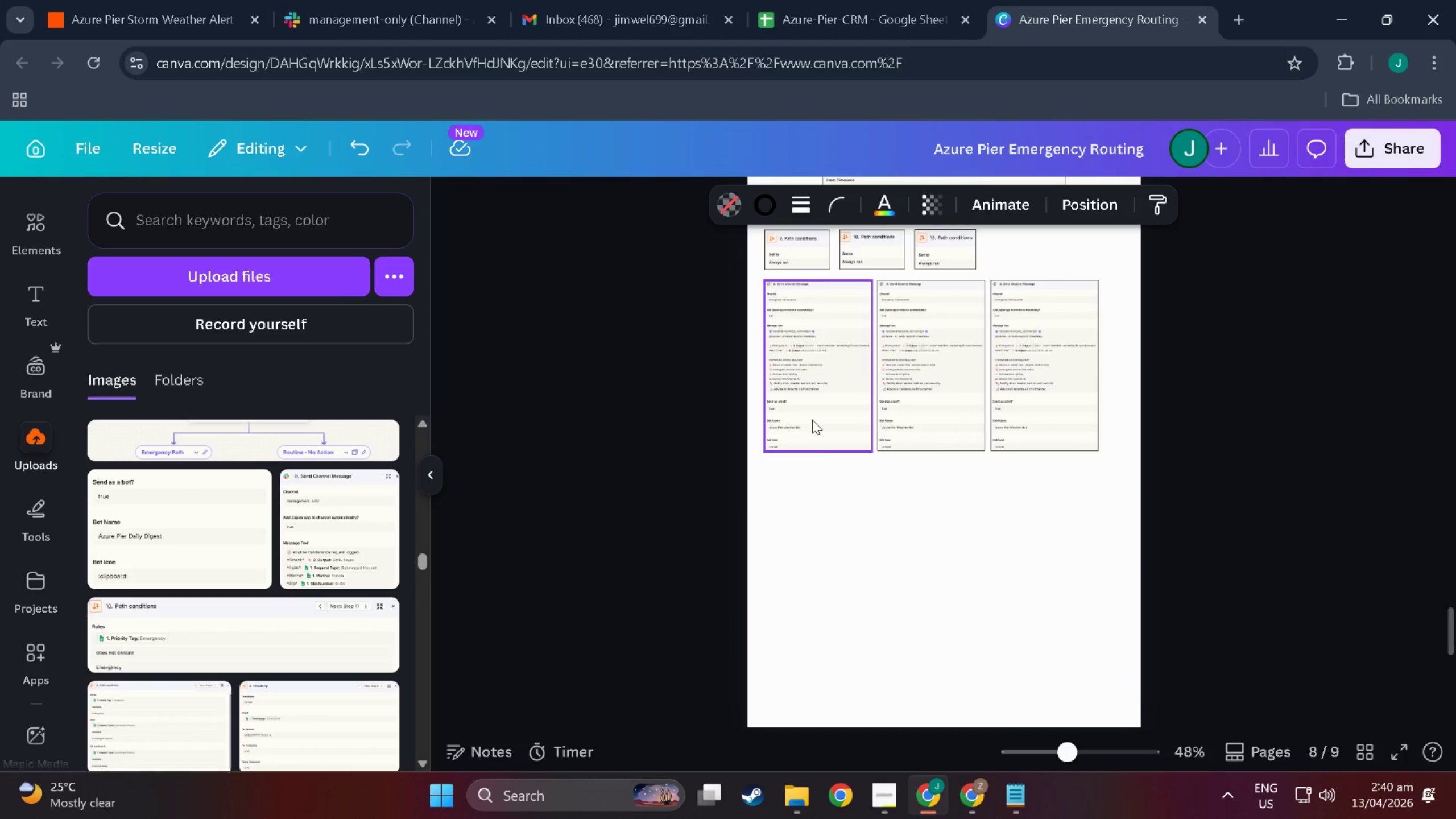 
left_click([832, 535])
 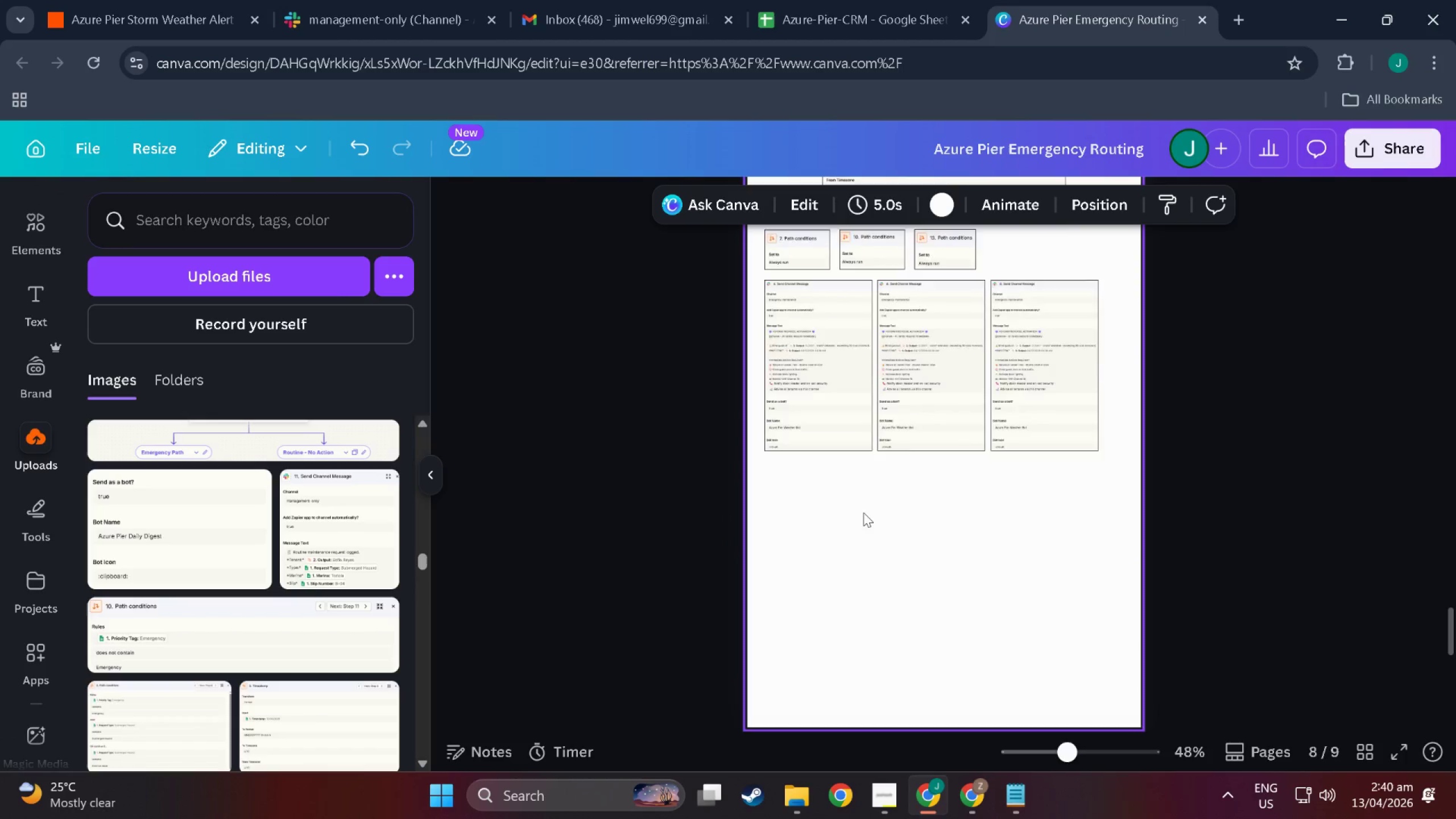 
scroll: coordinate [951, 357], scroll_direction: up, amount: 5.0
 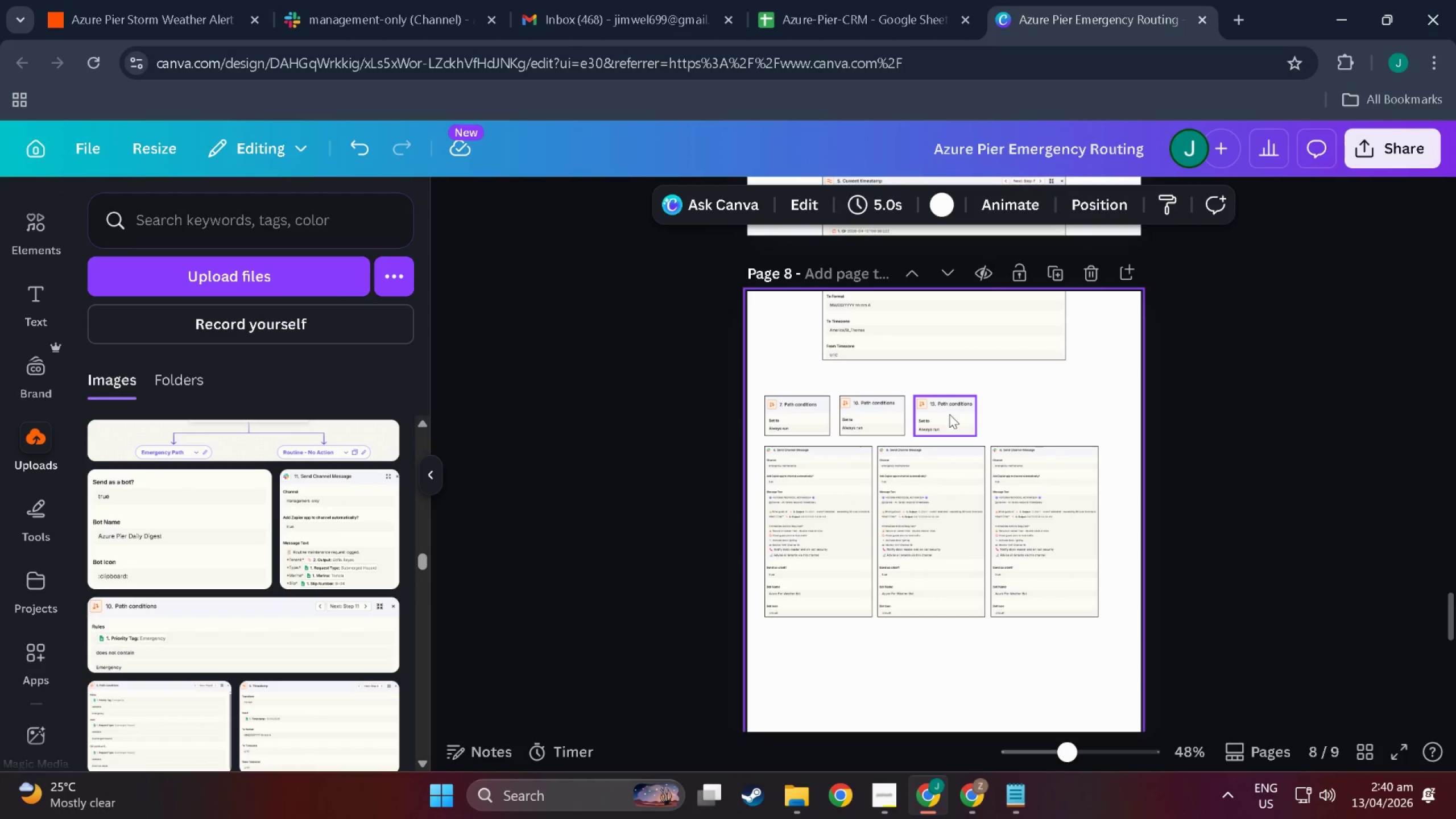 
left_click_drag(start_coordinate=[949, 414], to_coordinate=[1029, 416])
 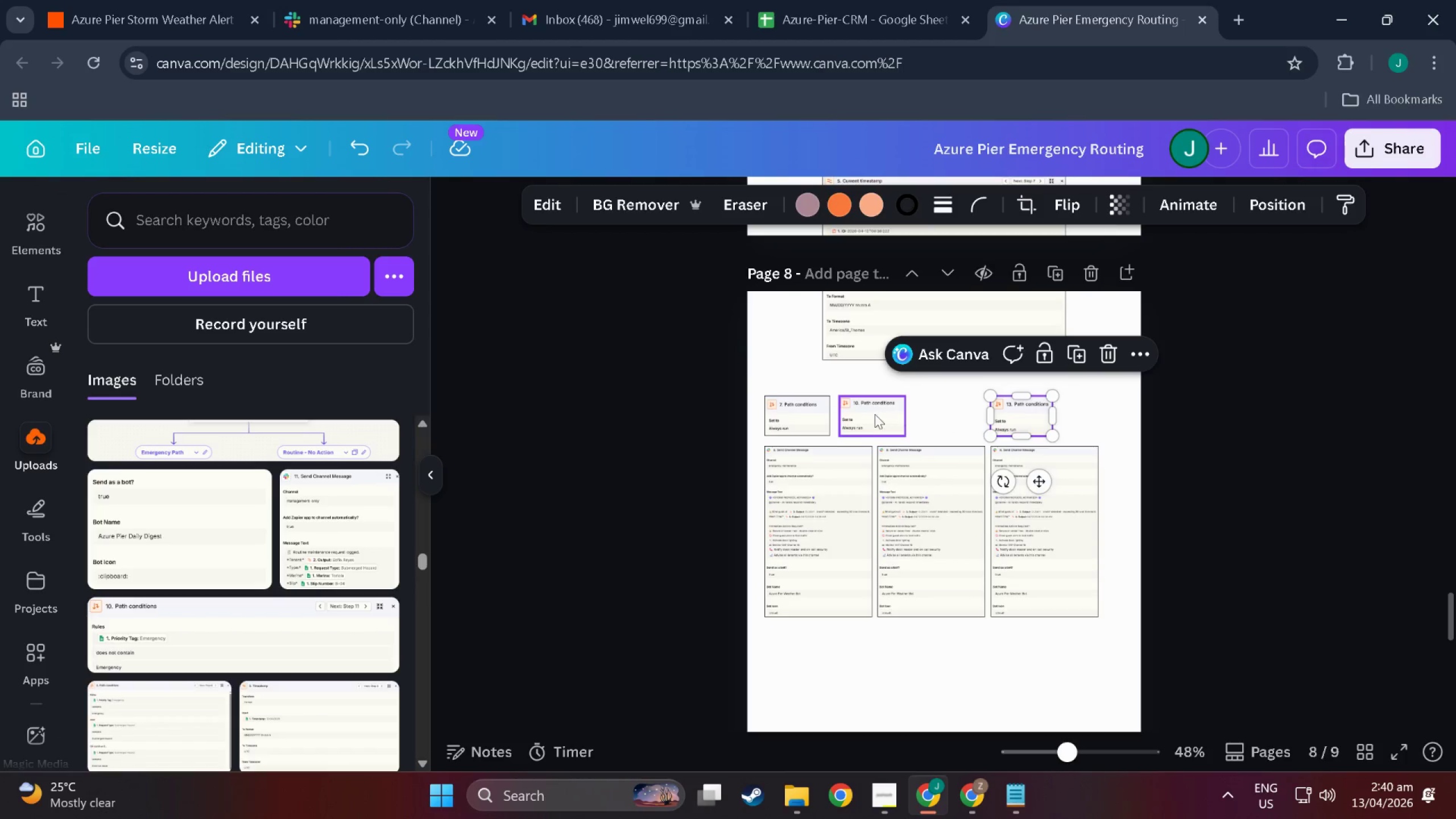 
left_click_drag(start_coordinate=[875, 414], to_coordinate=[912, 415])
 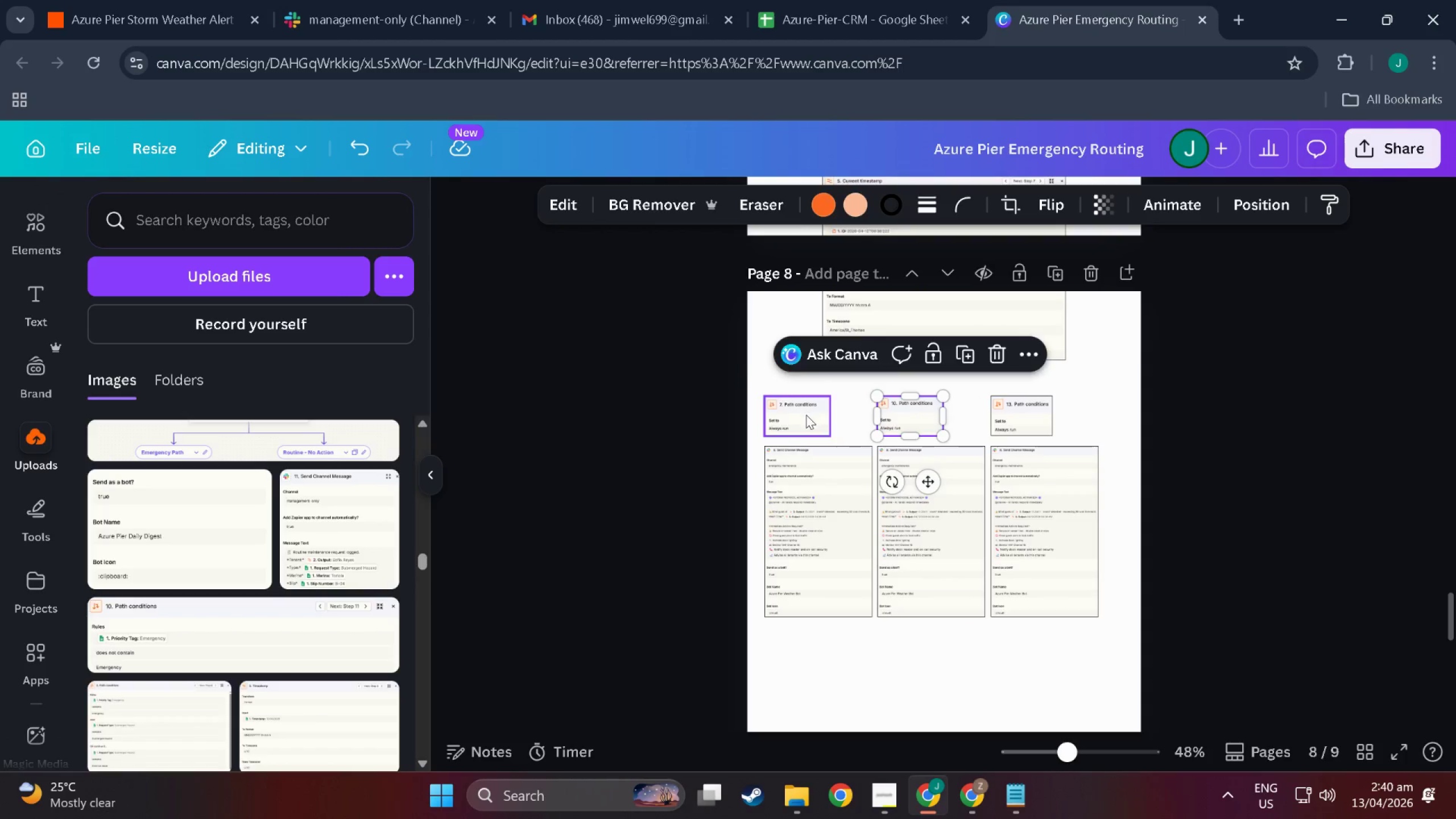 
left_click_drag(start_coordinate=[806, 415], to_coordinate=[823, 415])
 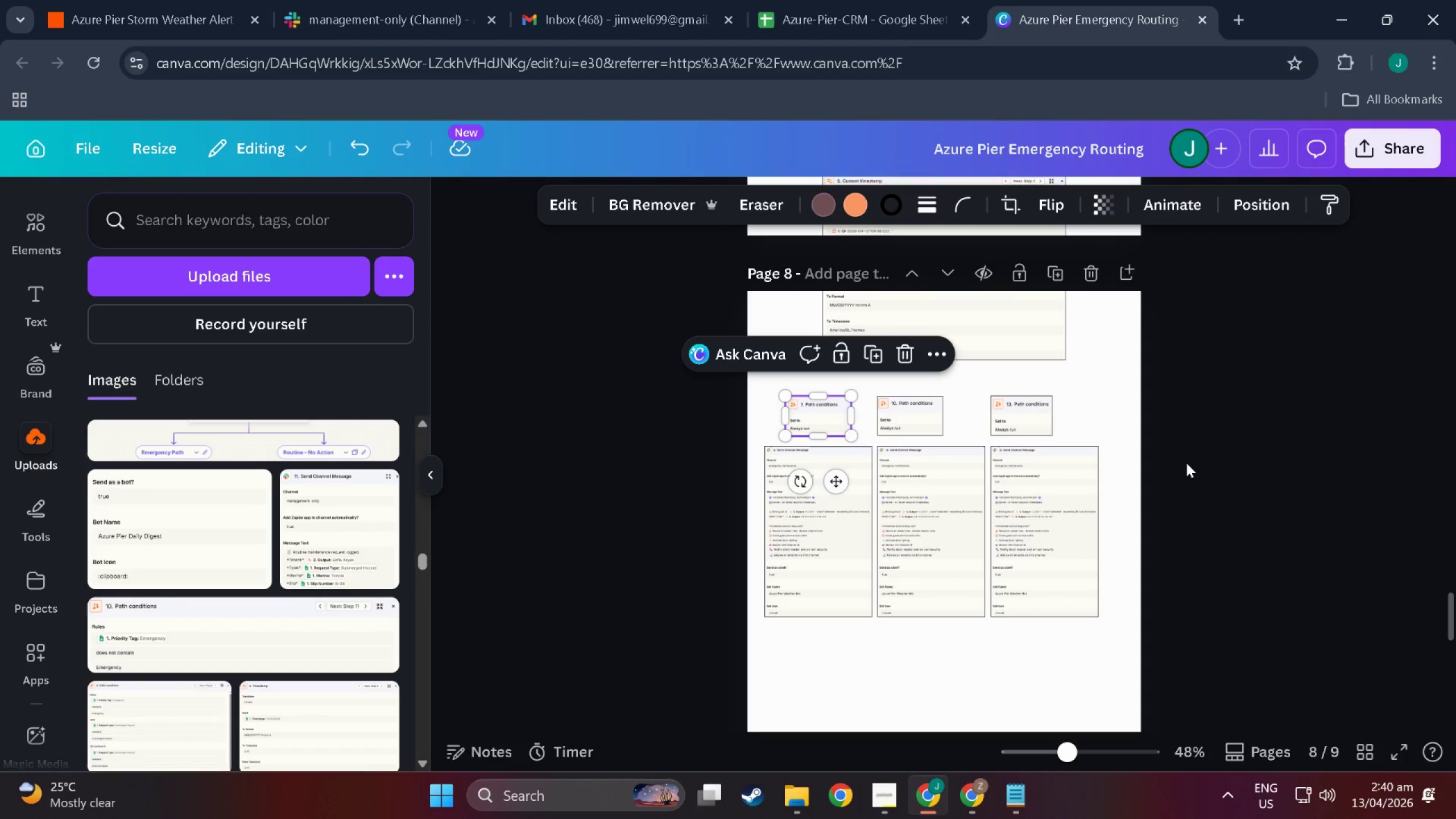 
left_click([1192, 464])
 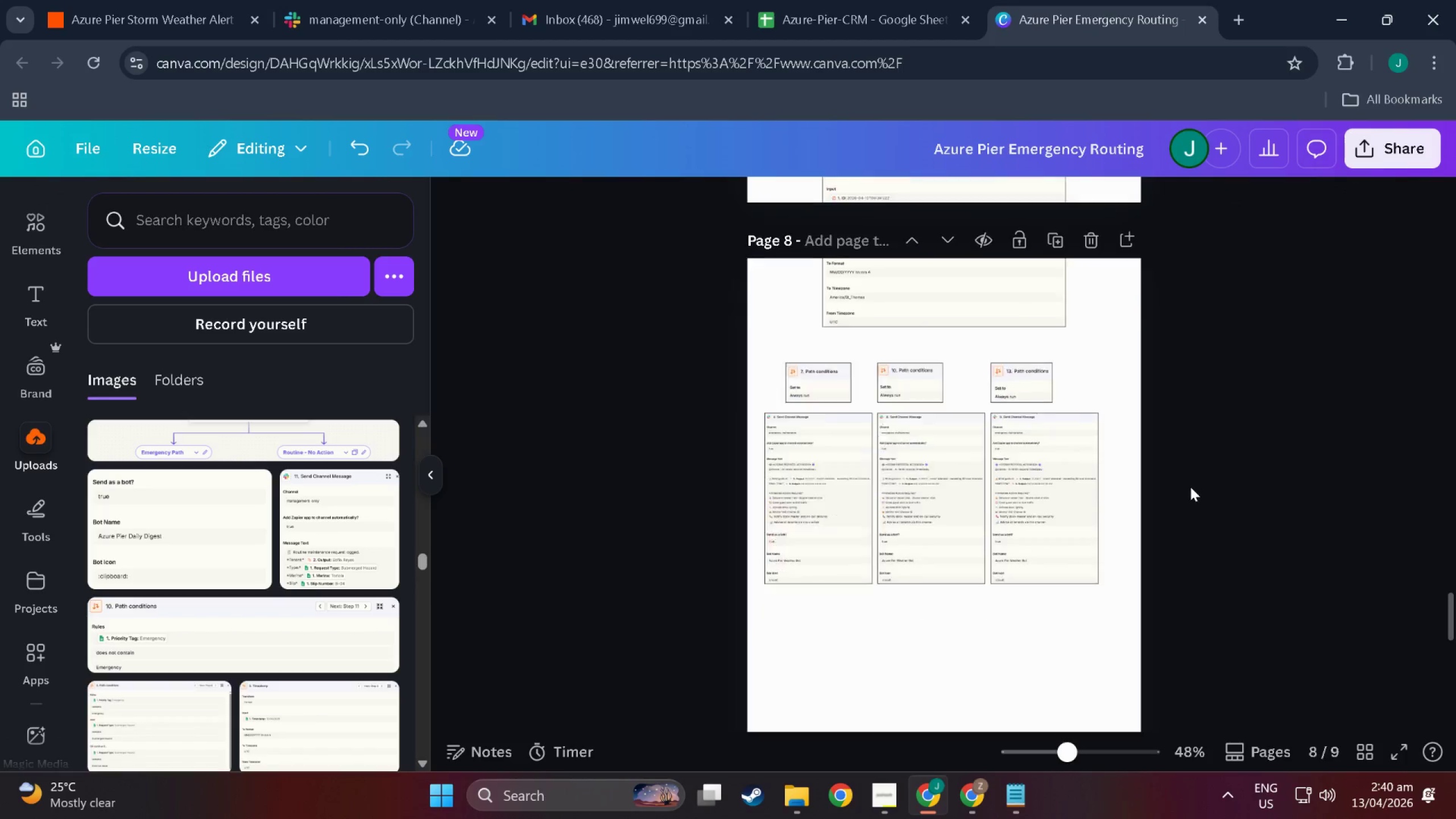 
scroll: coordinate [1190, 487], scroll_direction: down, amount: 3.0
 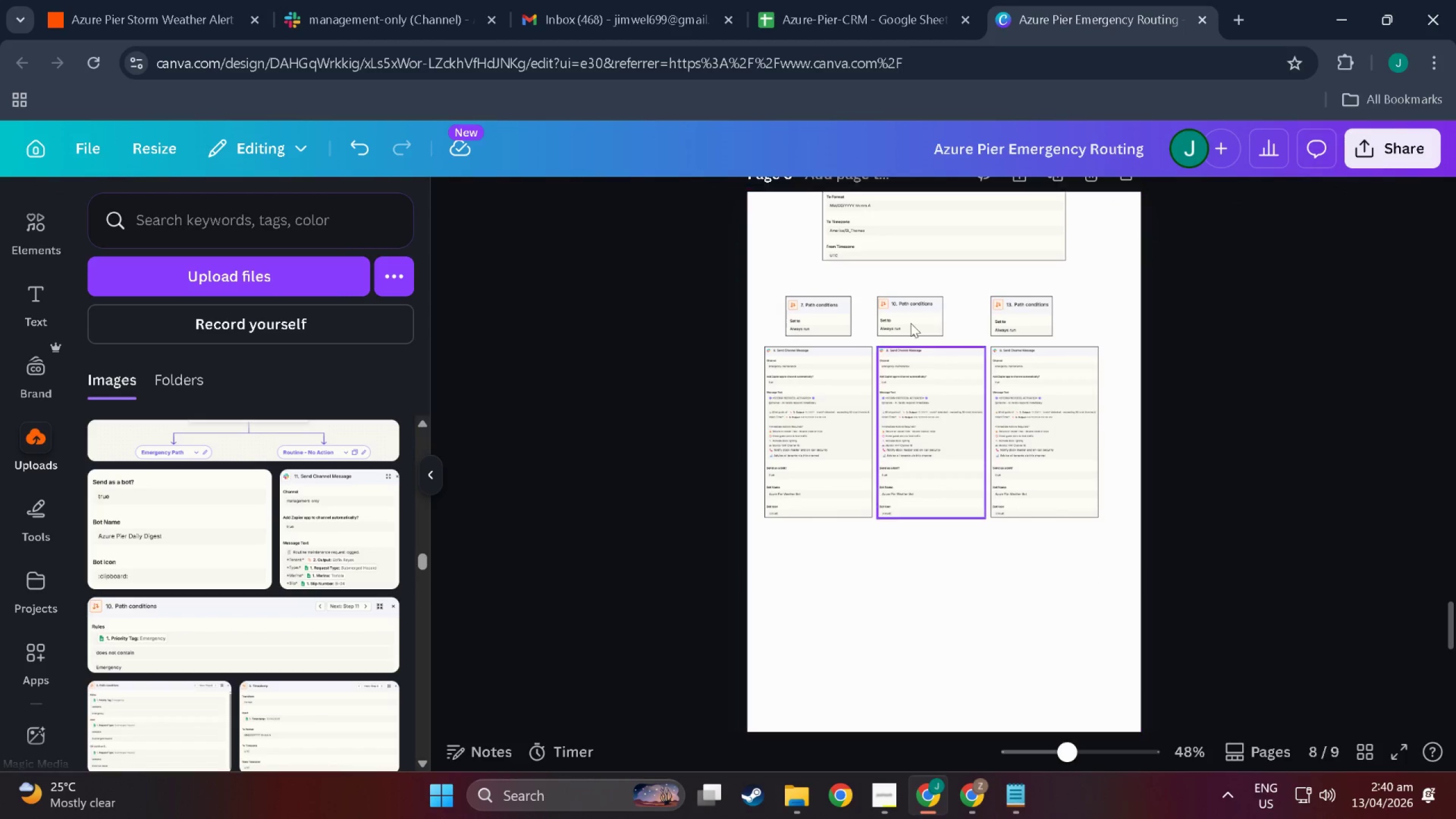 
left_click_drag(start_coordinate=[908, 308], to_coordinate=[931, 309])
 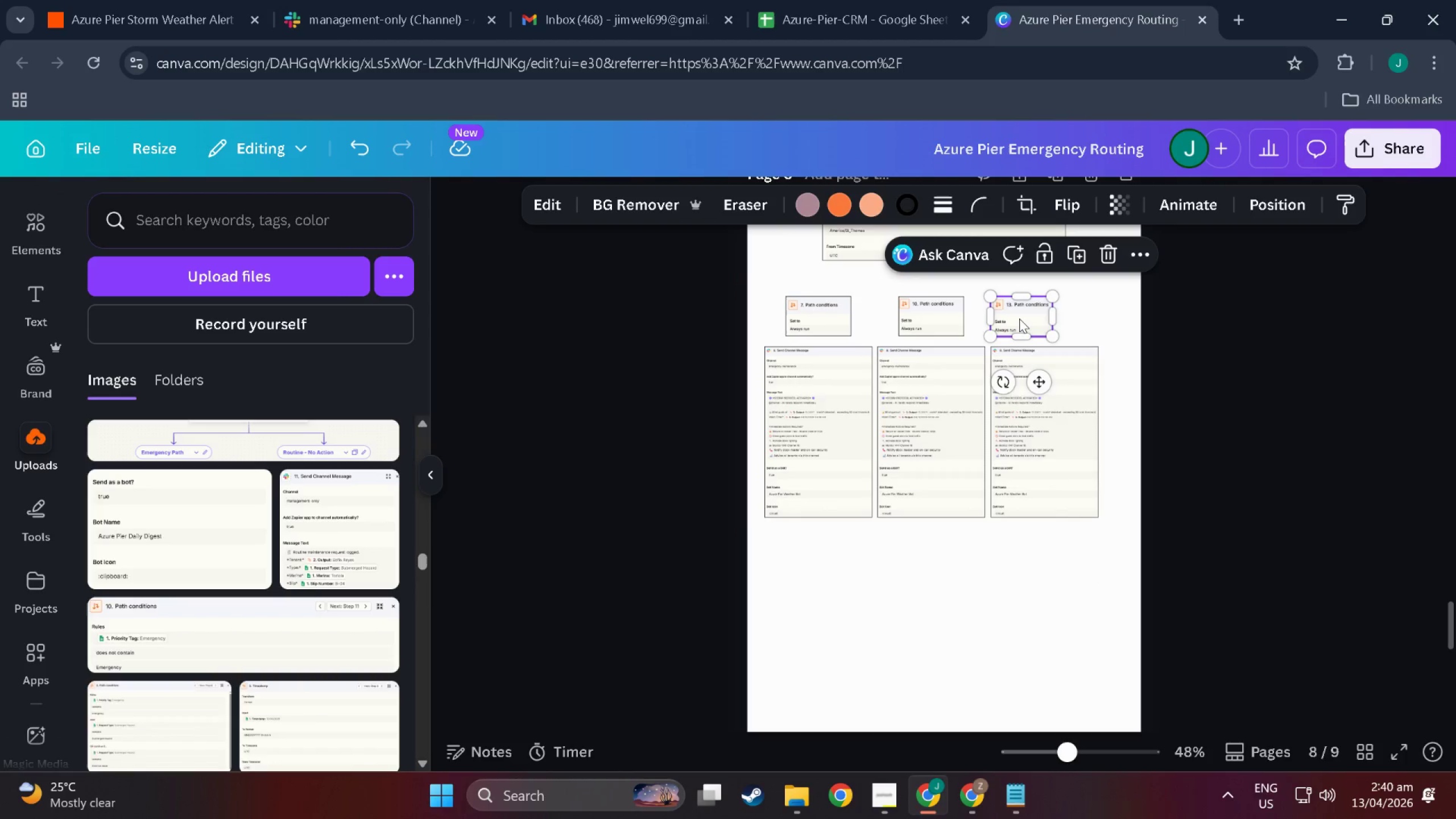 
left_click_drag(start_coordinate=[1019, 318], to_coordinate=[1038, 318])
 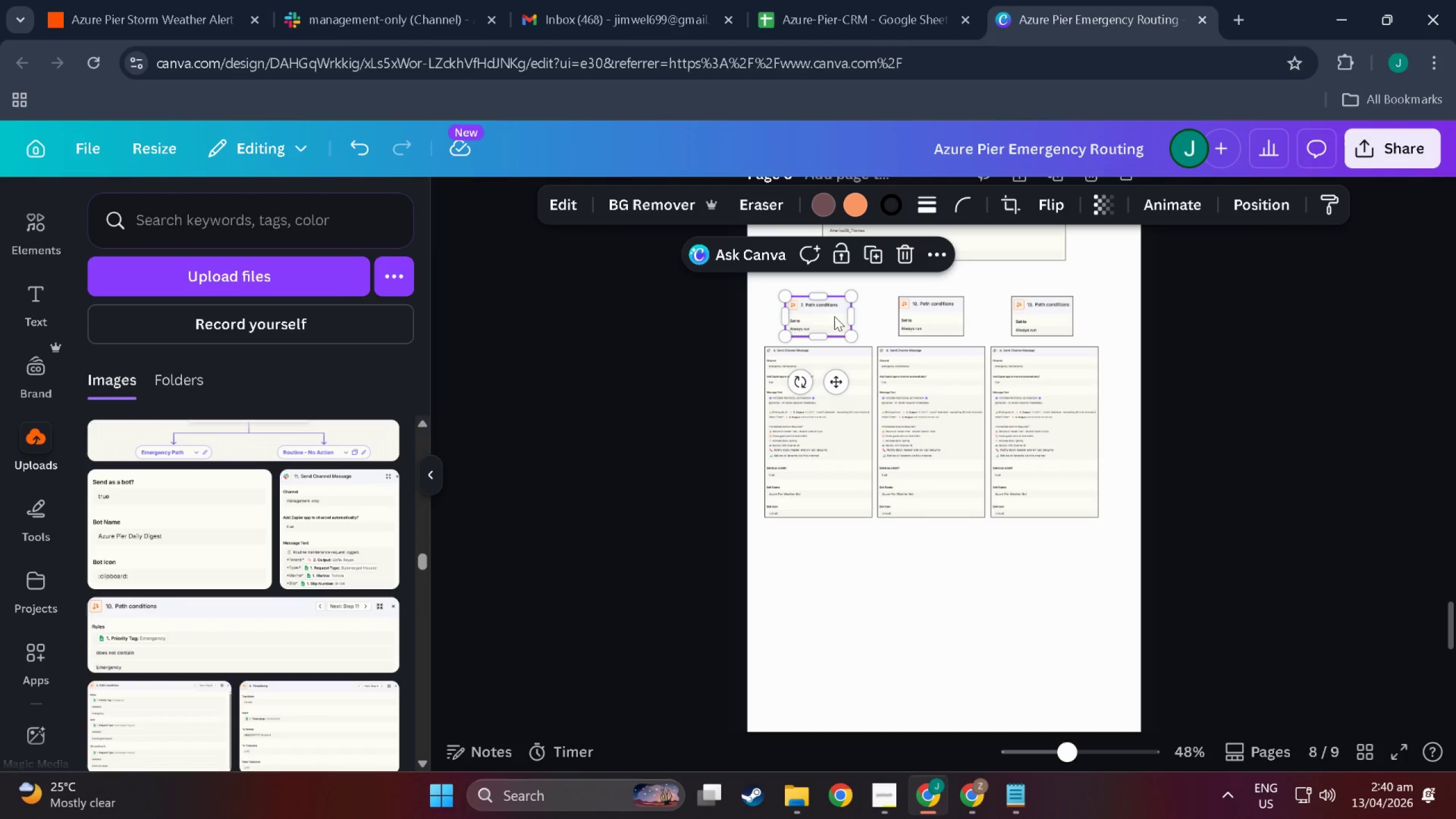 
left_click([1185, 533])
 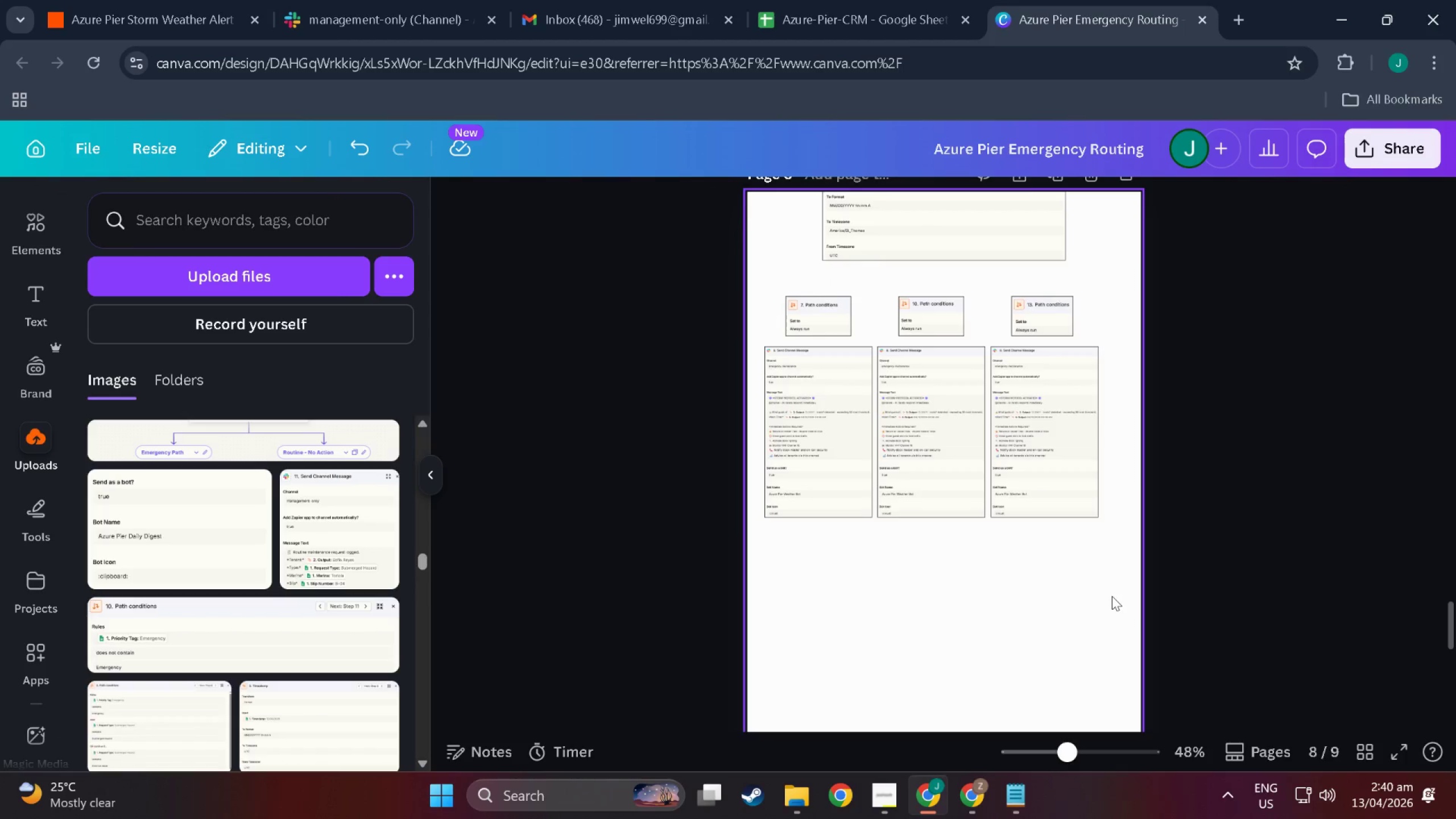 
scroll: coordinate [1111, 595], scroll_direction: up, amount: 3.0
 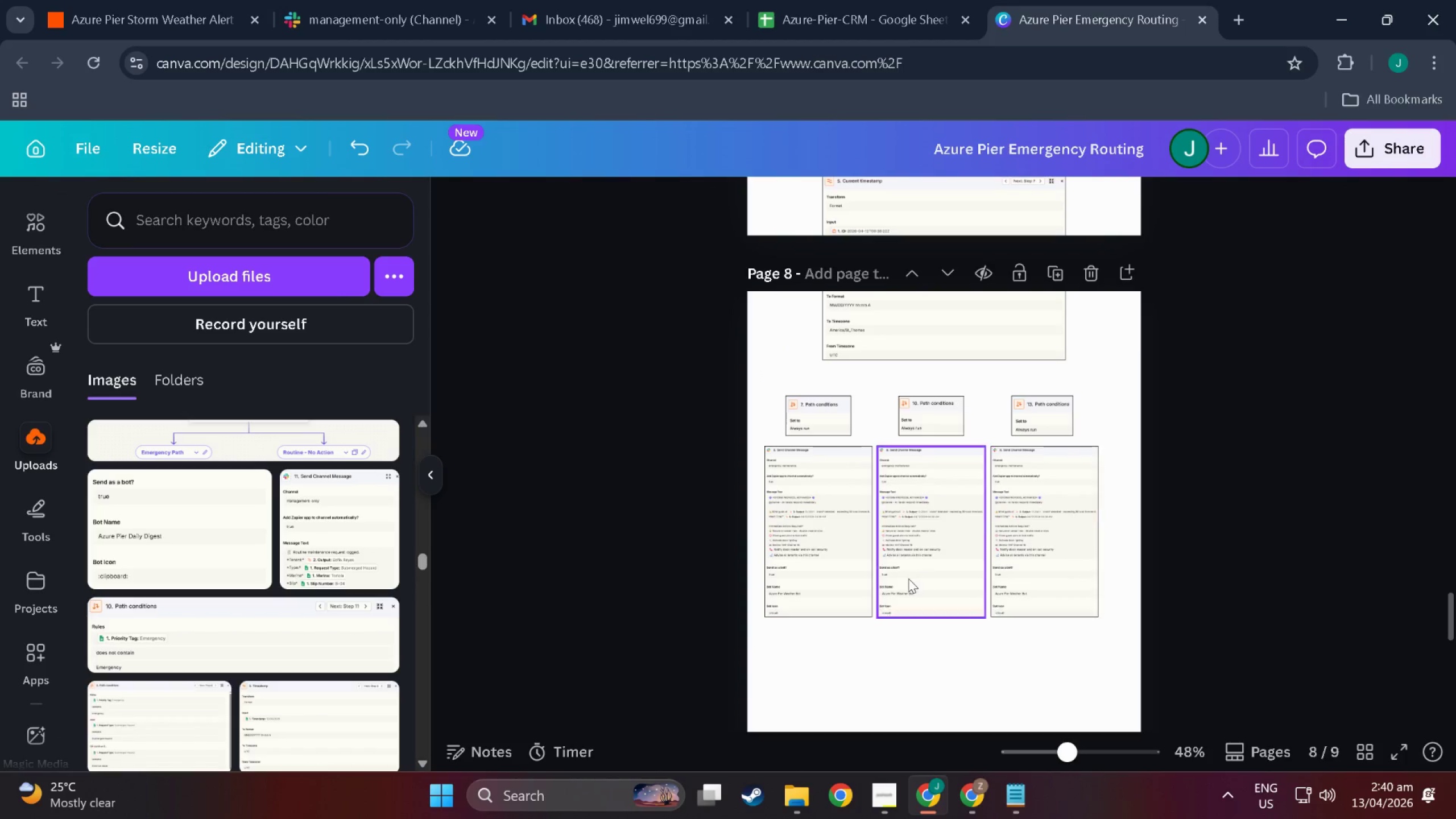 
scroll: coordinate [908, 571], scroll_direction: down, amount: 6.0
 